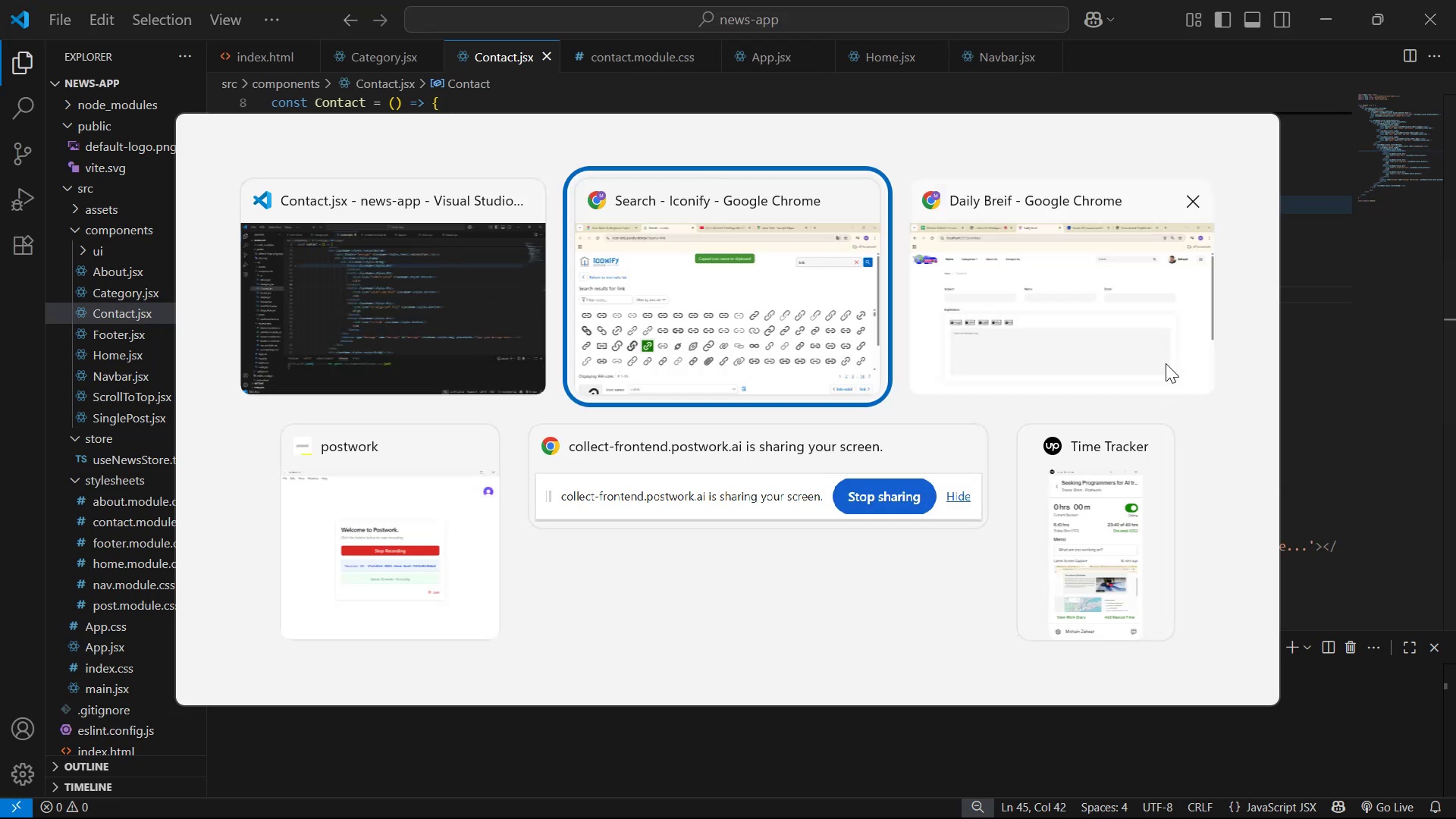 
key(Alt+Tab)
 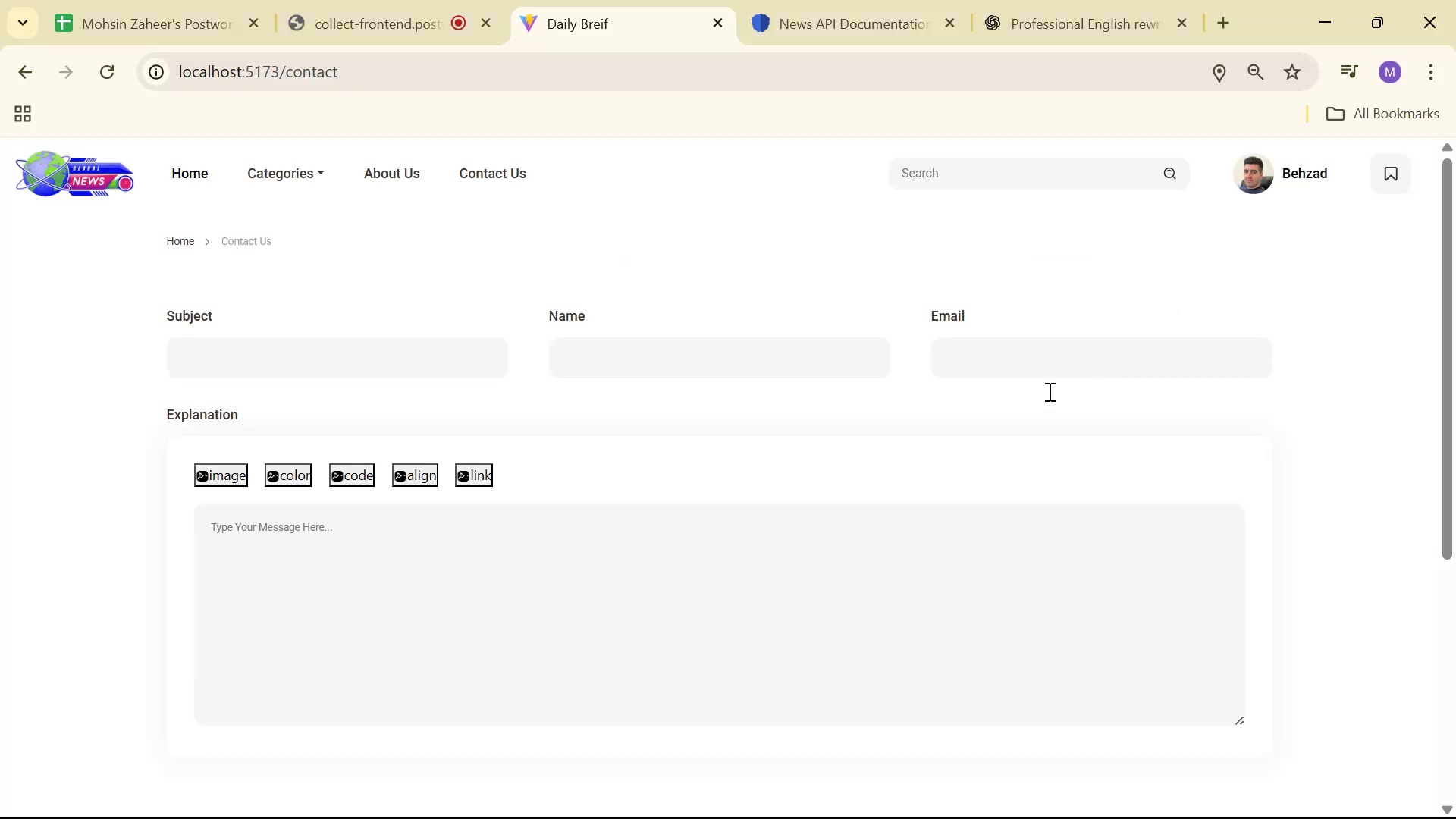 
key(Alt+AltLeft)
 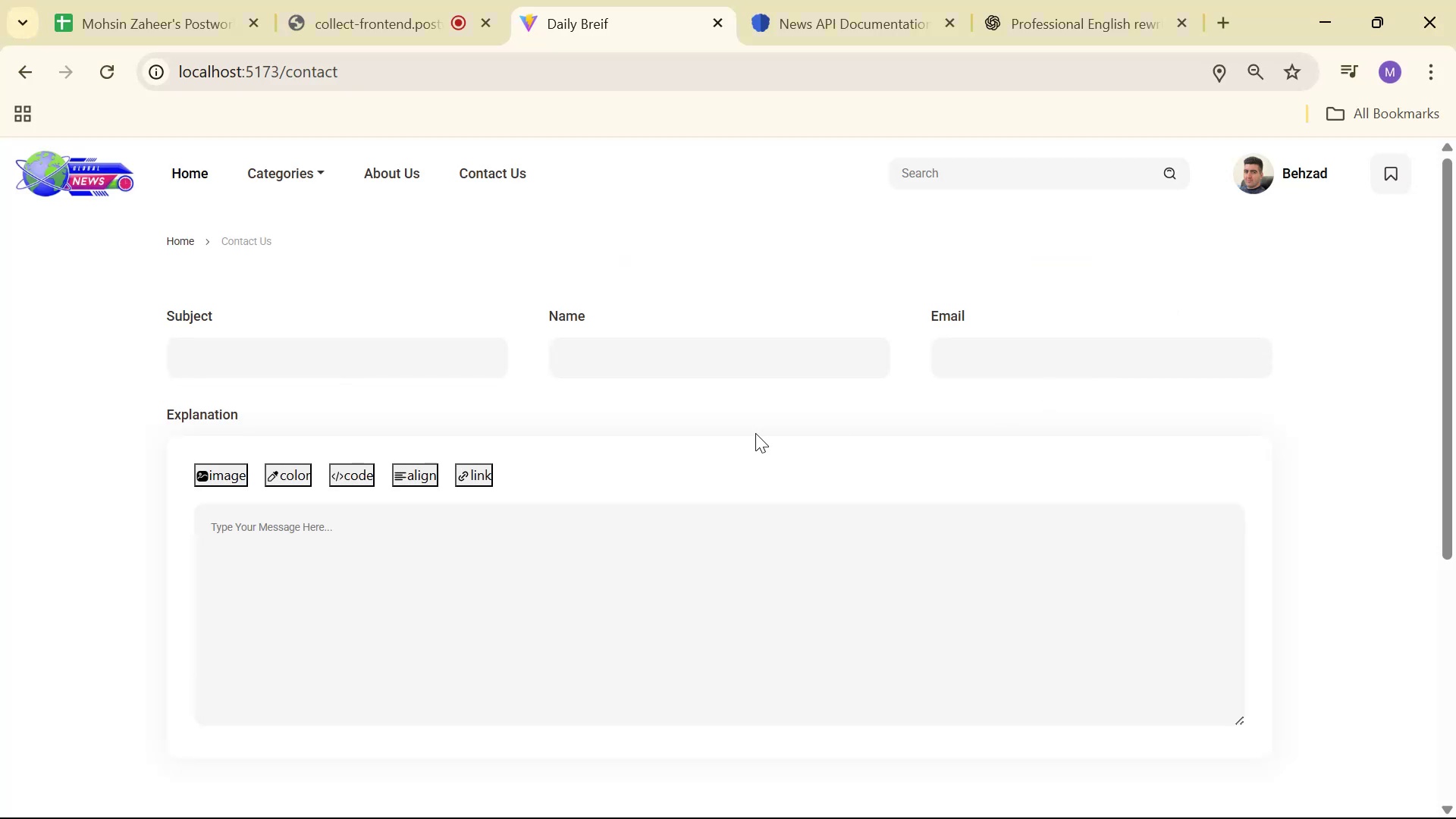 
key(Alt+Tab)
 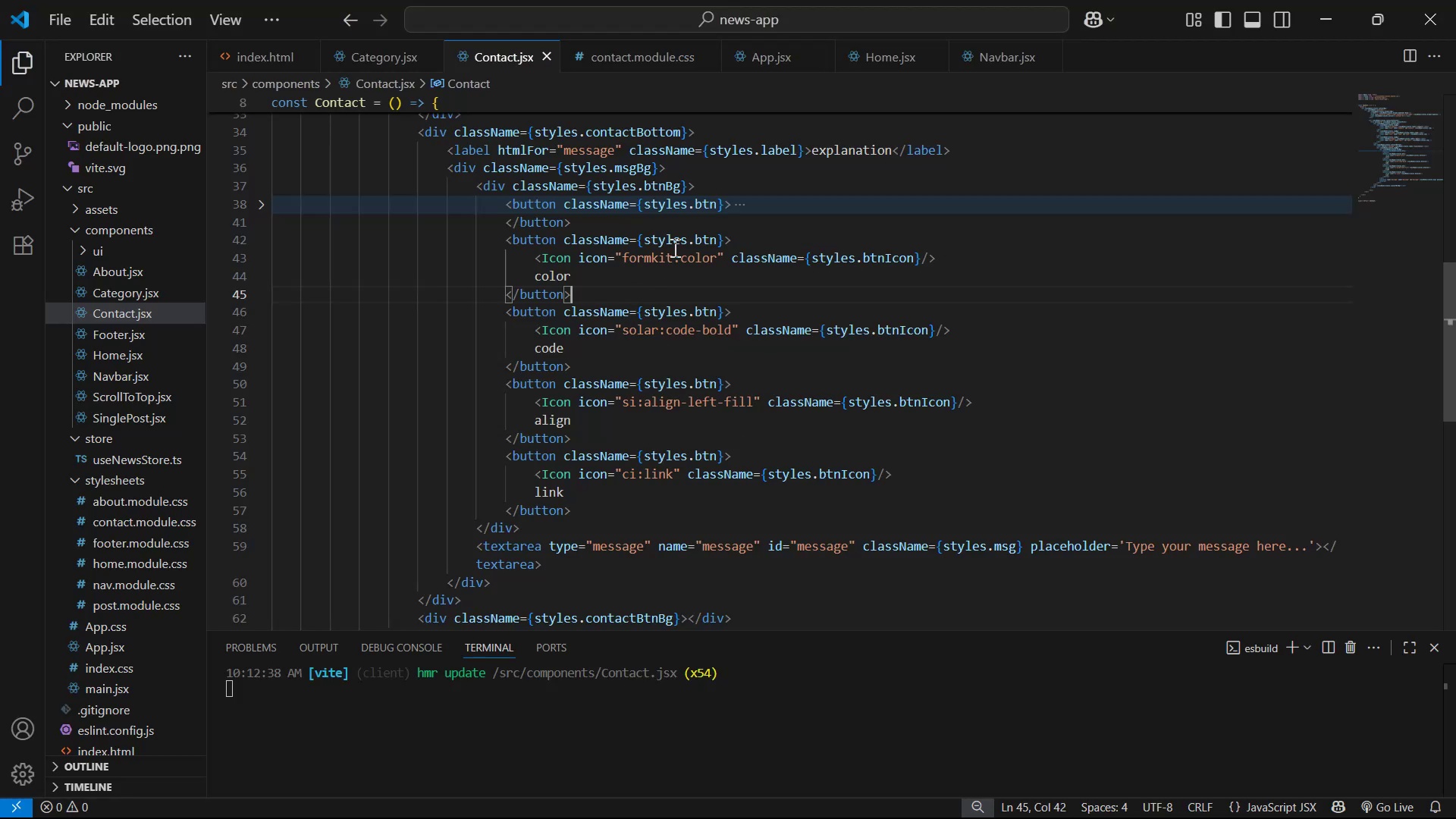 
key(Alt+AltLeft)
 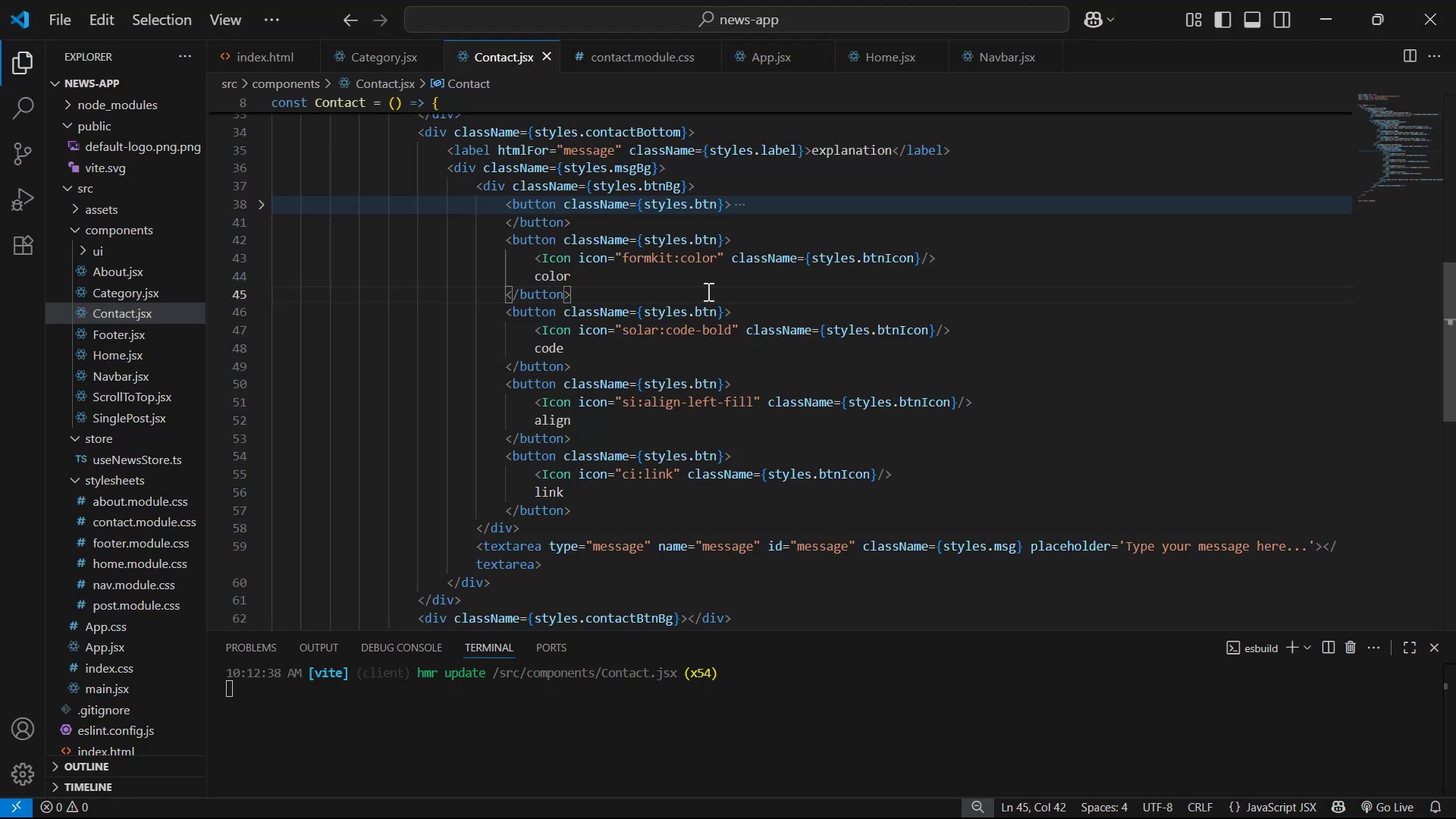 
key(Alt+Tab)
 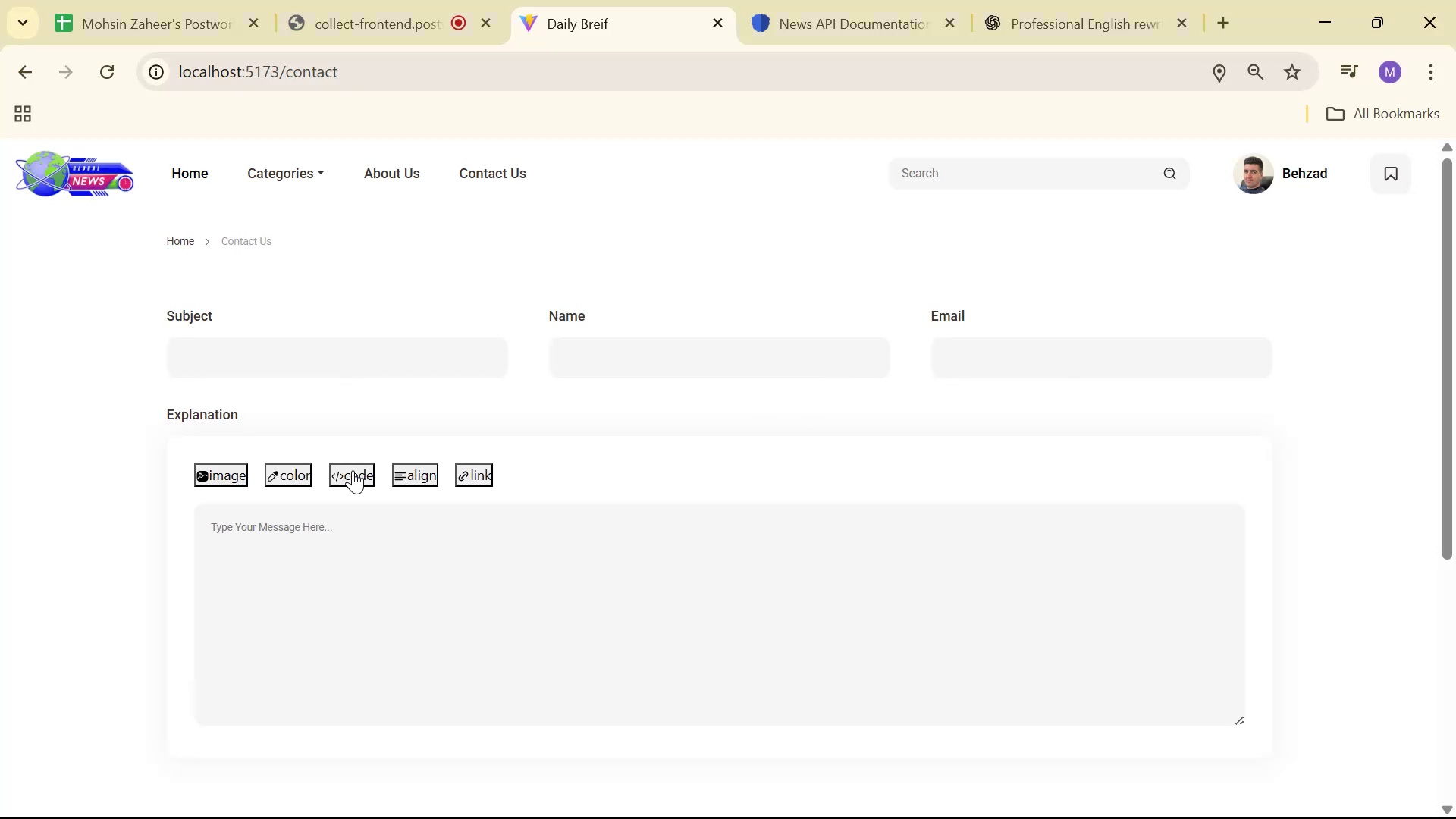 
key(Alt+AltLeft)
 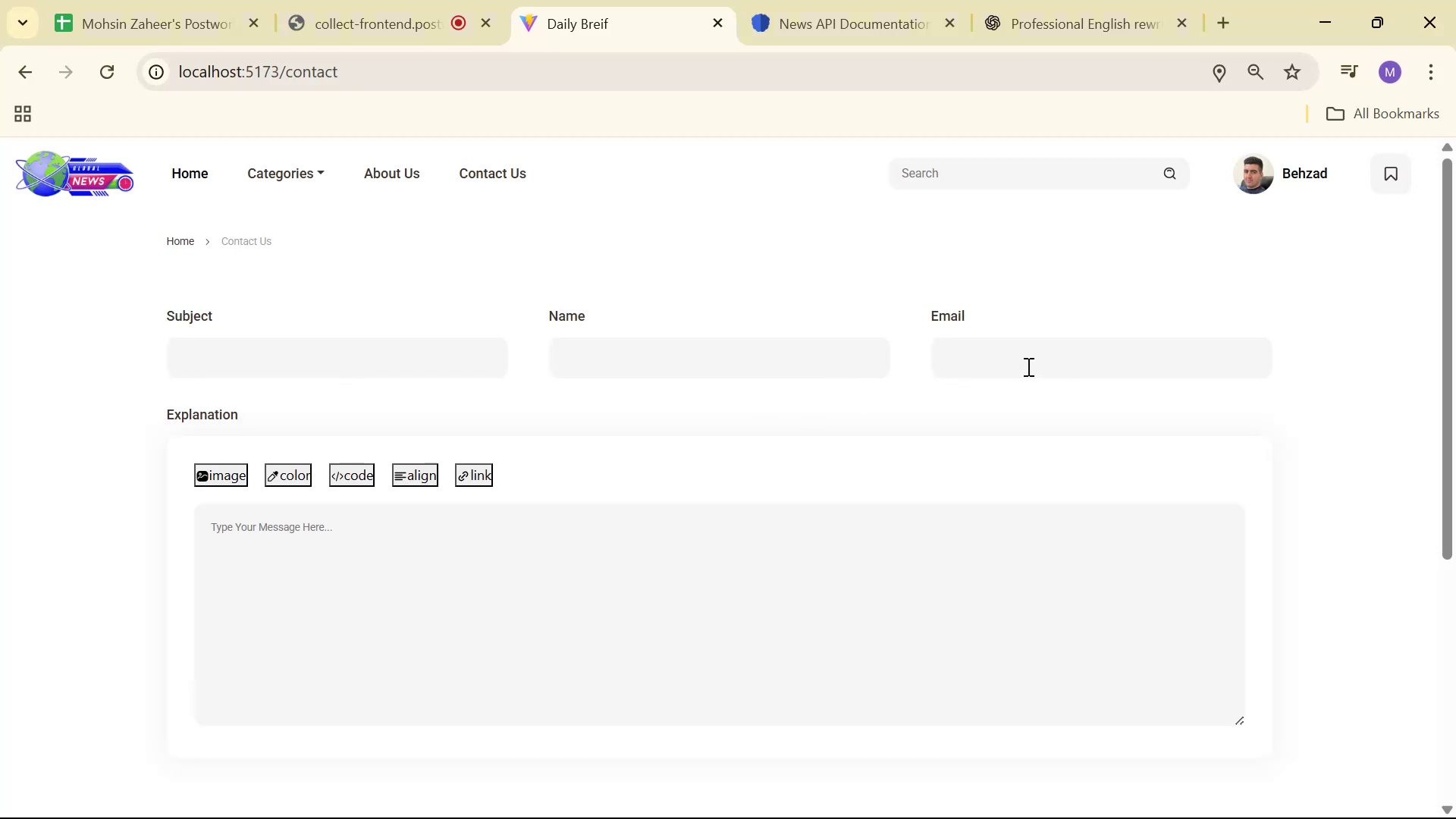 
key(Alt+Tab)
 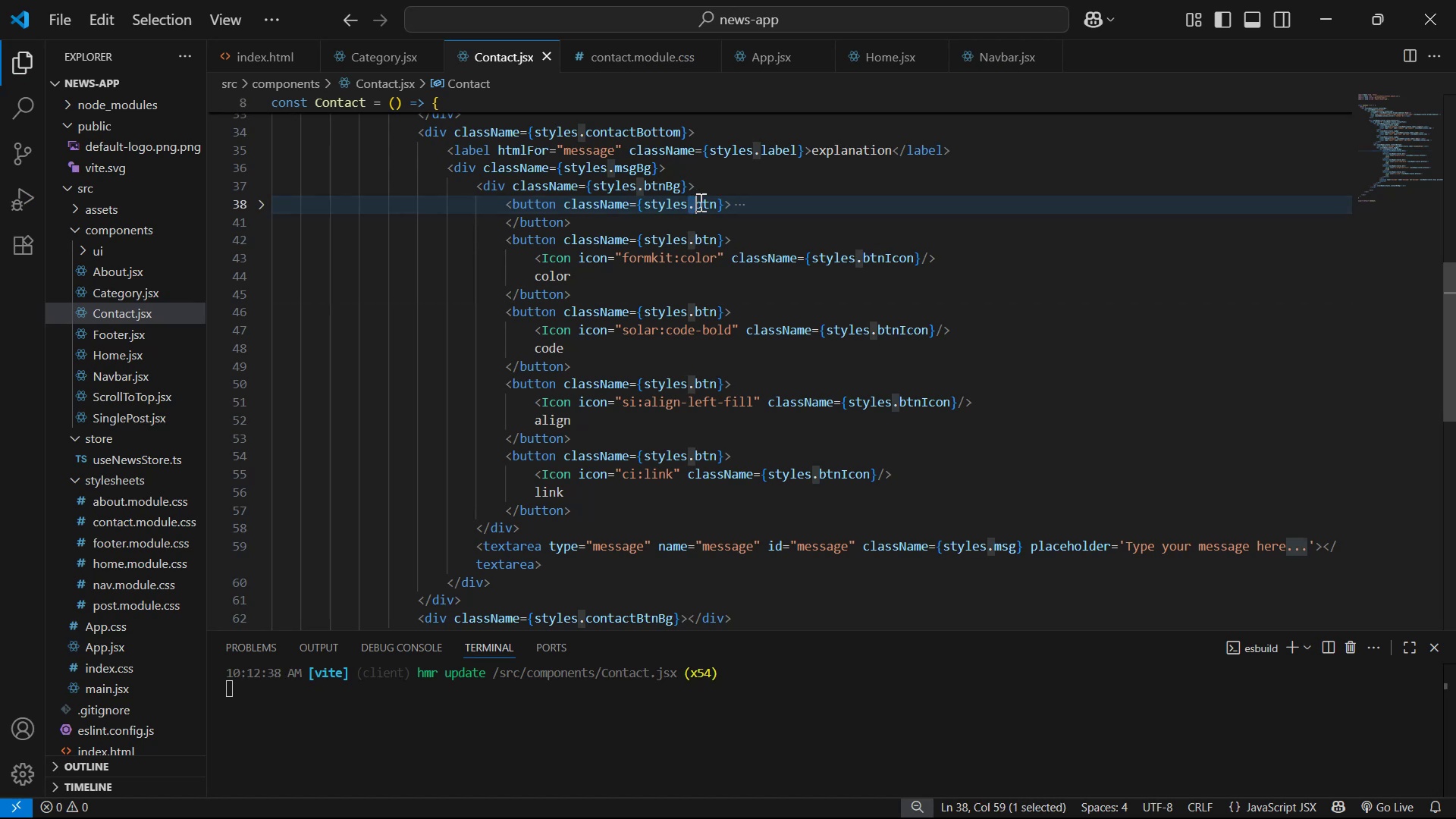 
key(Control+C)
 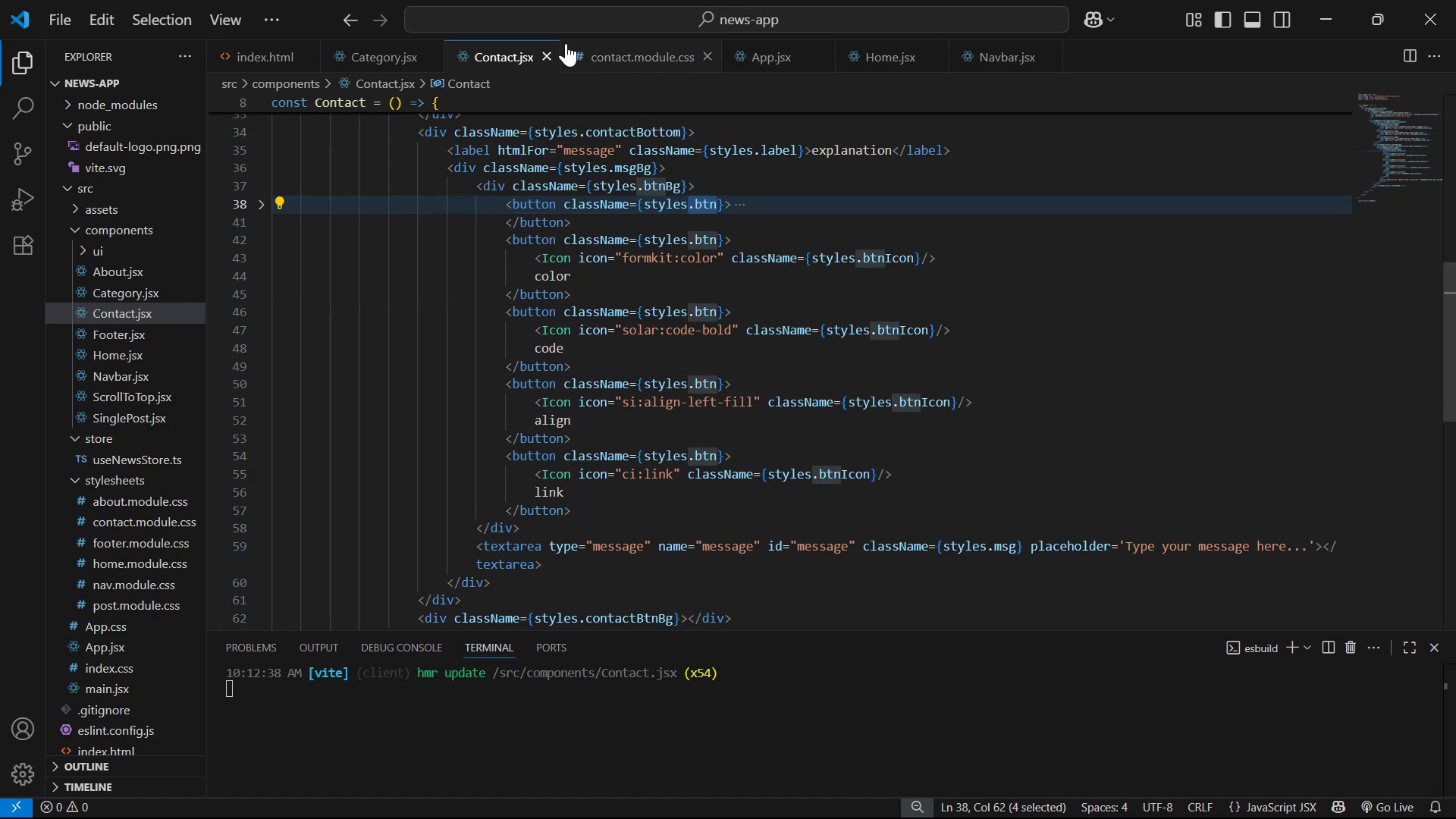 
left_click([604, 57])
 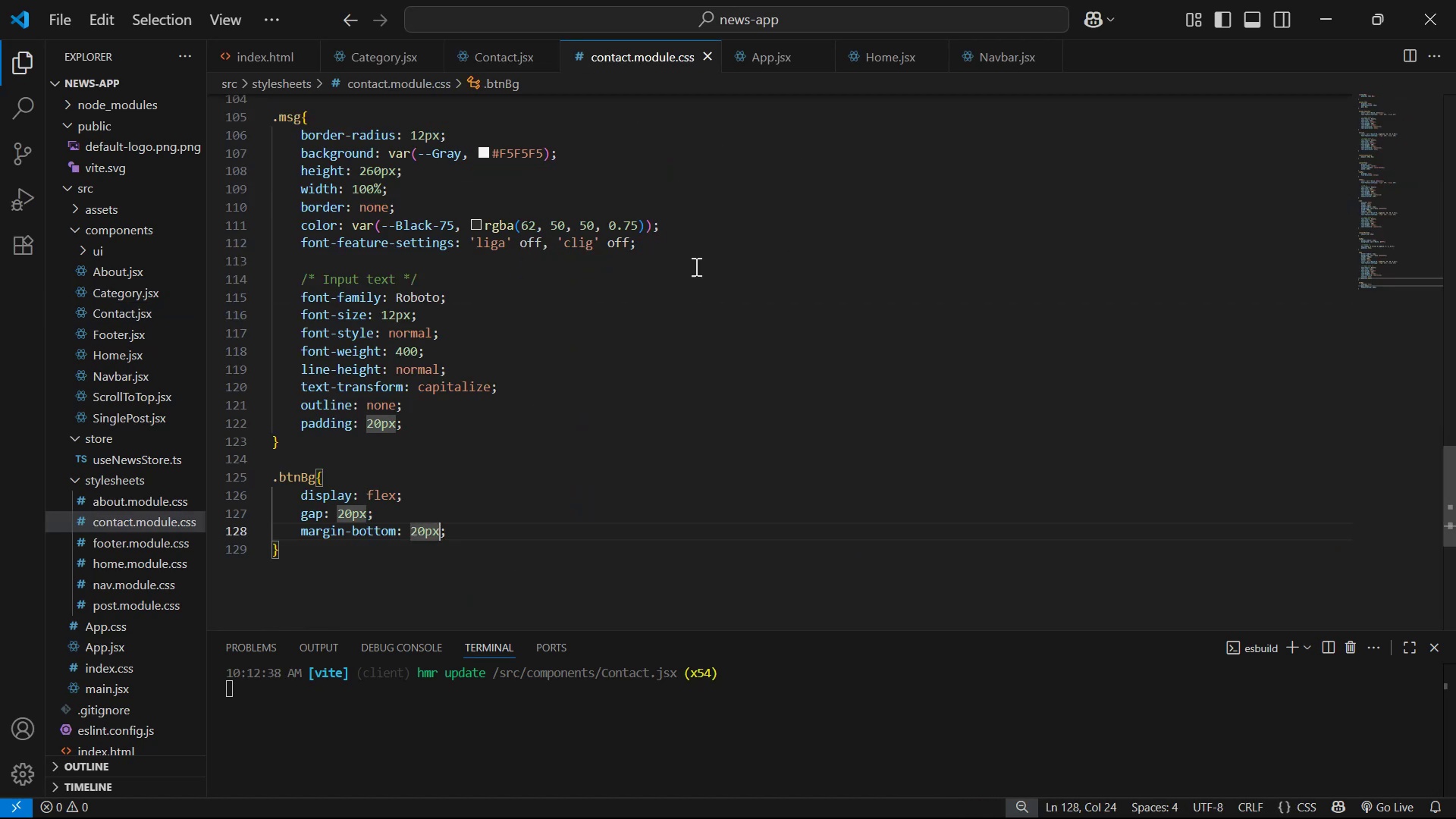 
scroll: coordinate [668, 449], scroll_direction: down, amount: 3.0
 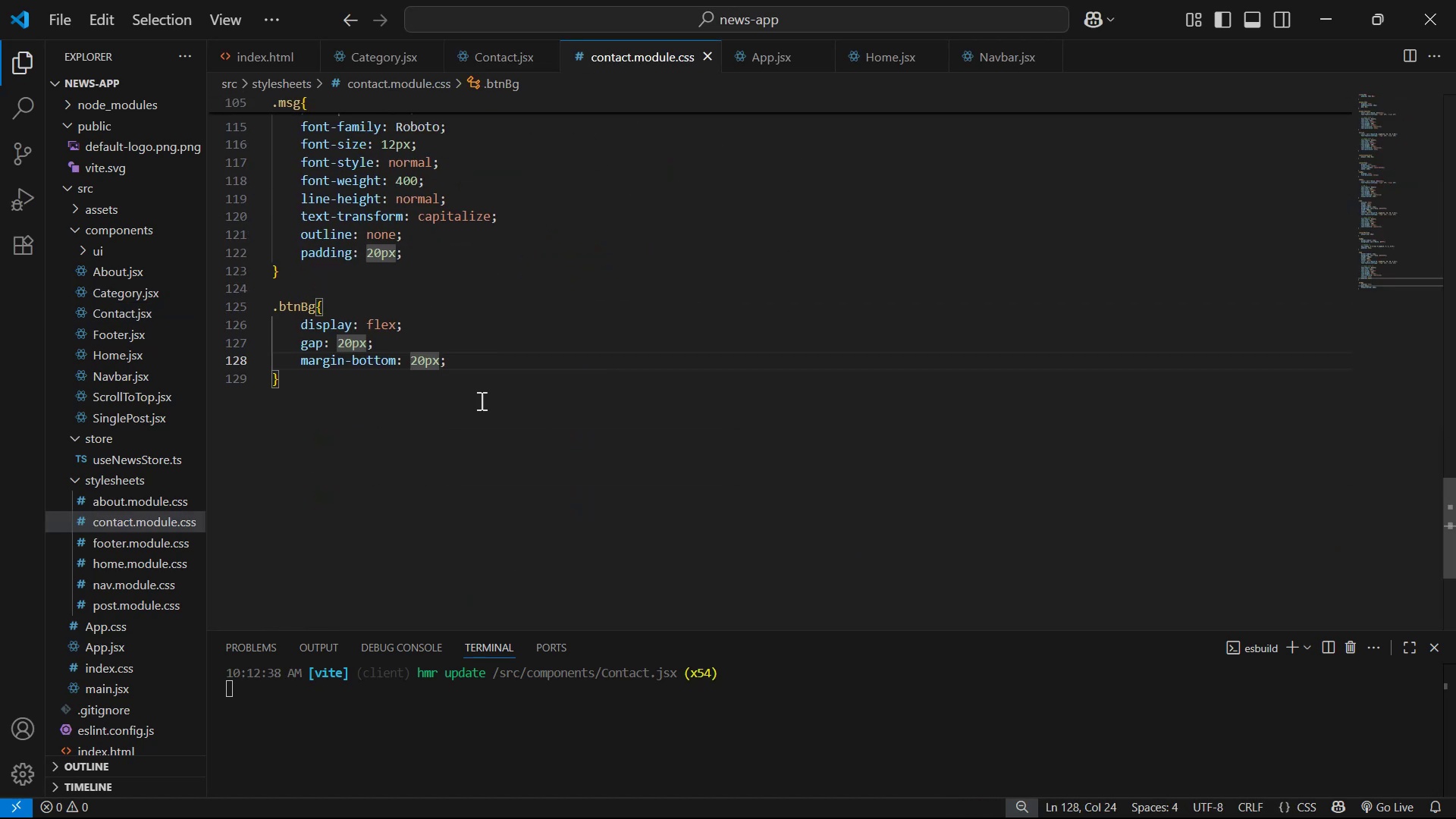 
left_click([480, 400])
 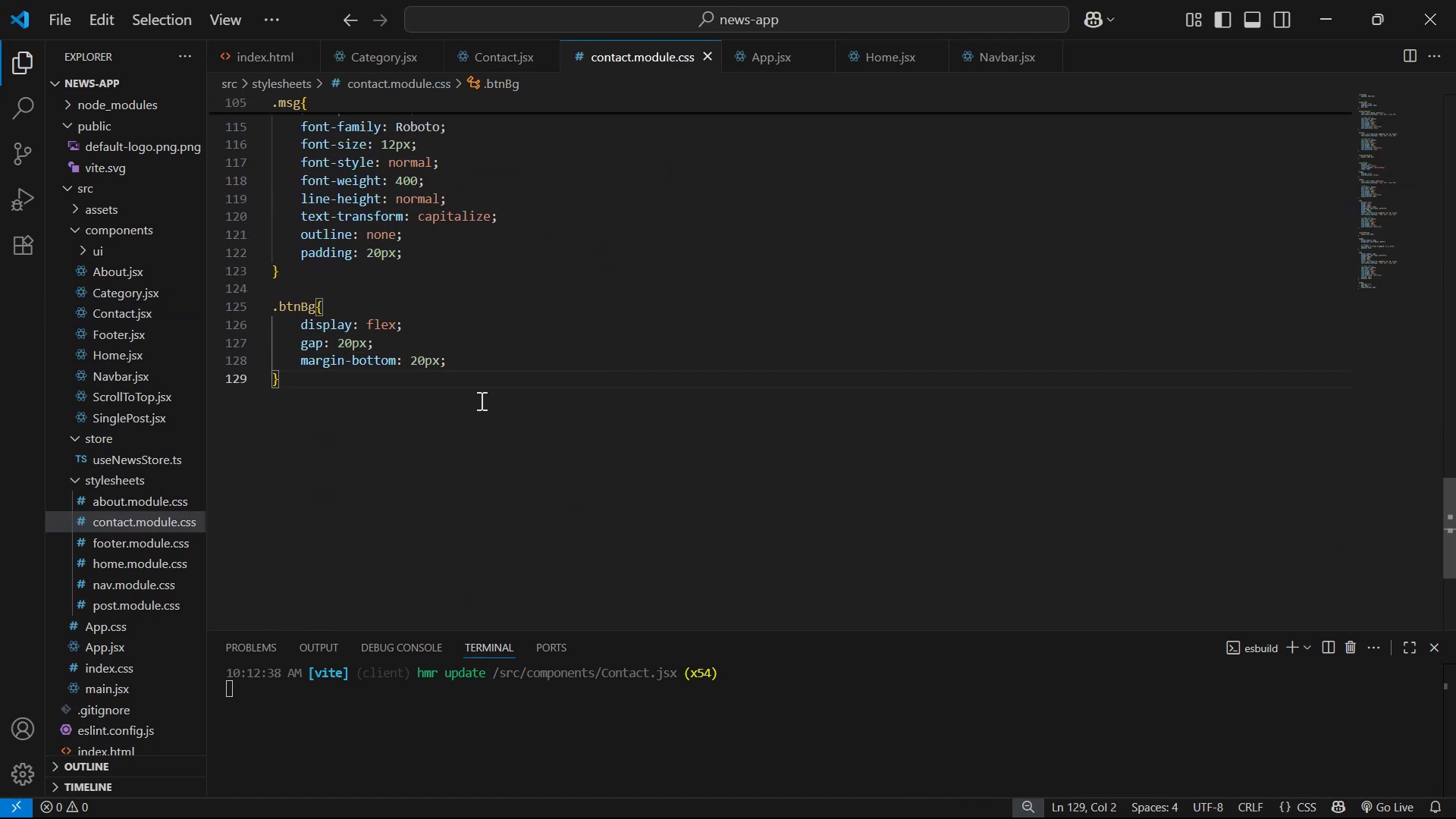 
key(Enter)
 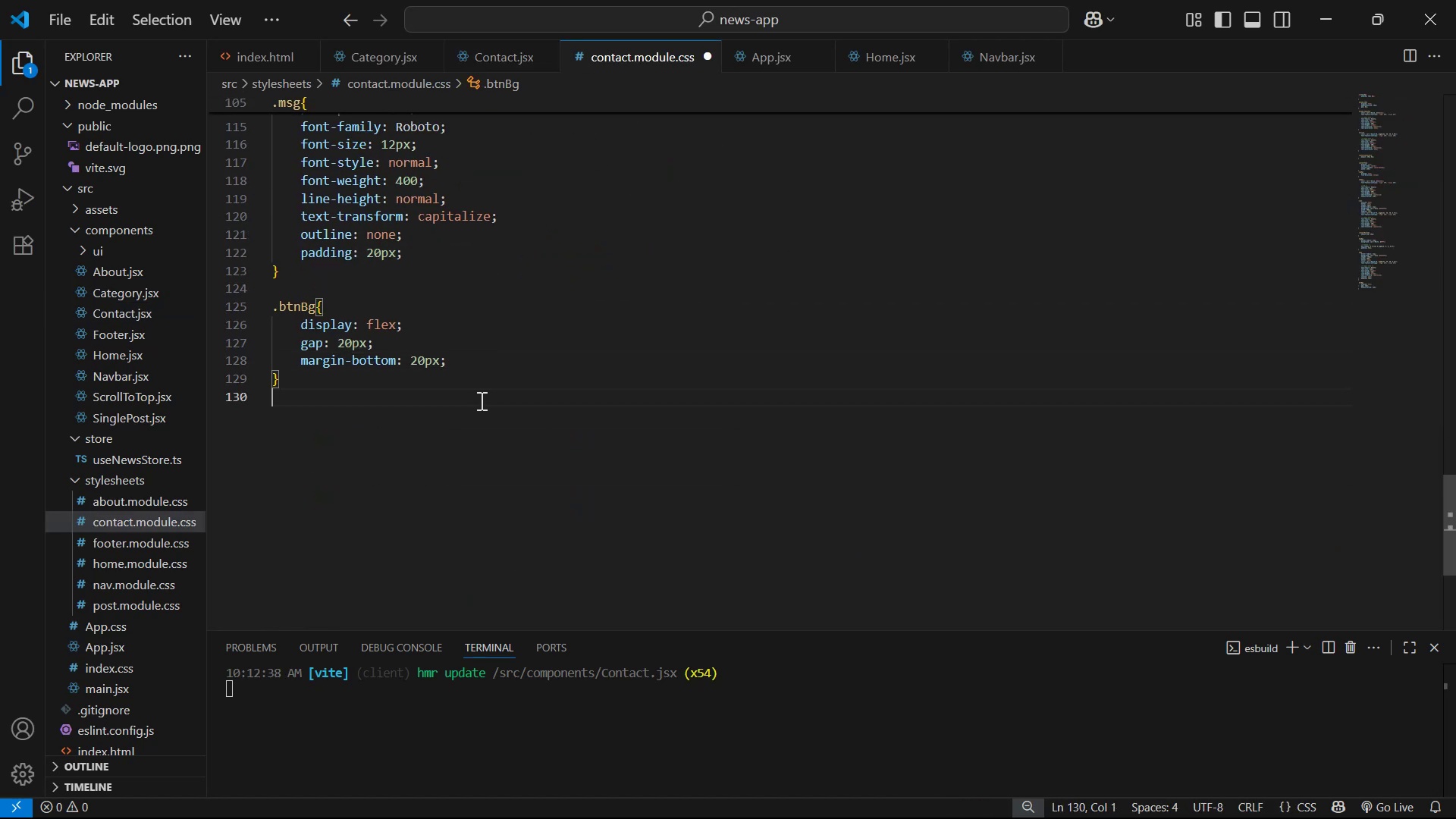 
key(Enter)
 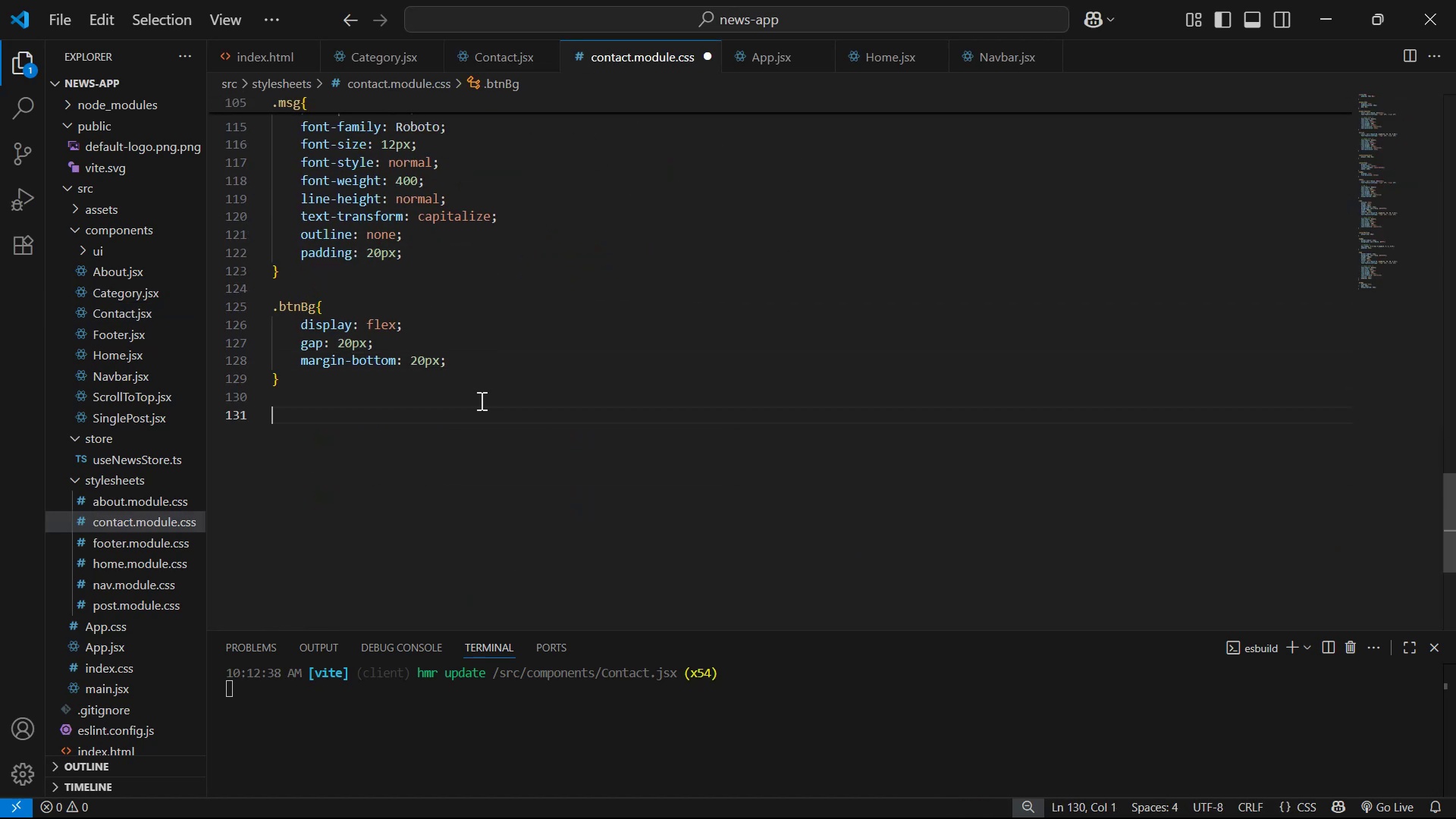 
key(Control+V)
 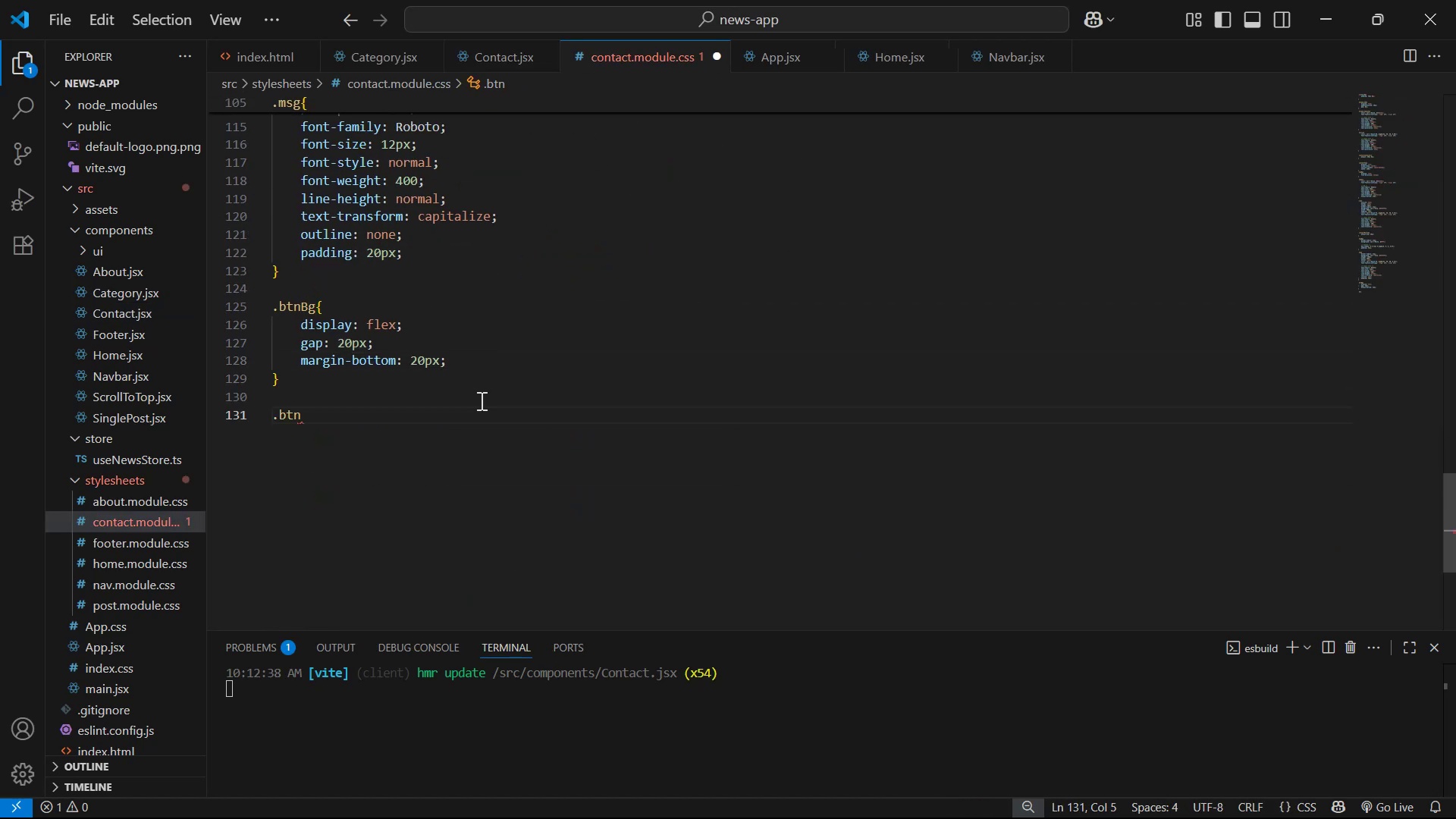 
key(Shift+ShiftLeft)
 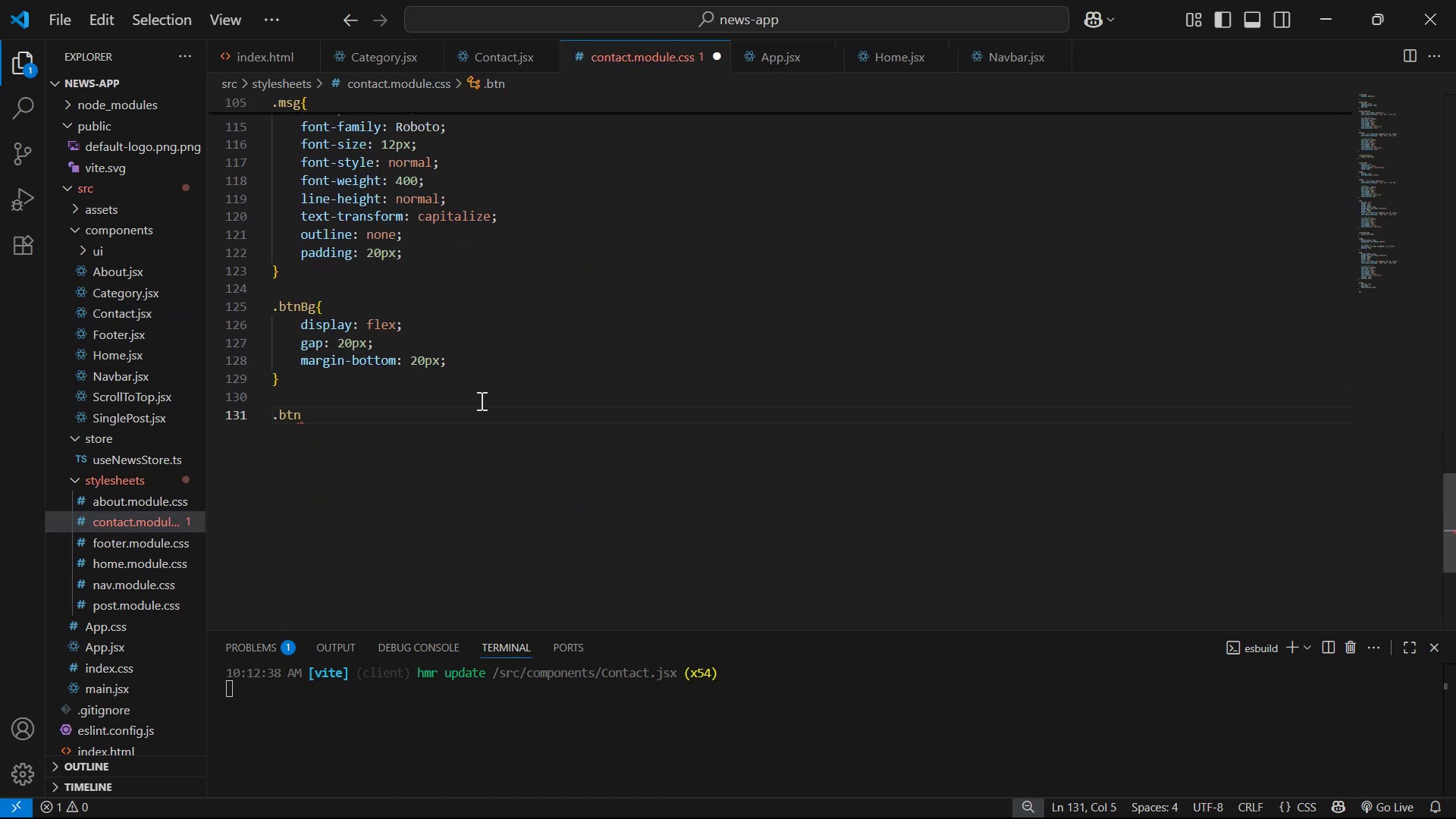 
key(Shift+BracketLeft)
 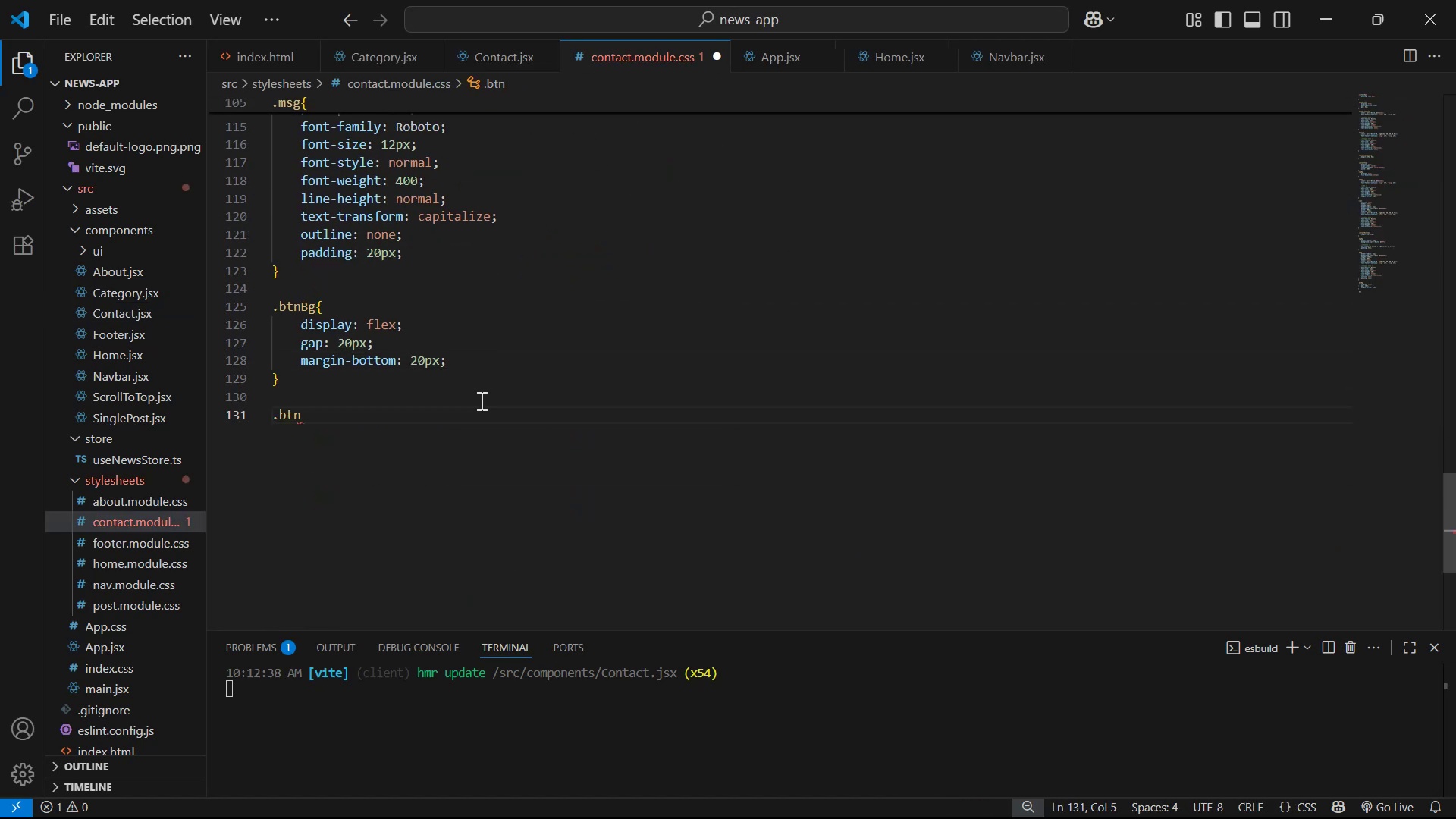 
key(Enter)
 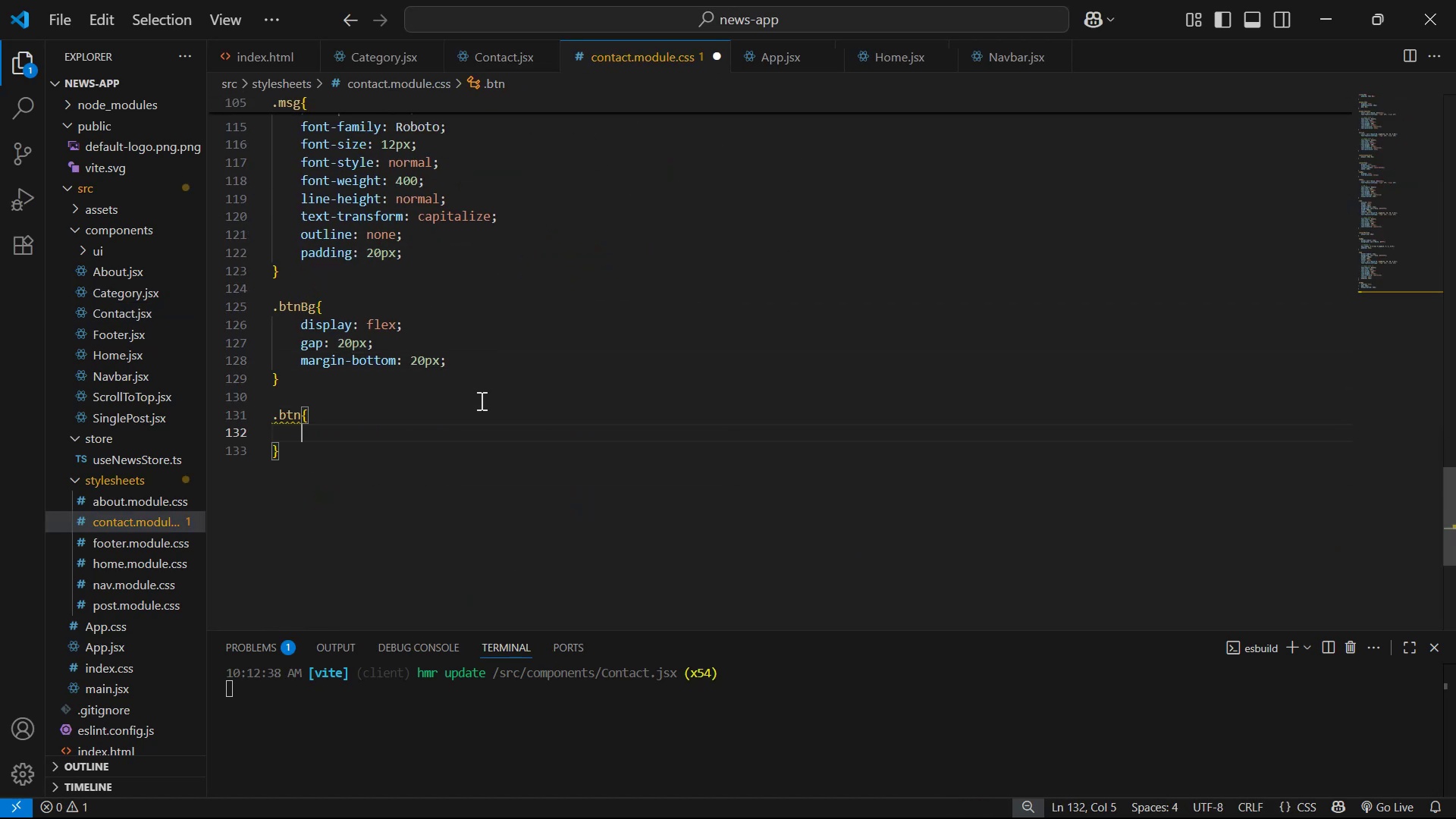 
key(Alt+Tab)
 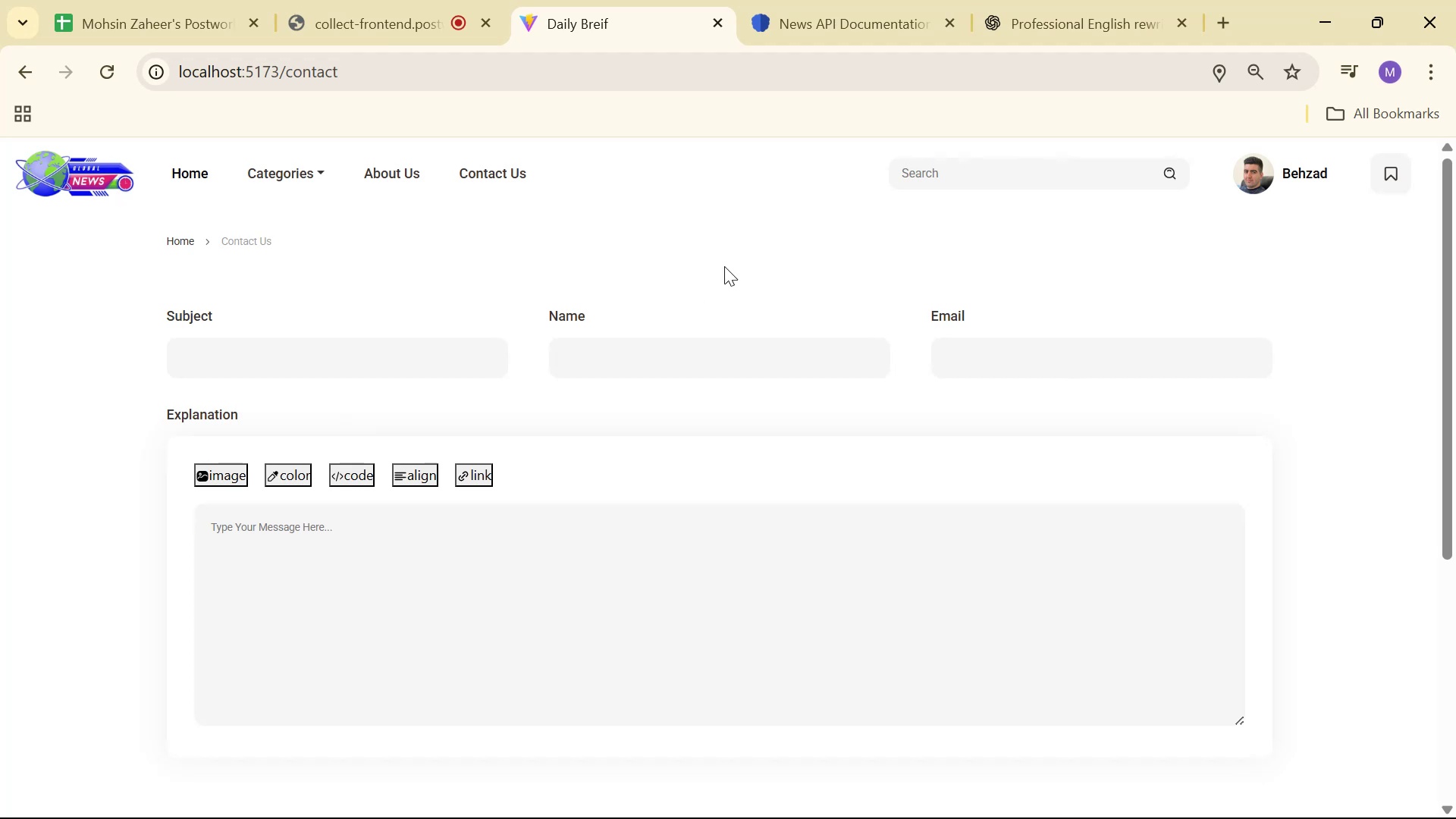 
key(Alt+Tab)
 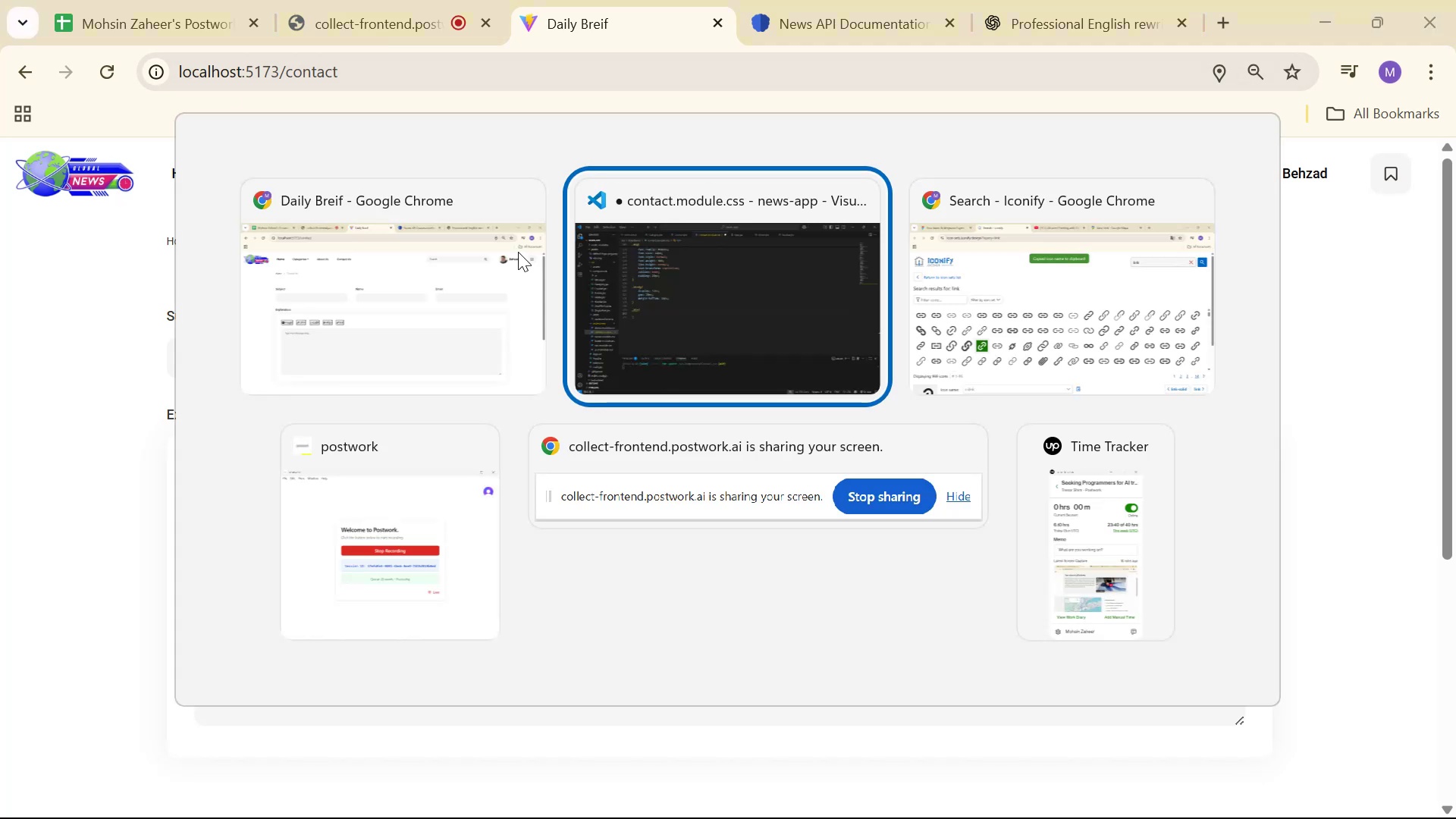 
key(Alt+Tab)
 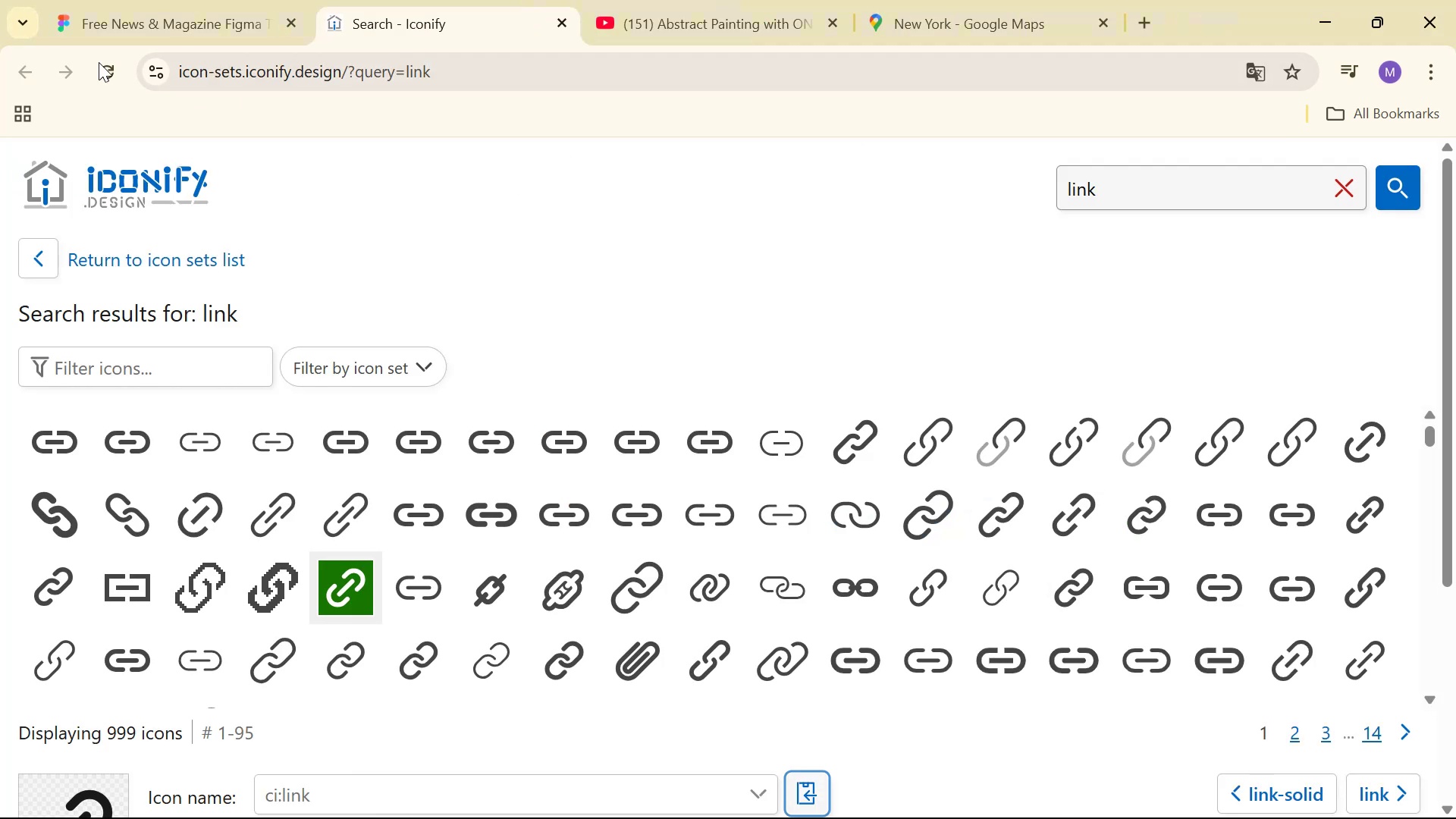 
left_click([118, 20])
 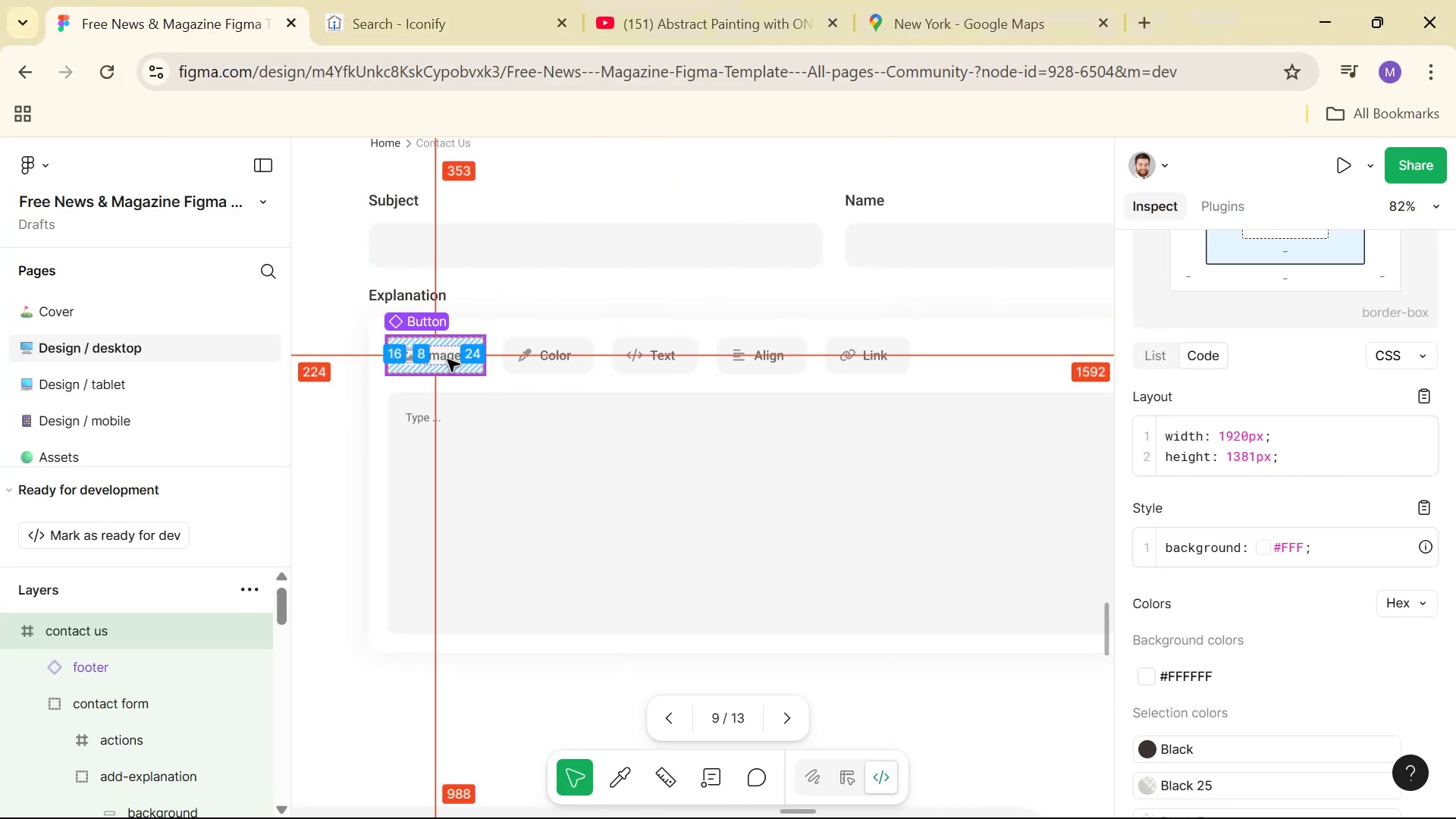 
hold_key(key=ControlLeft, duration=0.83)
left_click([447, 359])
 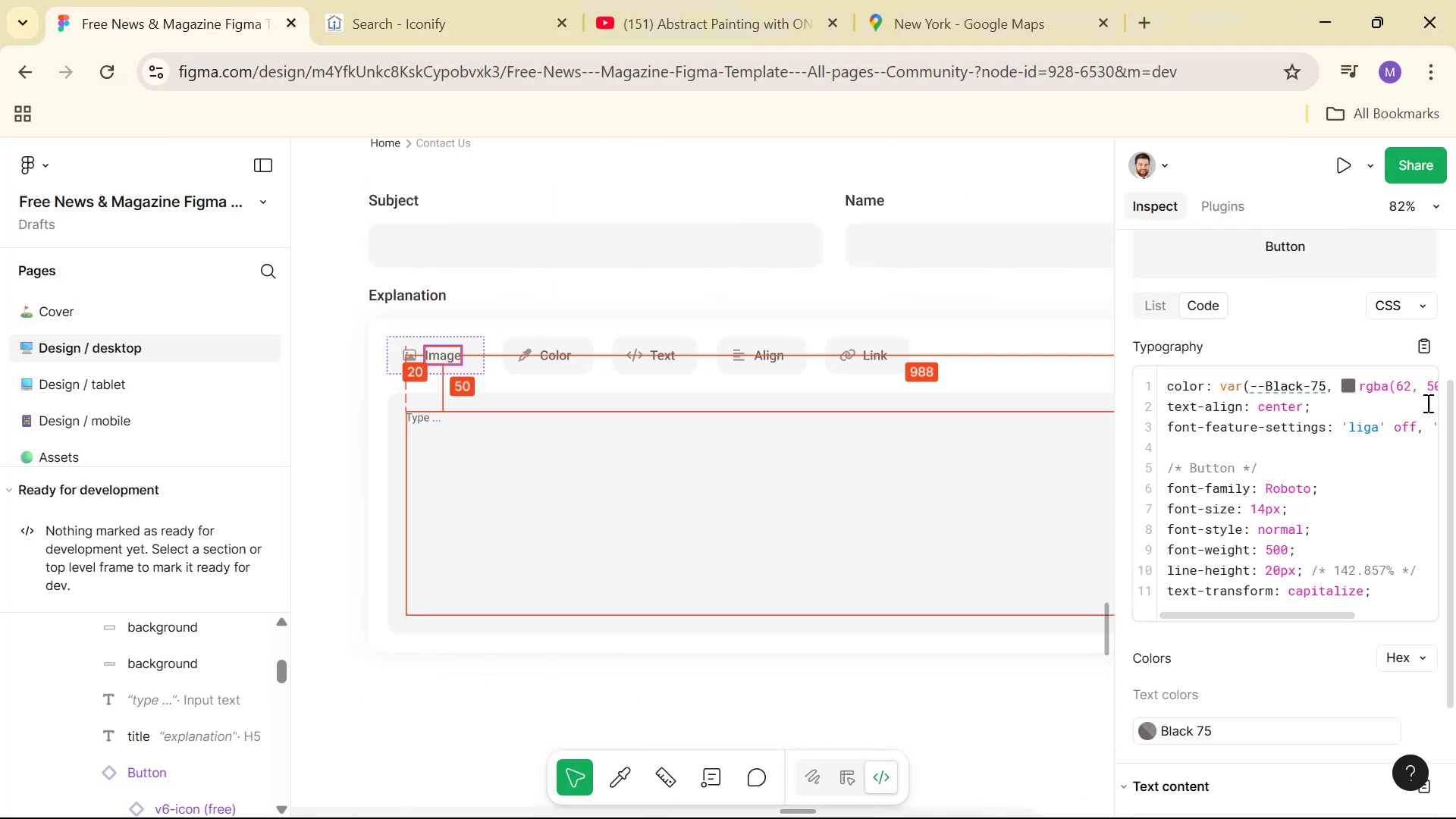 
left_click([1429, 359])
 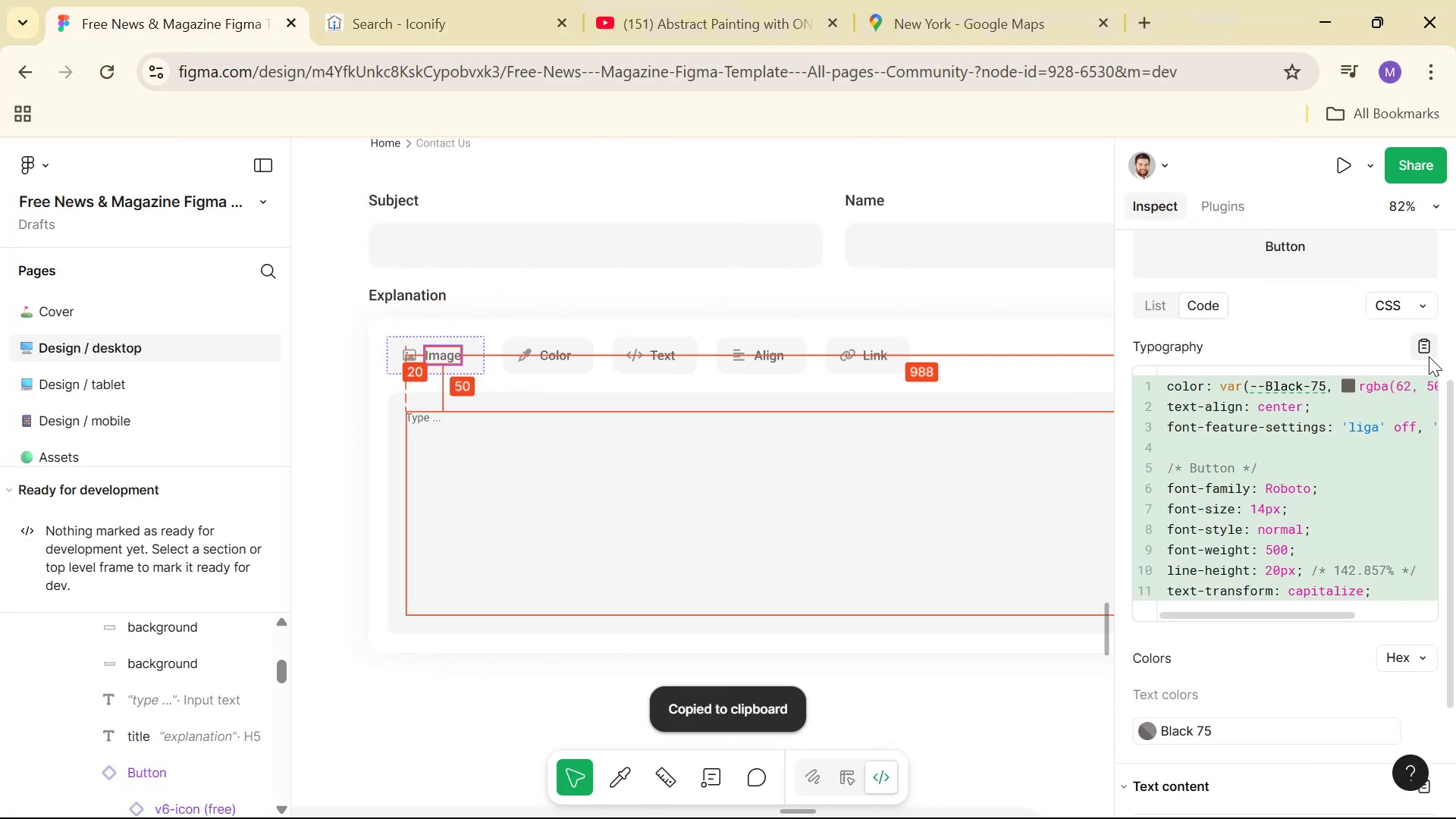 
key(Alt+AltLeft)
 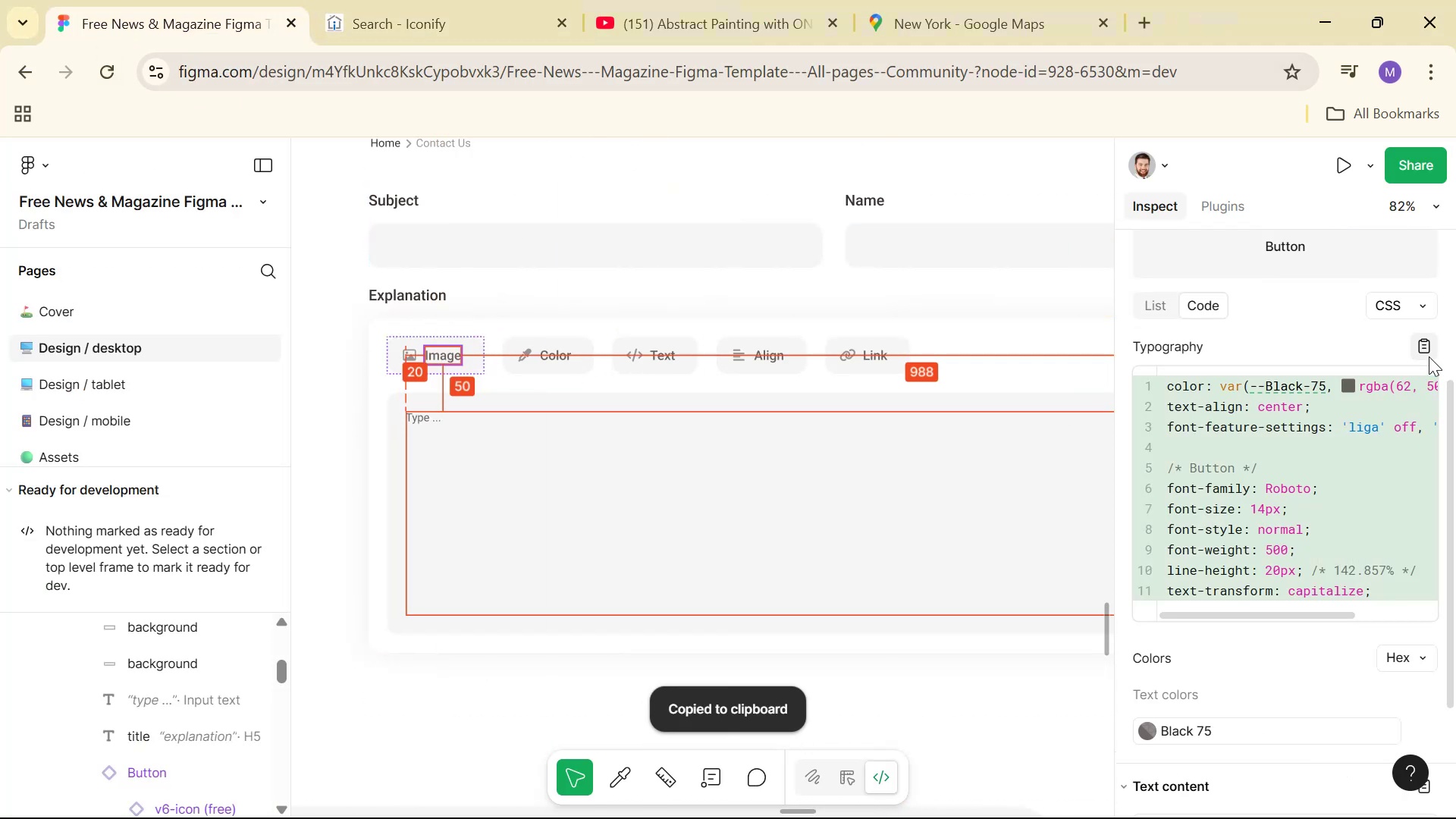 
key(Alt+Tab)
 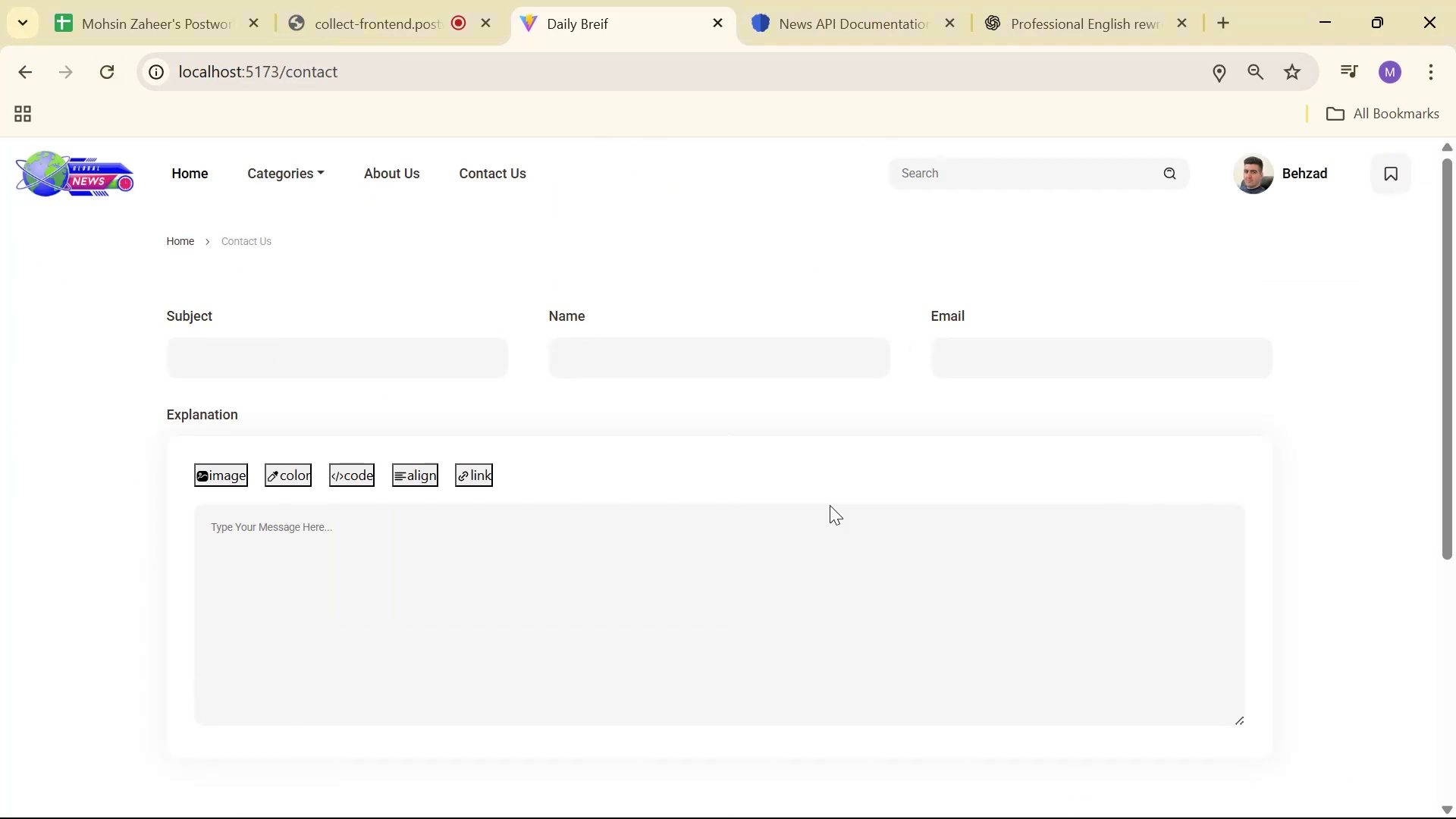 
key(Alt+Tab)
 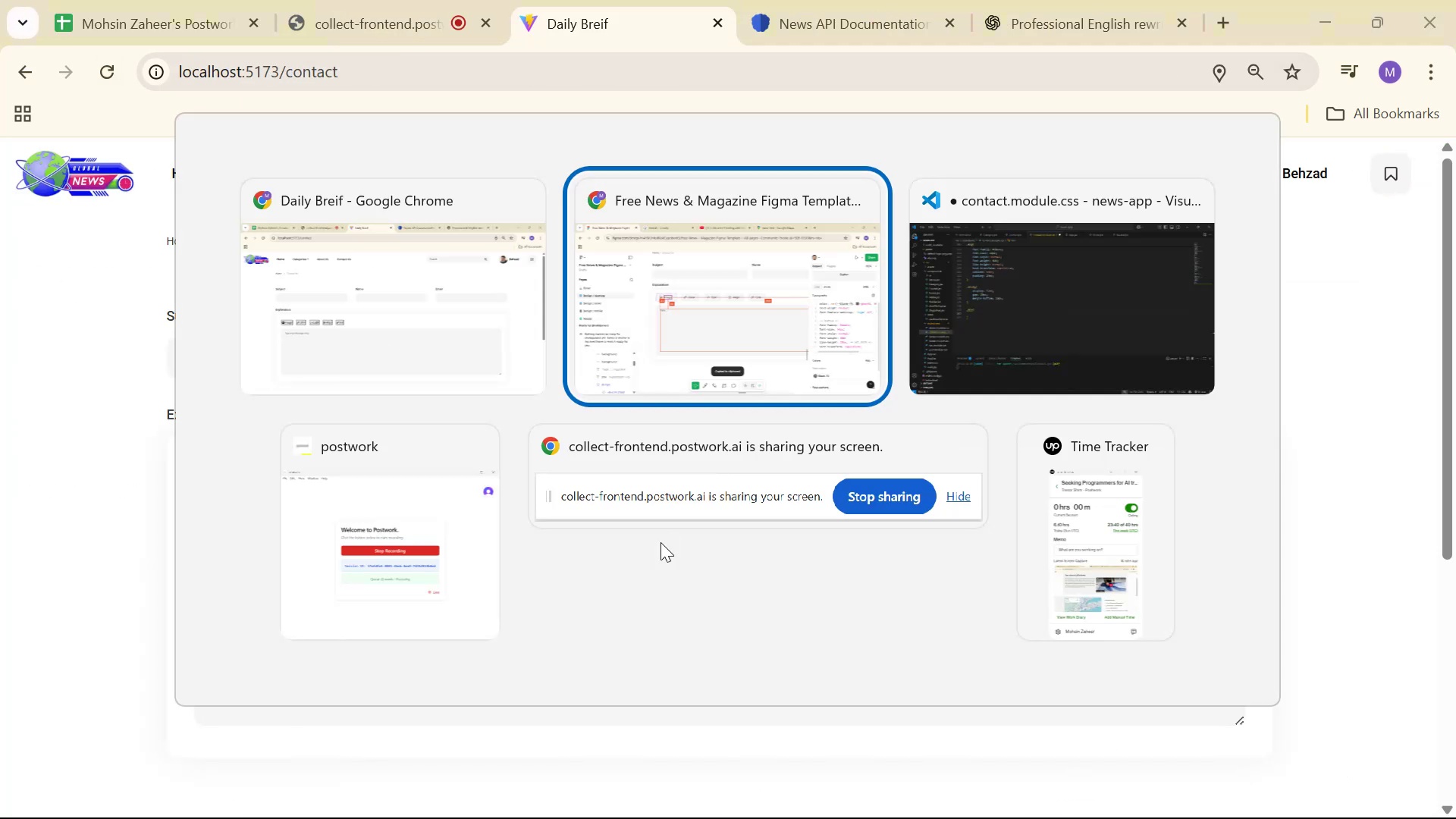 
key(Alt+Tab)
 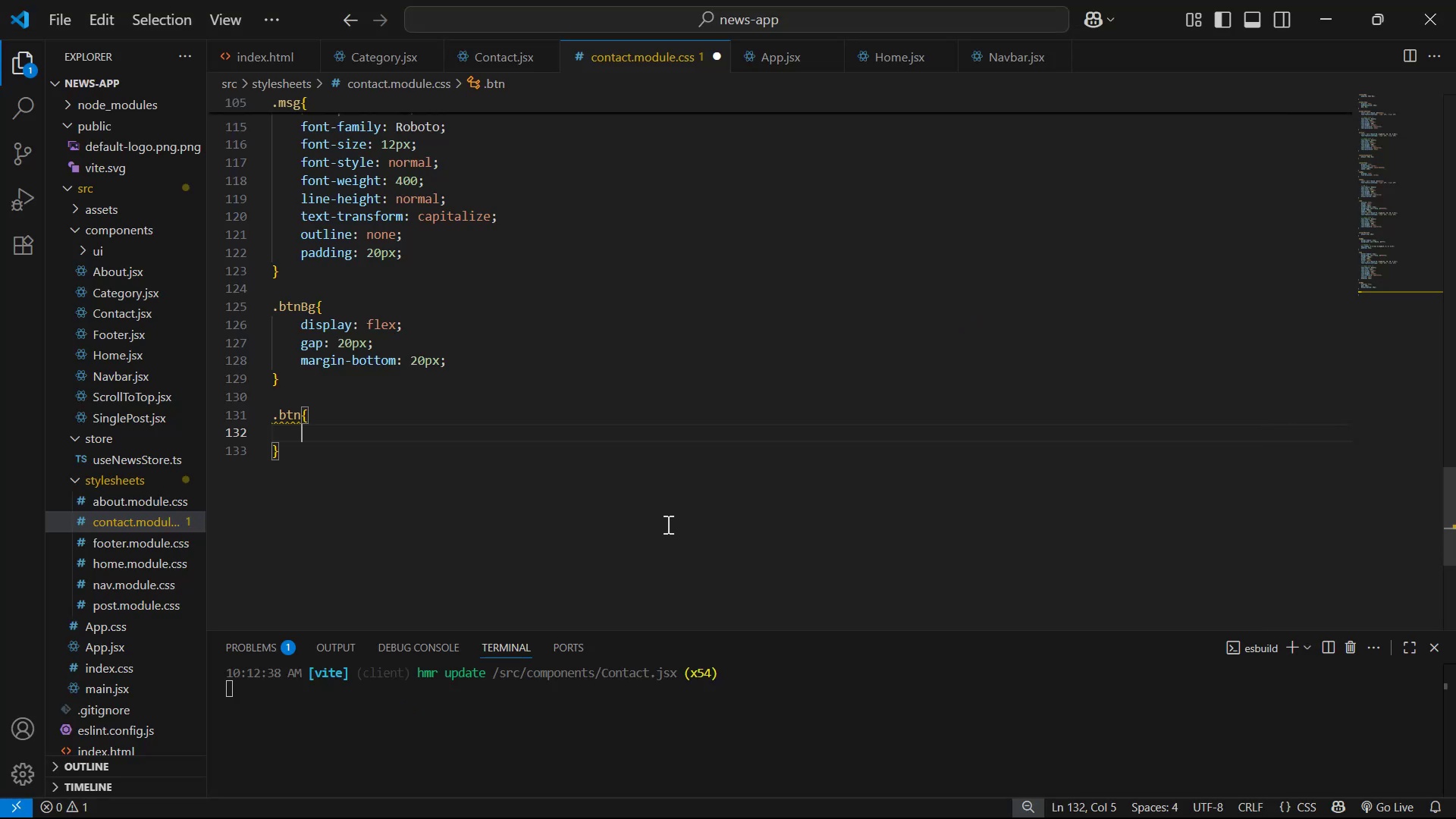 
key(Control+ControlLeft)
 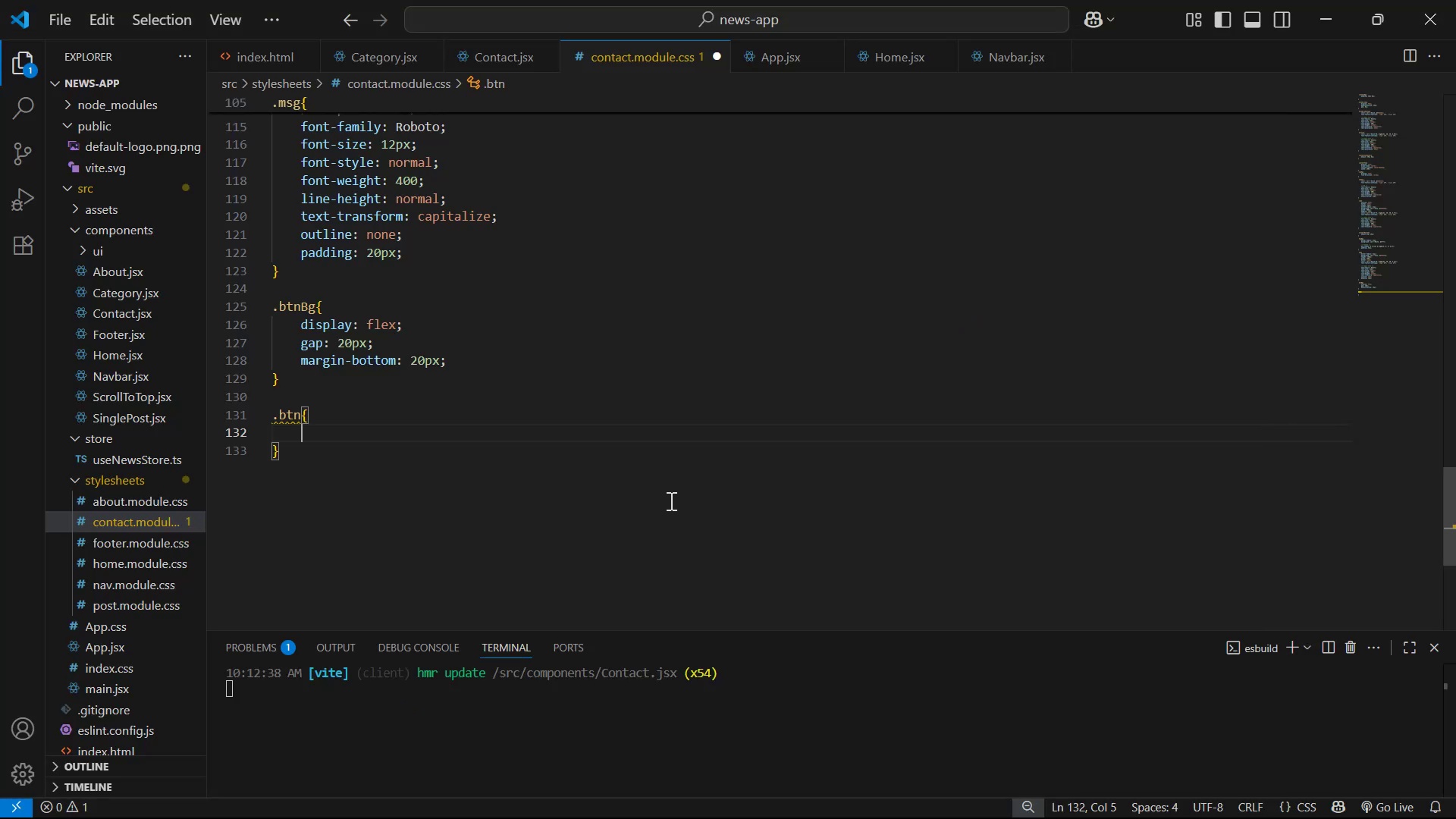 
key(Control+V)
 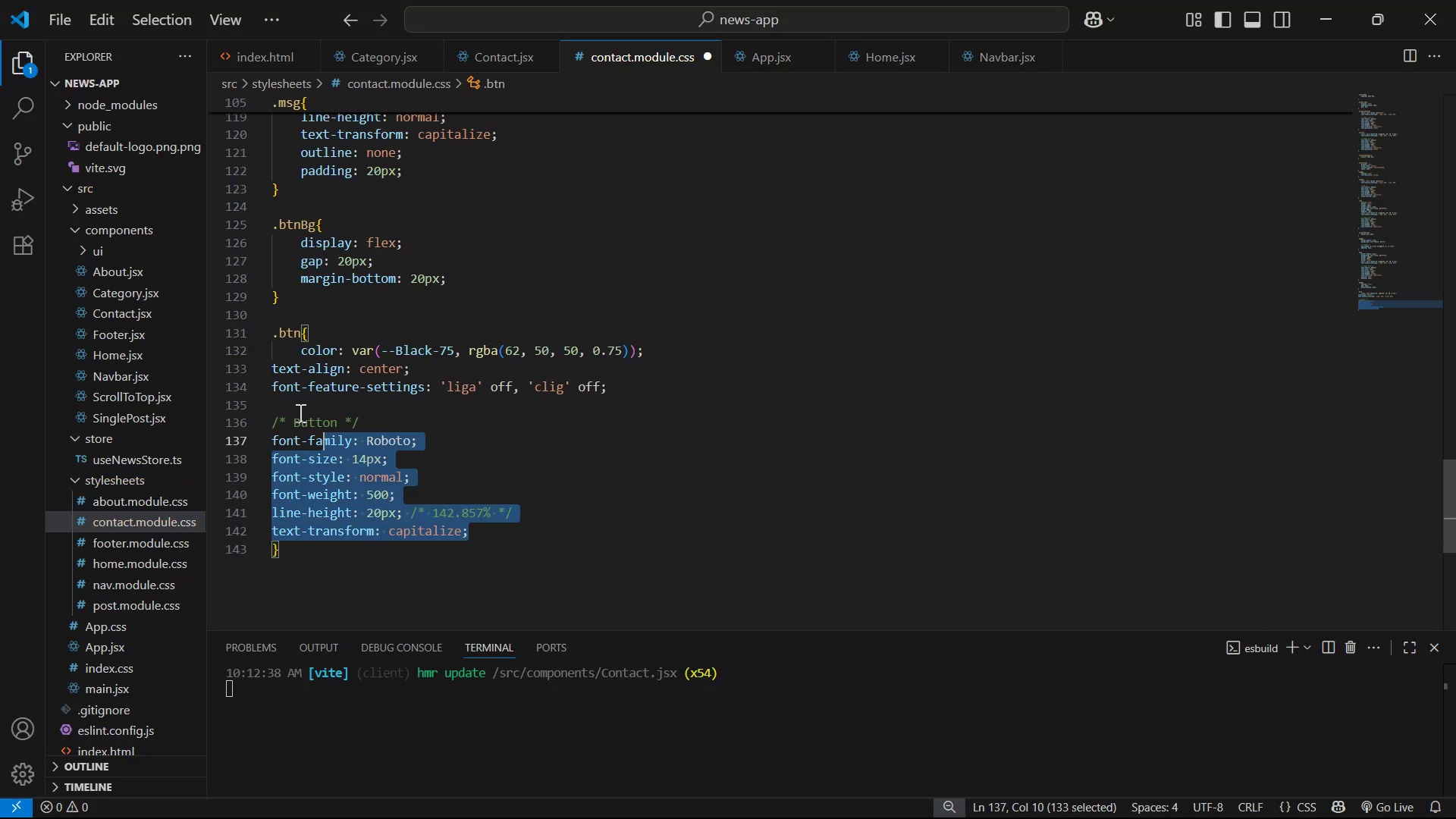 
key(Tab)
 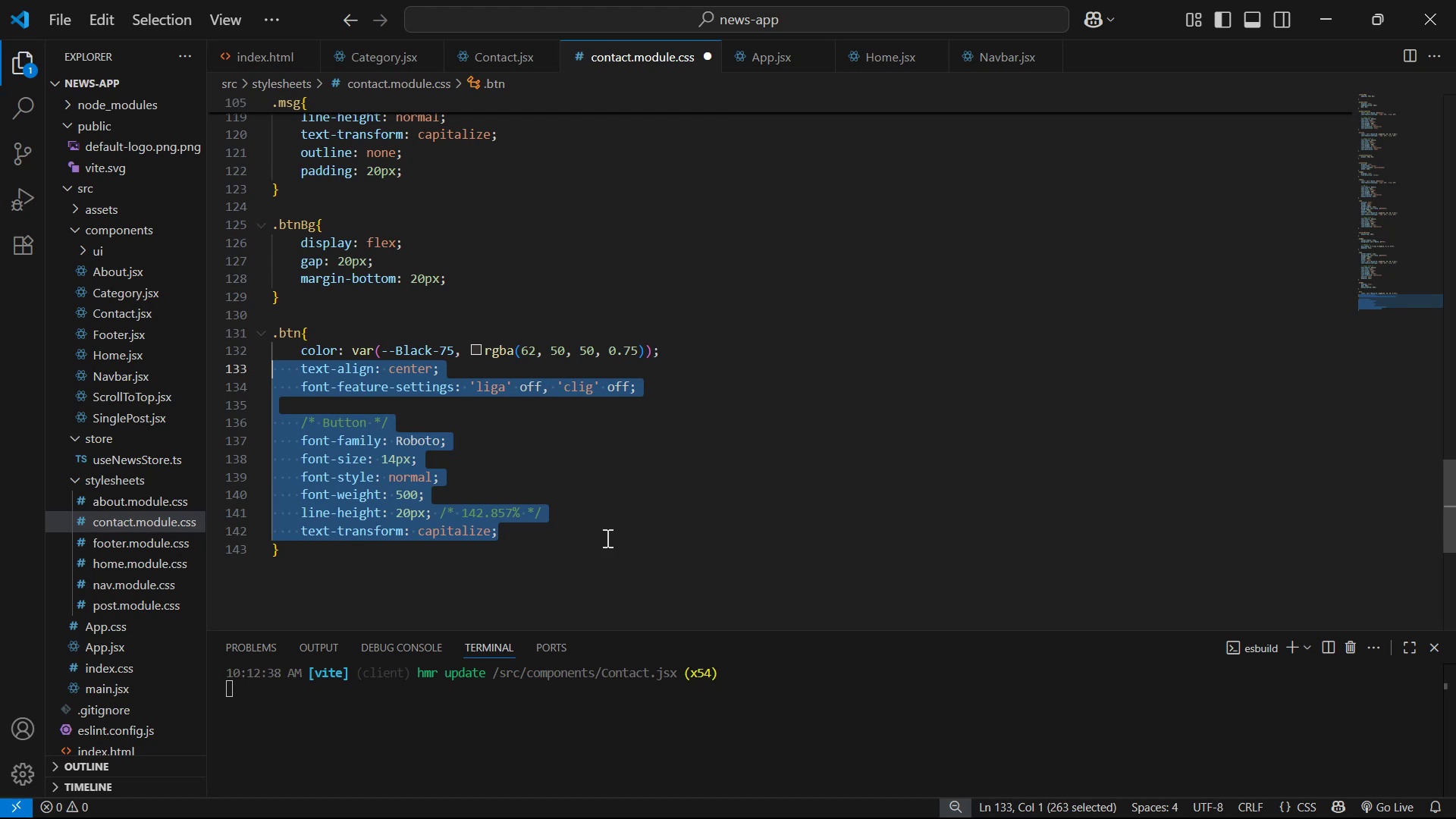 
left_click([606, 538])
 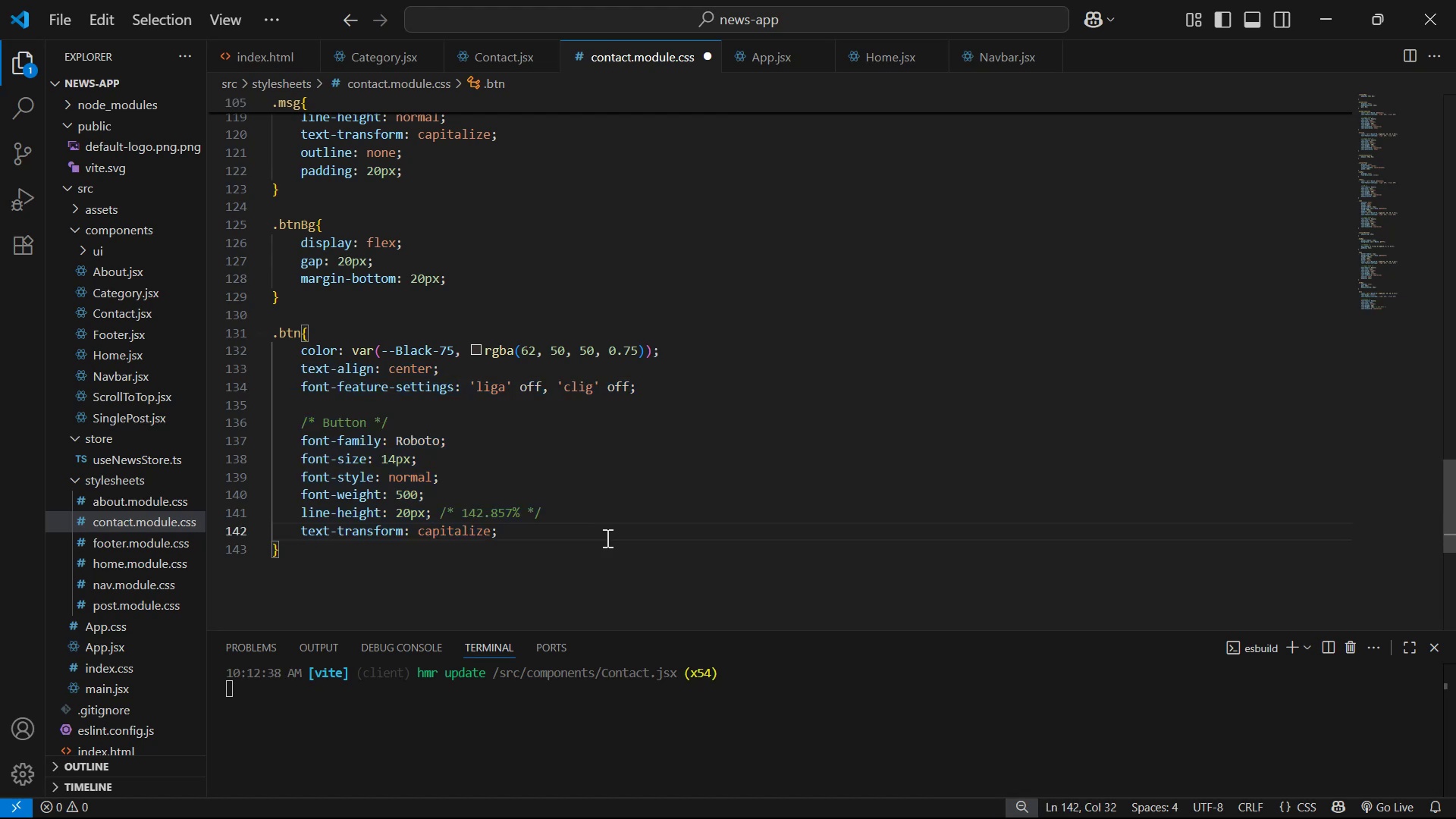 
key(Enter)
 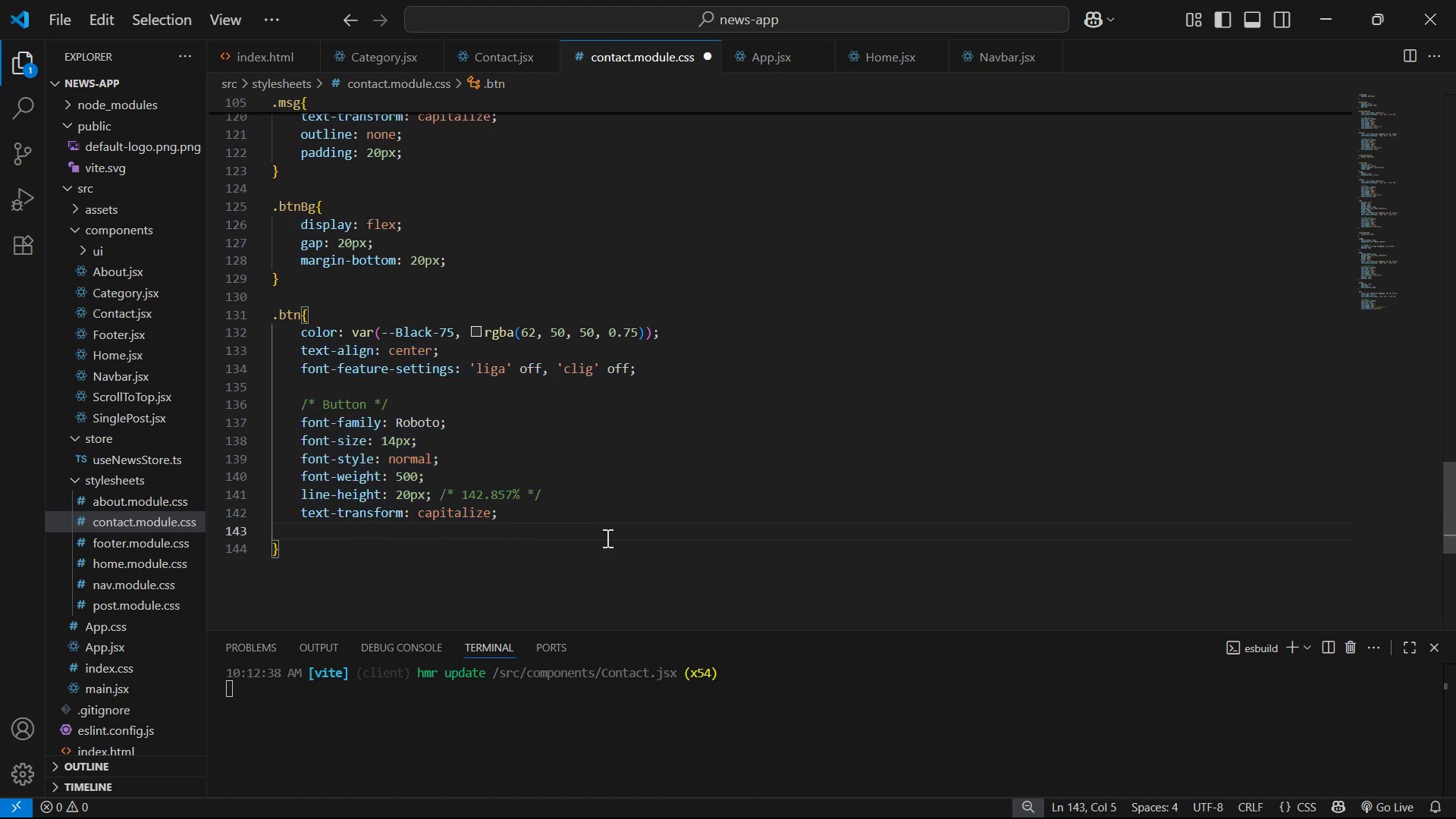 
type(bo)
 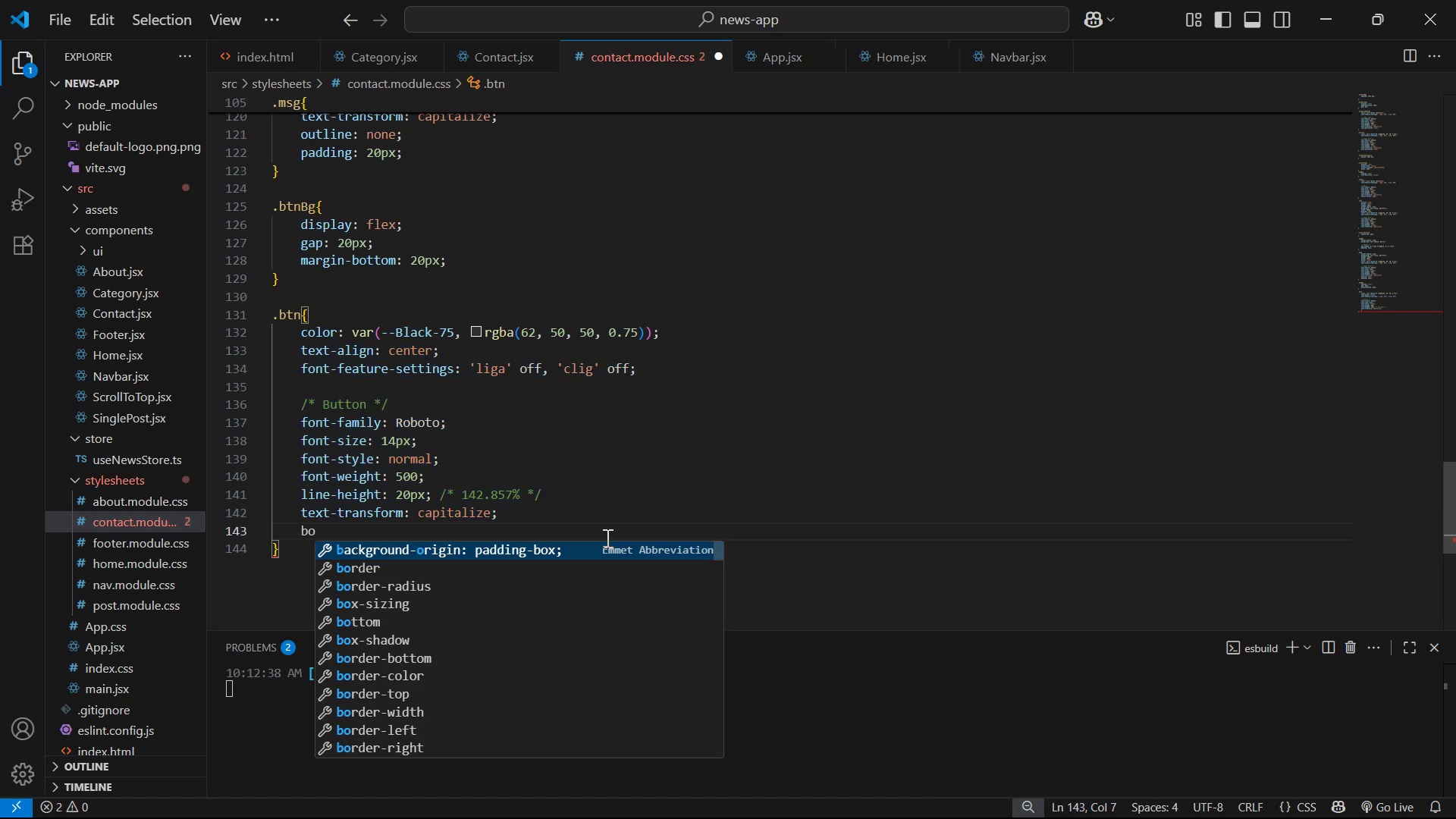 
key(ArrowDown)
 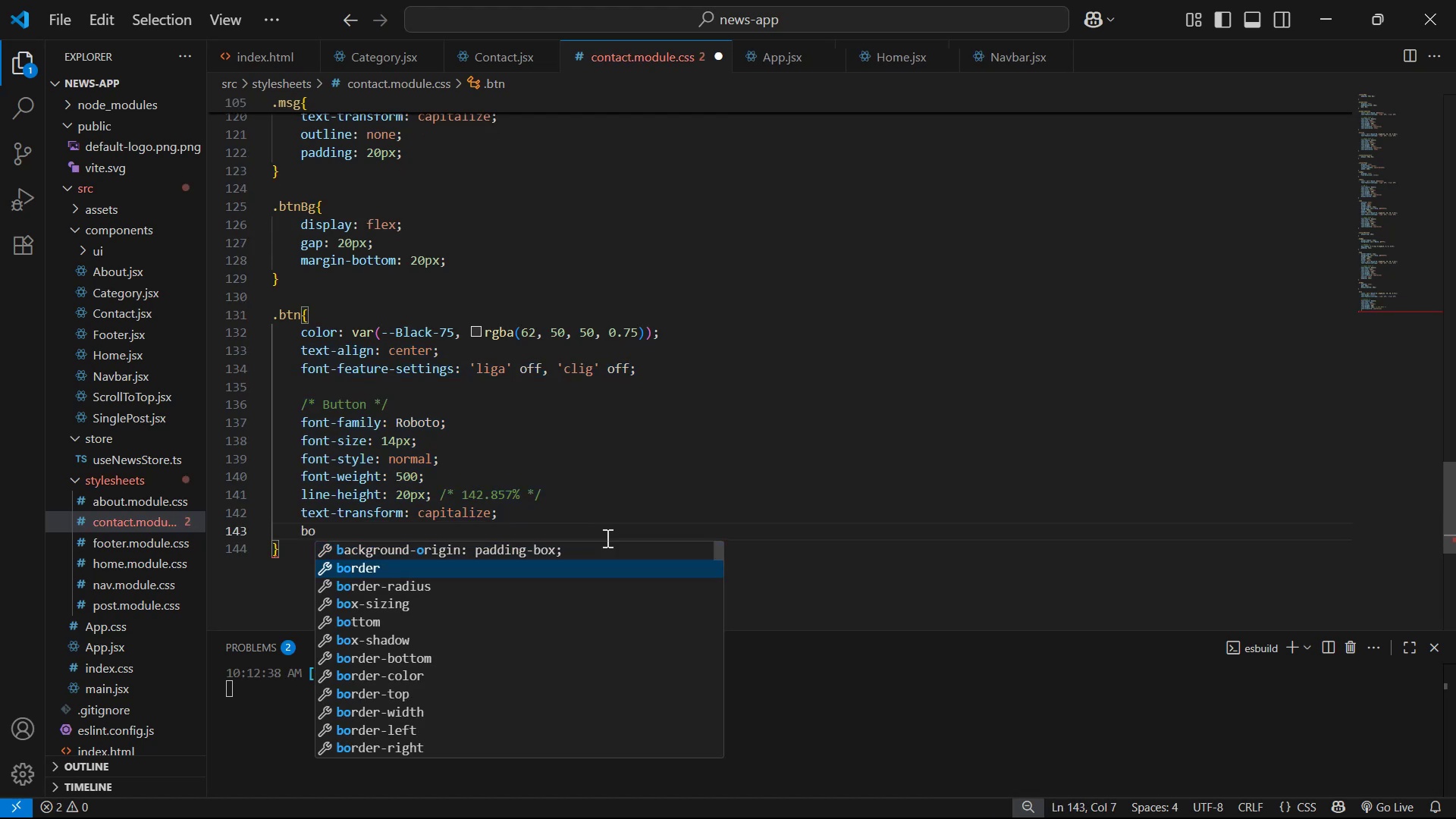 
key(Enter)
 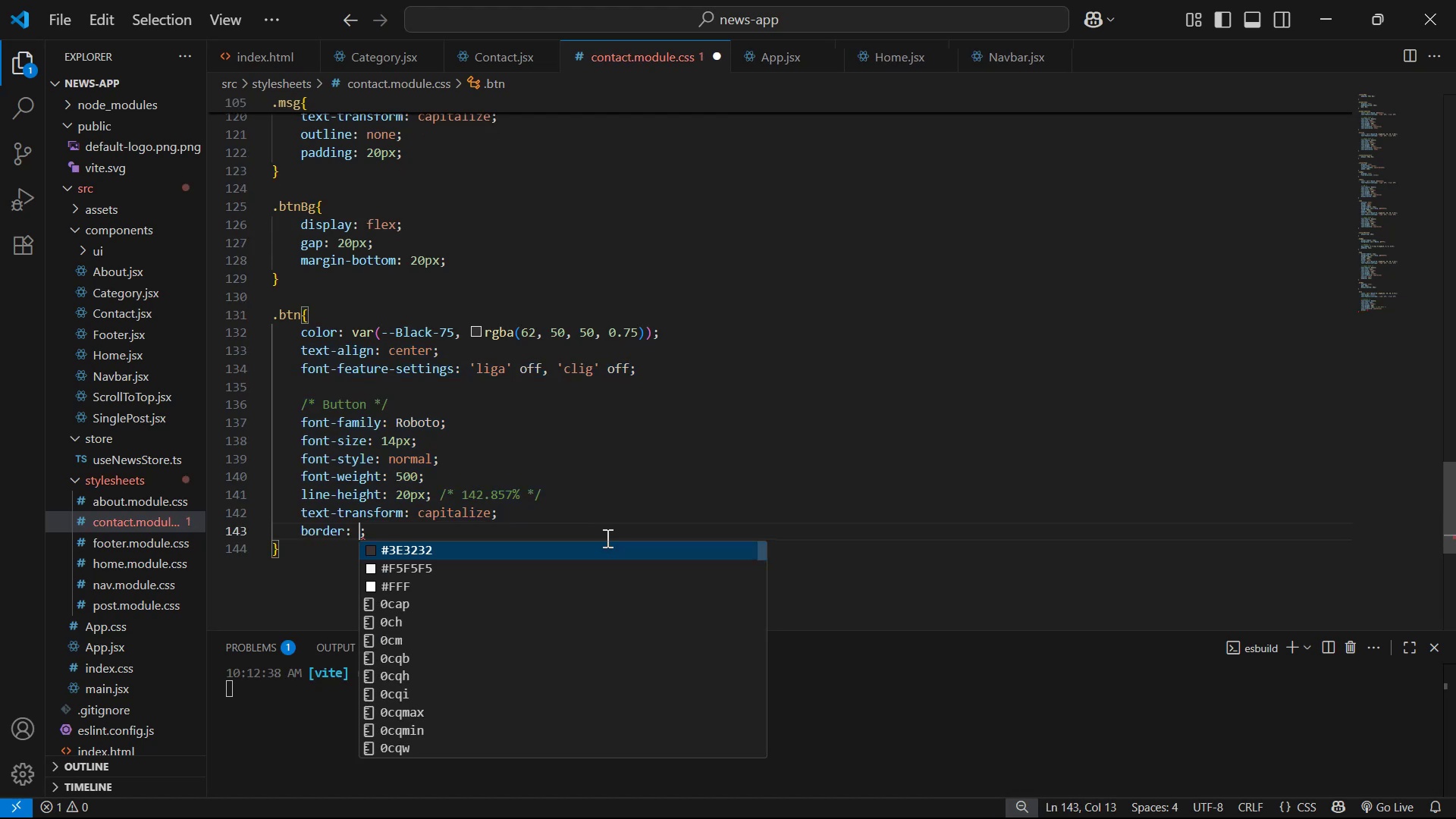 
type(no)
 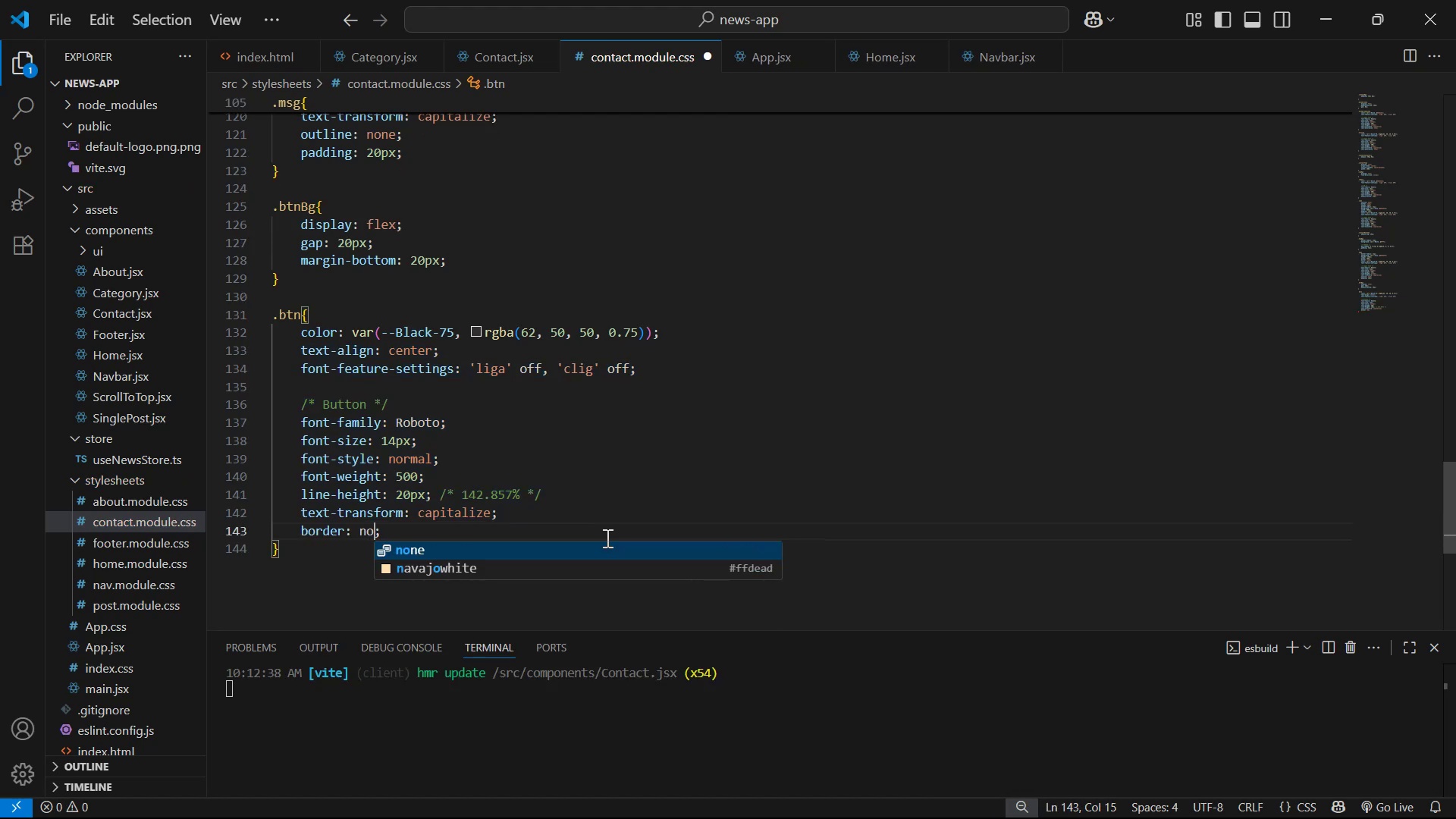 
key(Enter)
 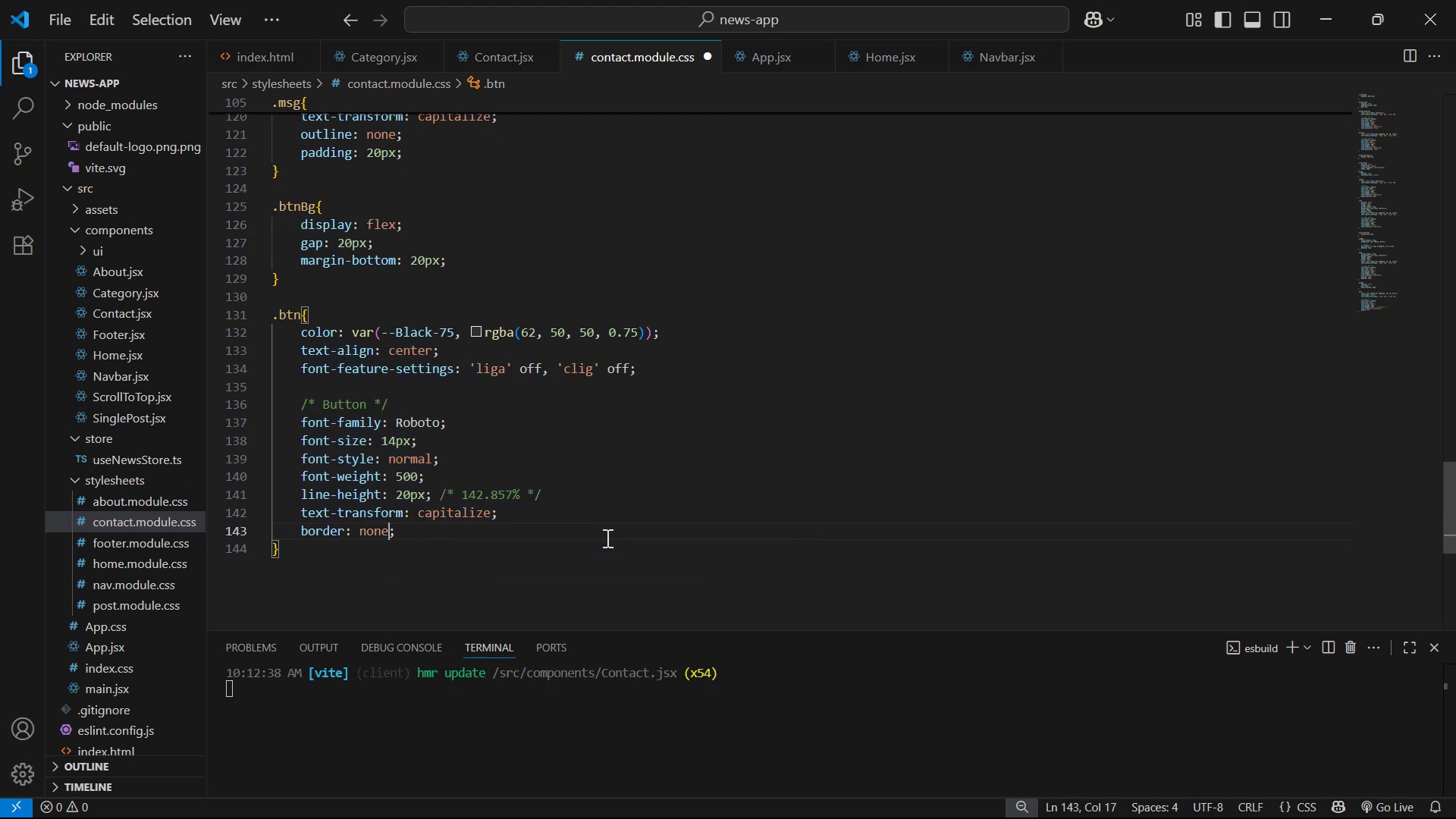 
key(ArrowRight)
 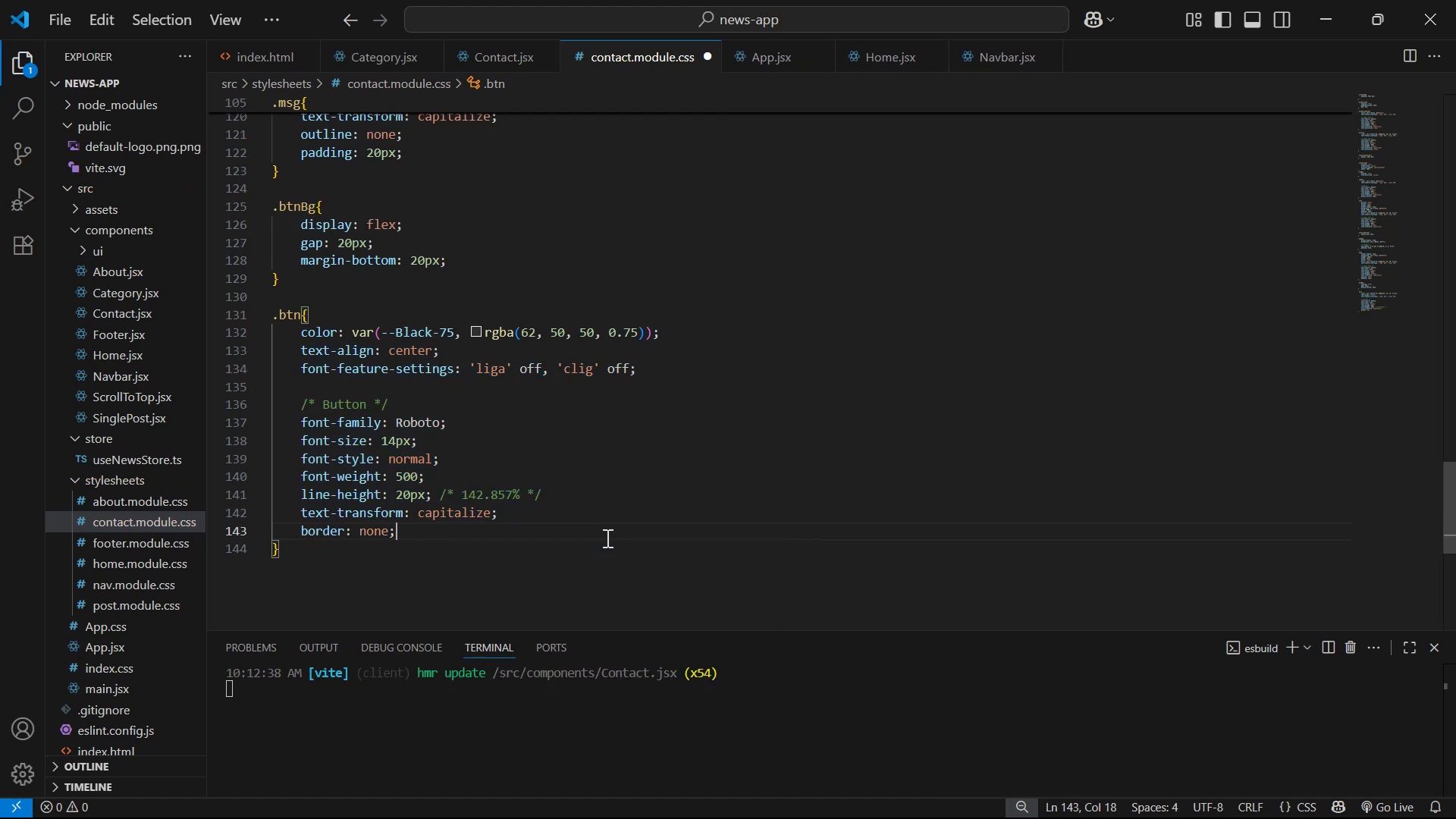 
key(Enter)
 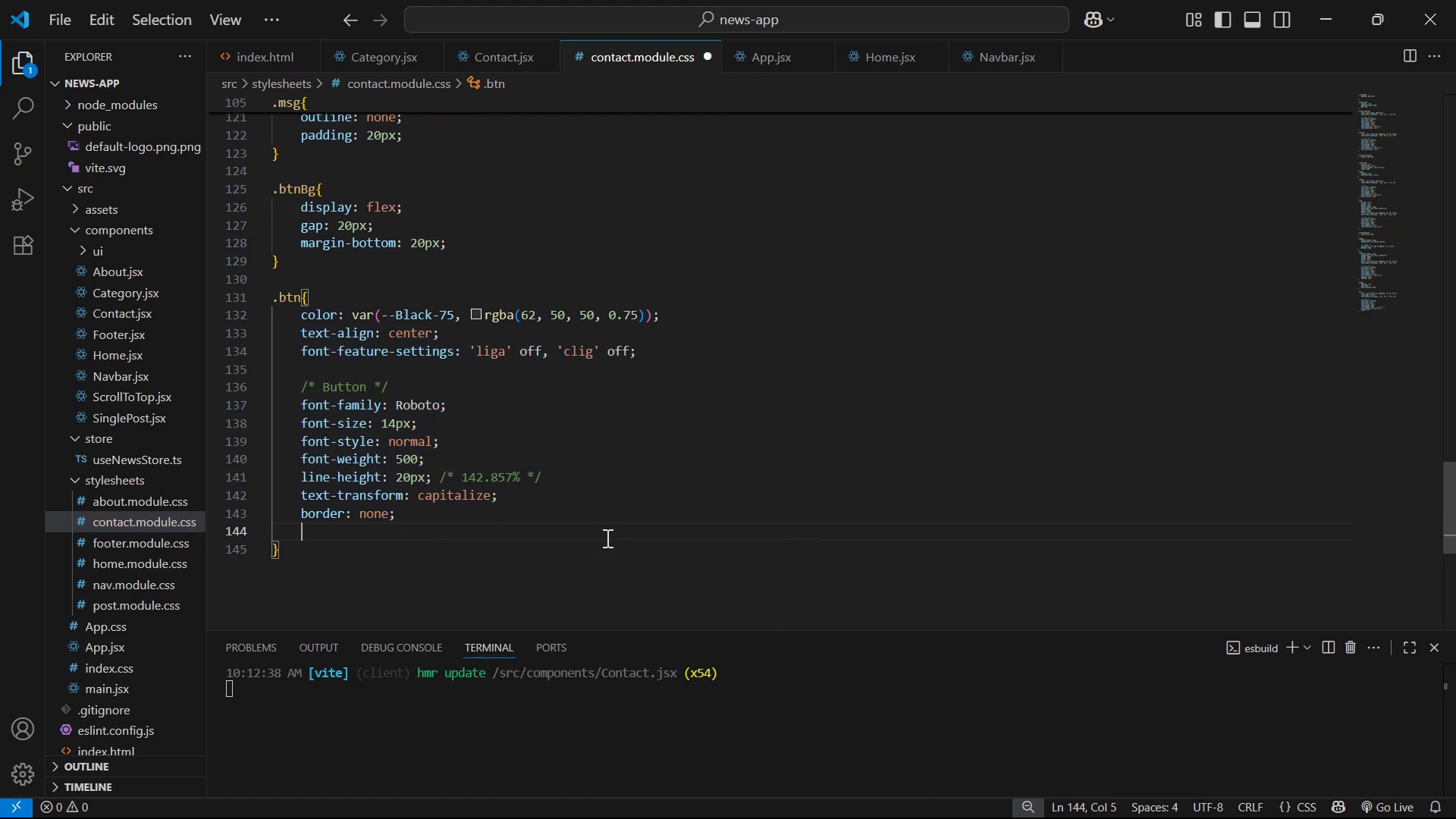 
type(ouit)
 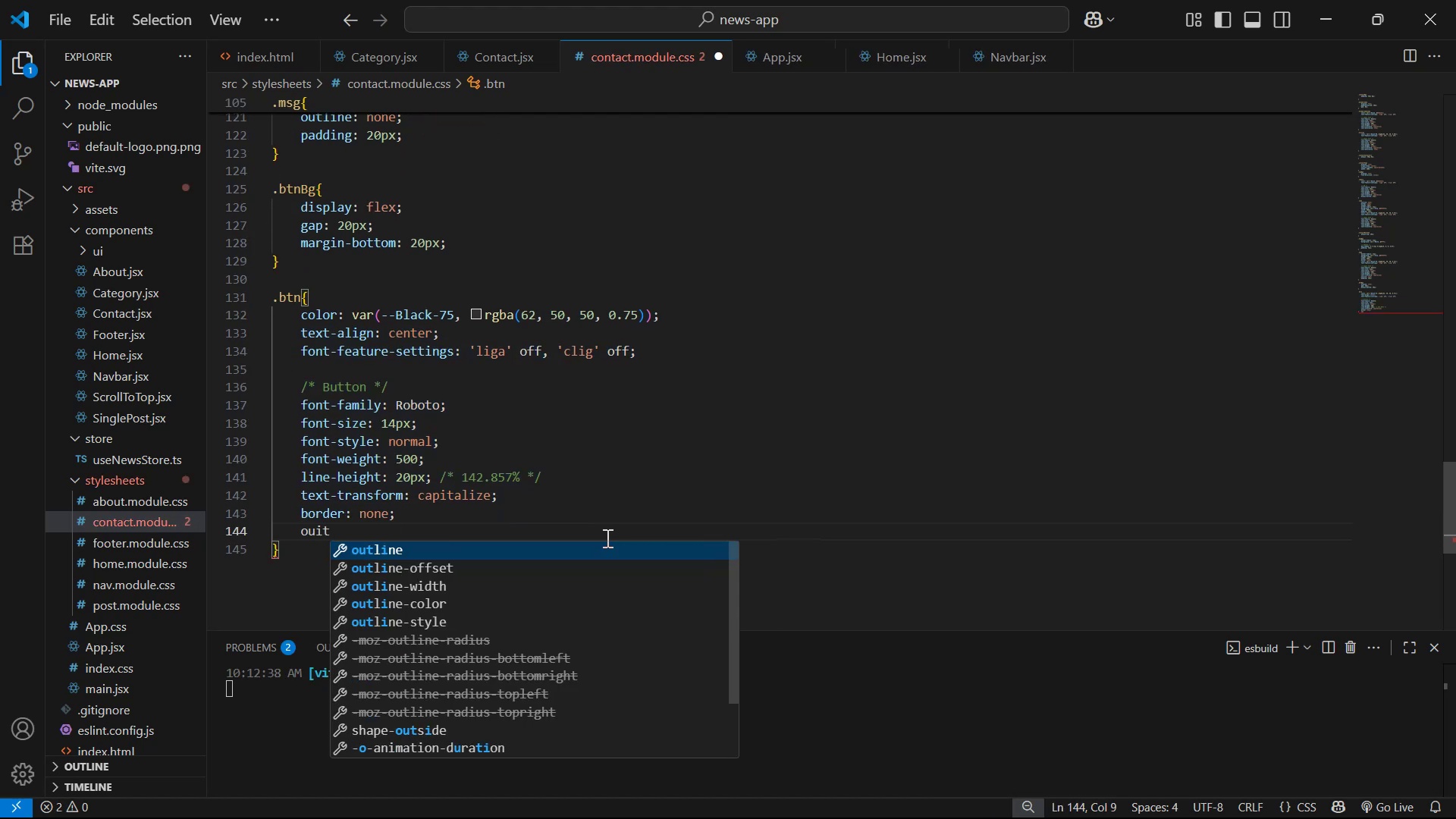 
key(Enter)
 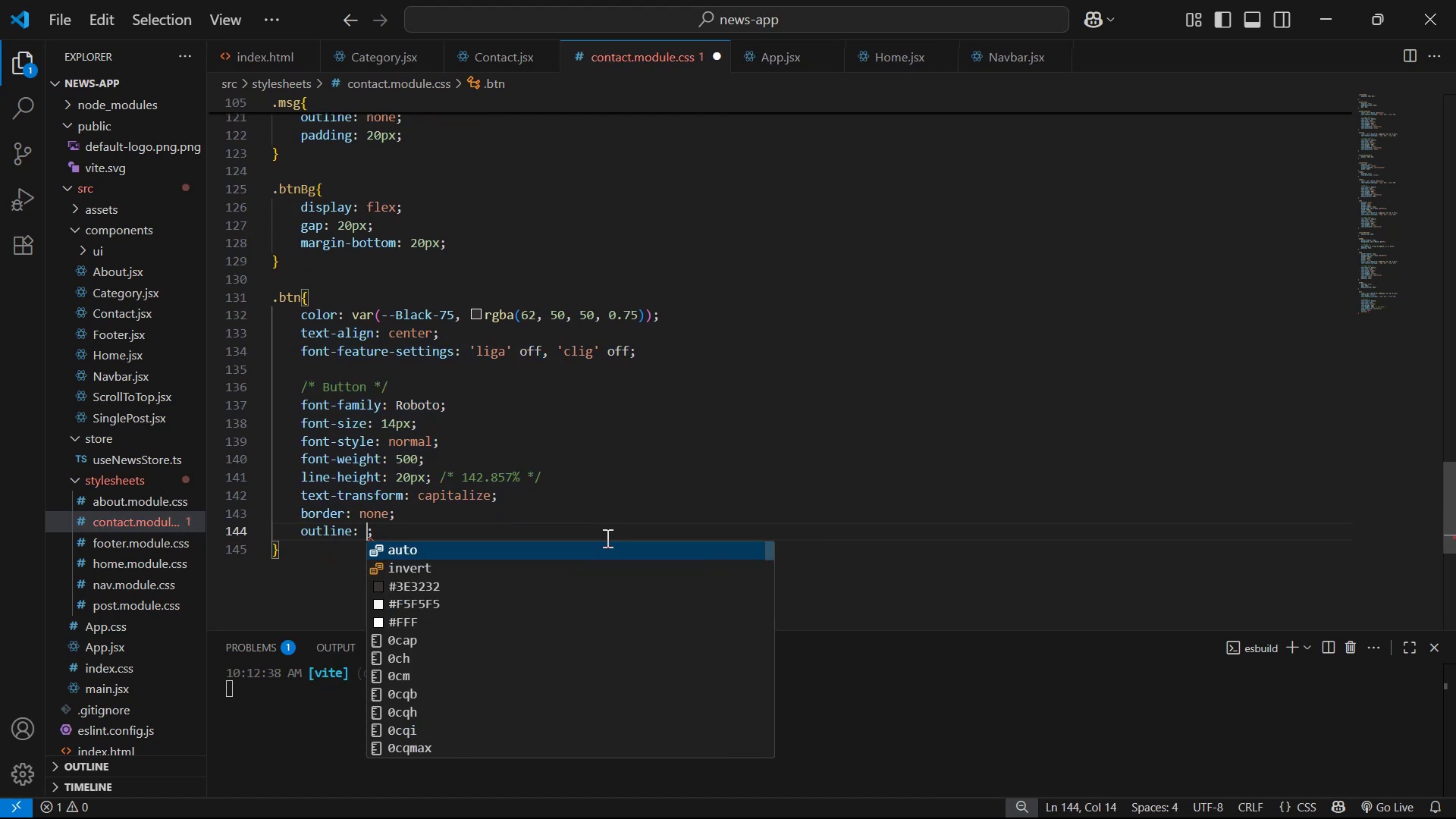 
type(no)
 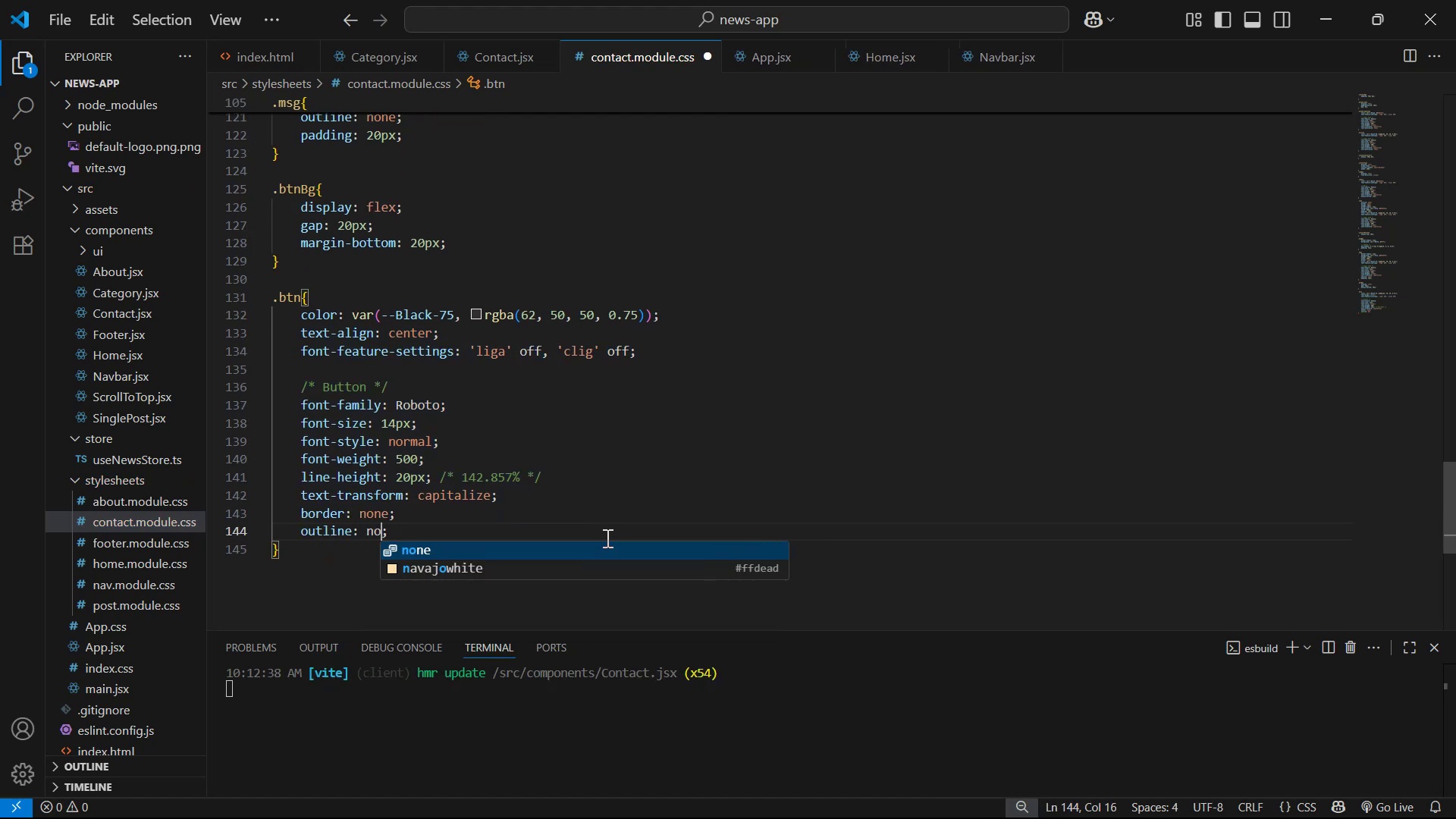 
key(Enter)
 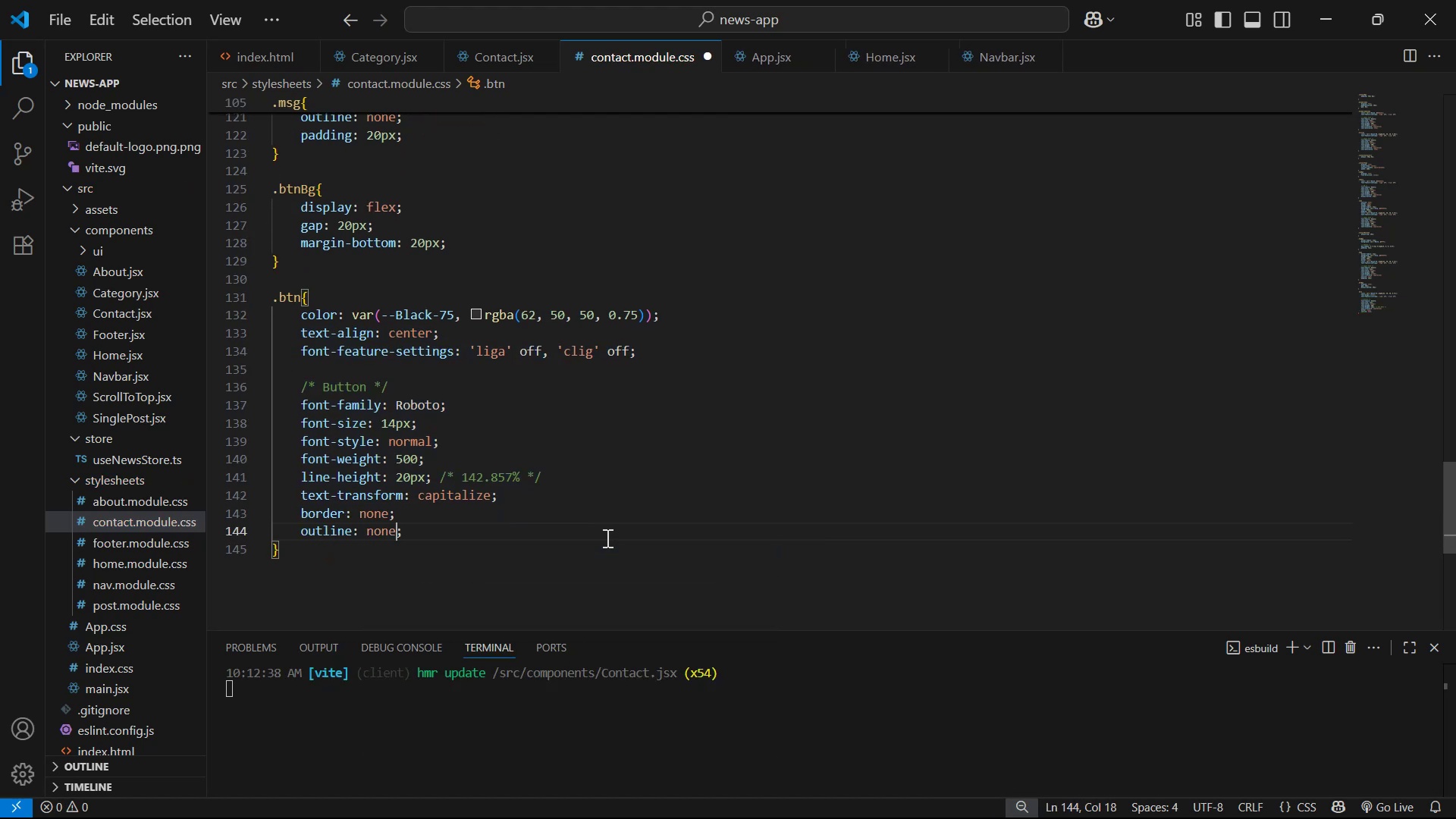 
key(ArrowRight)
 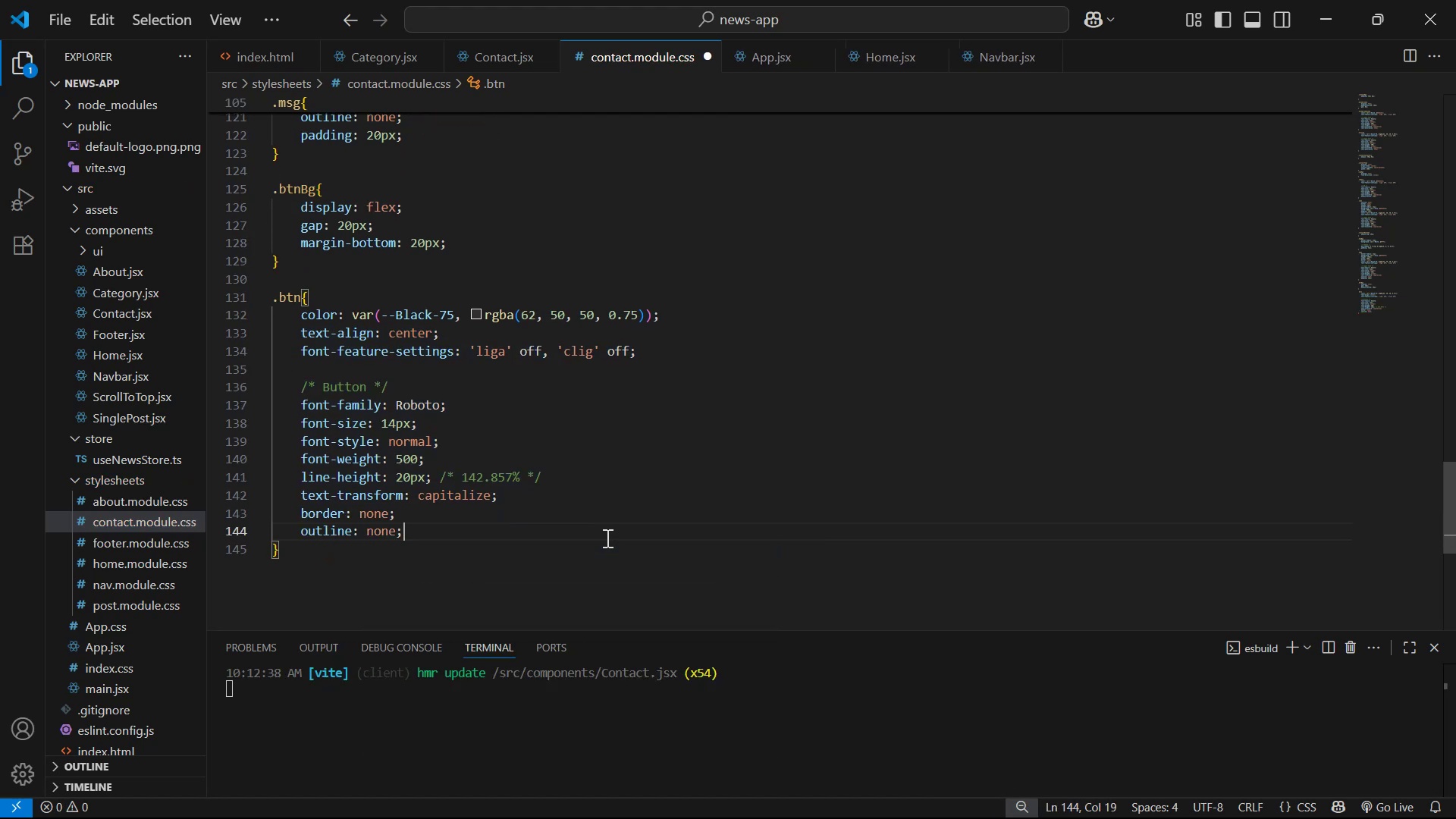 
key(Enter)
 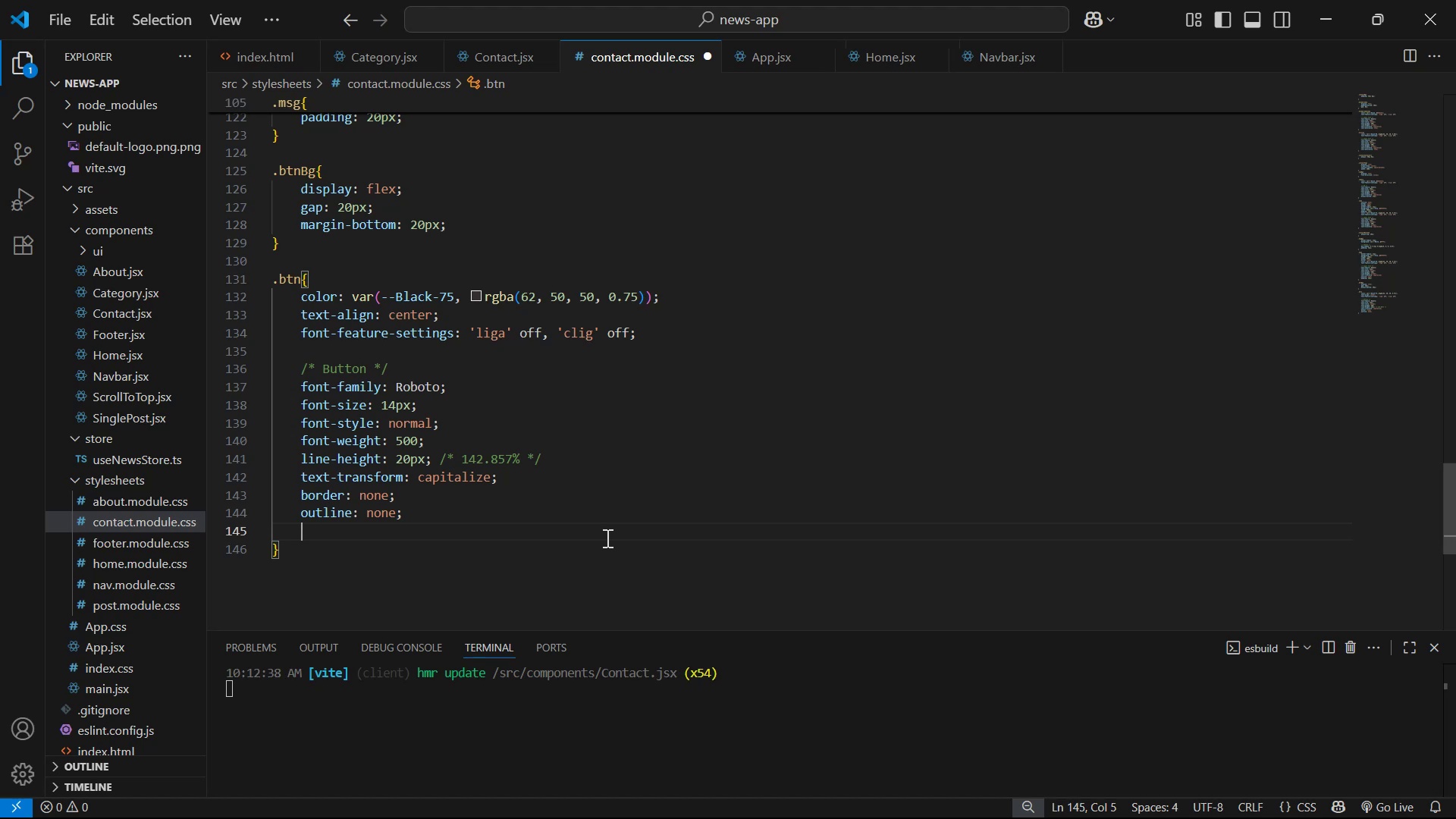 
key(Alt+Tab)
 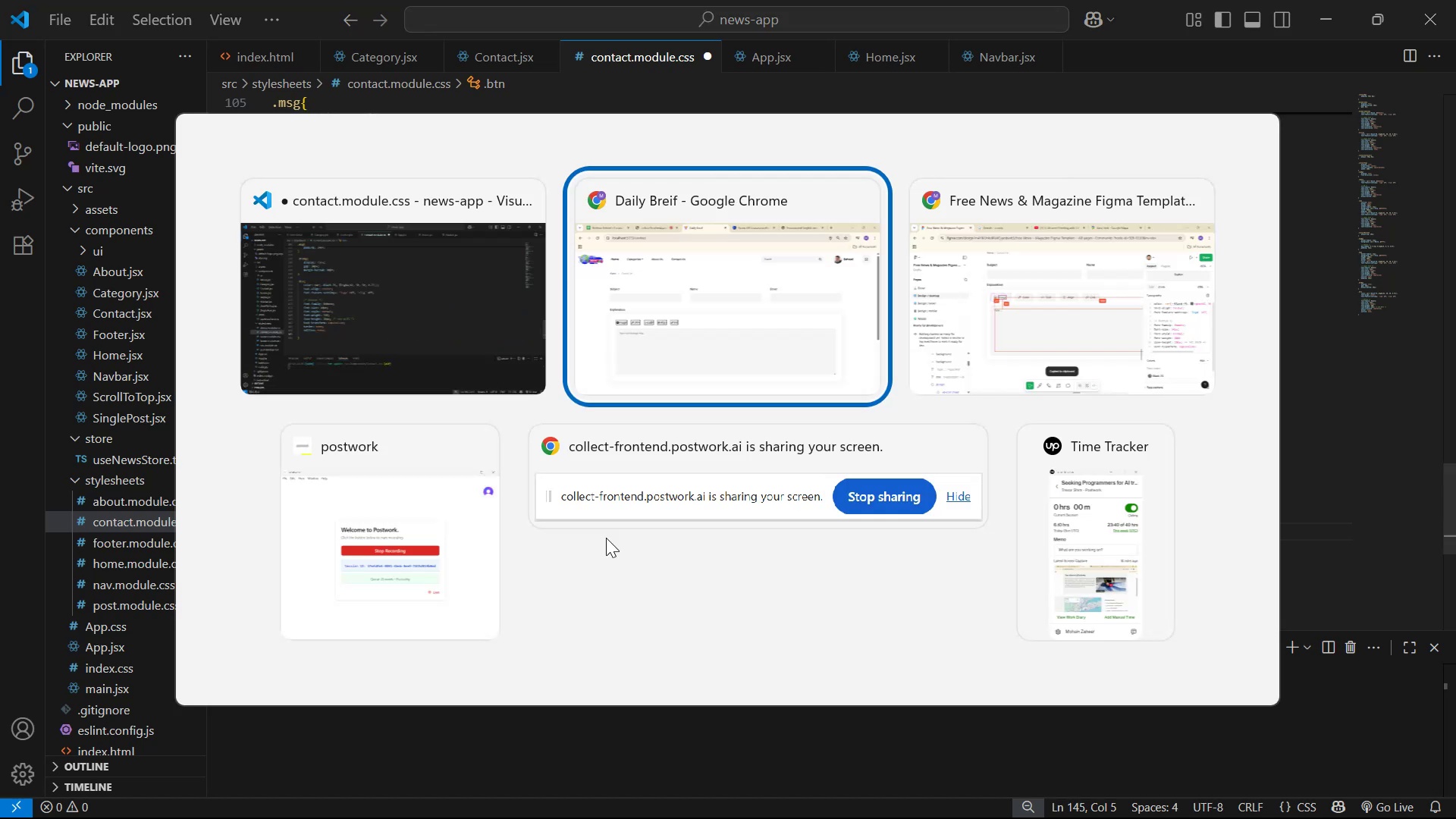 
key(Alt+Tab)
 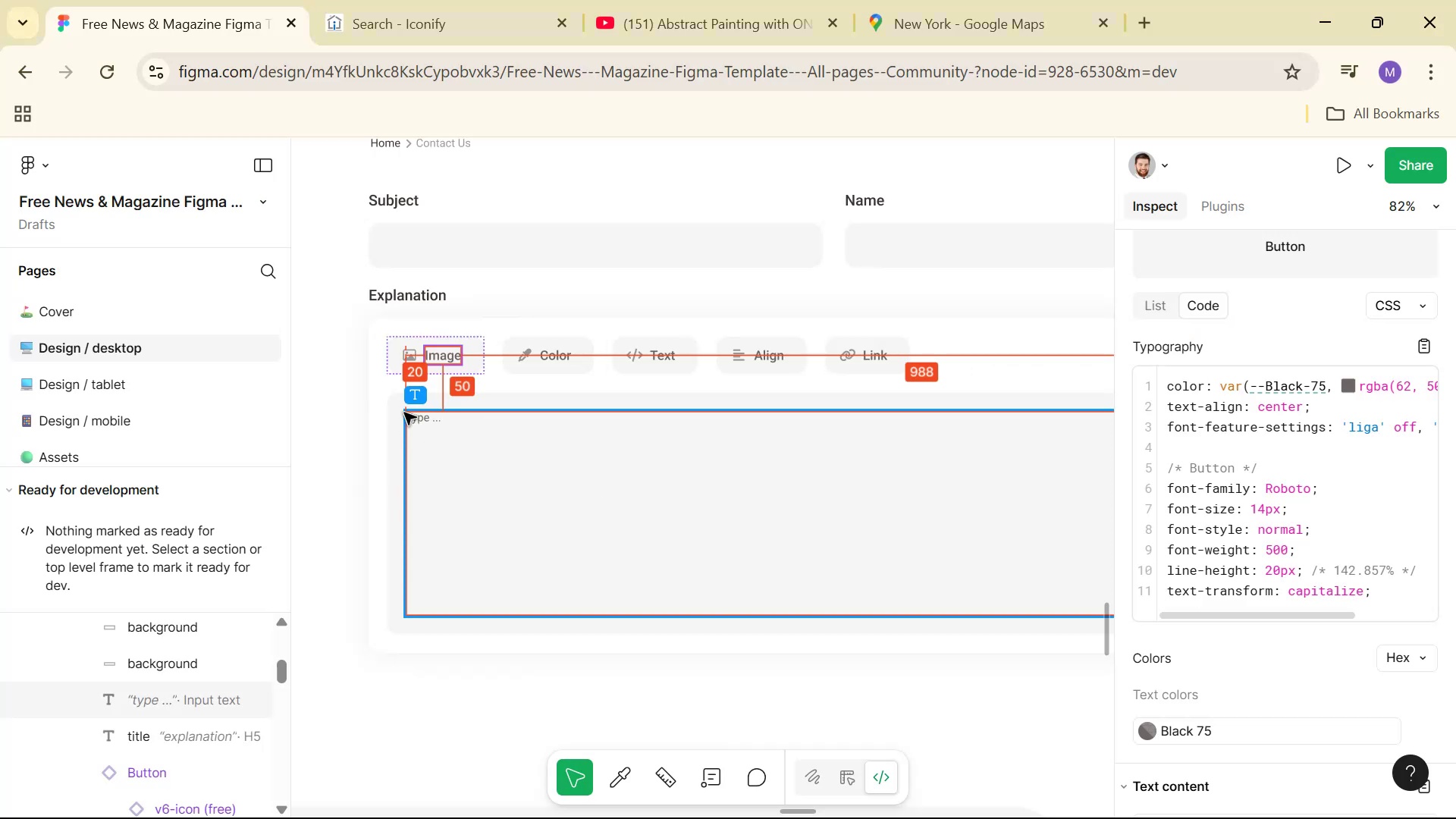 
hold_key(key=ControlLeft, duration=0.99)
left_click([479, 355])
 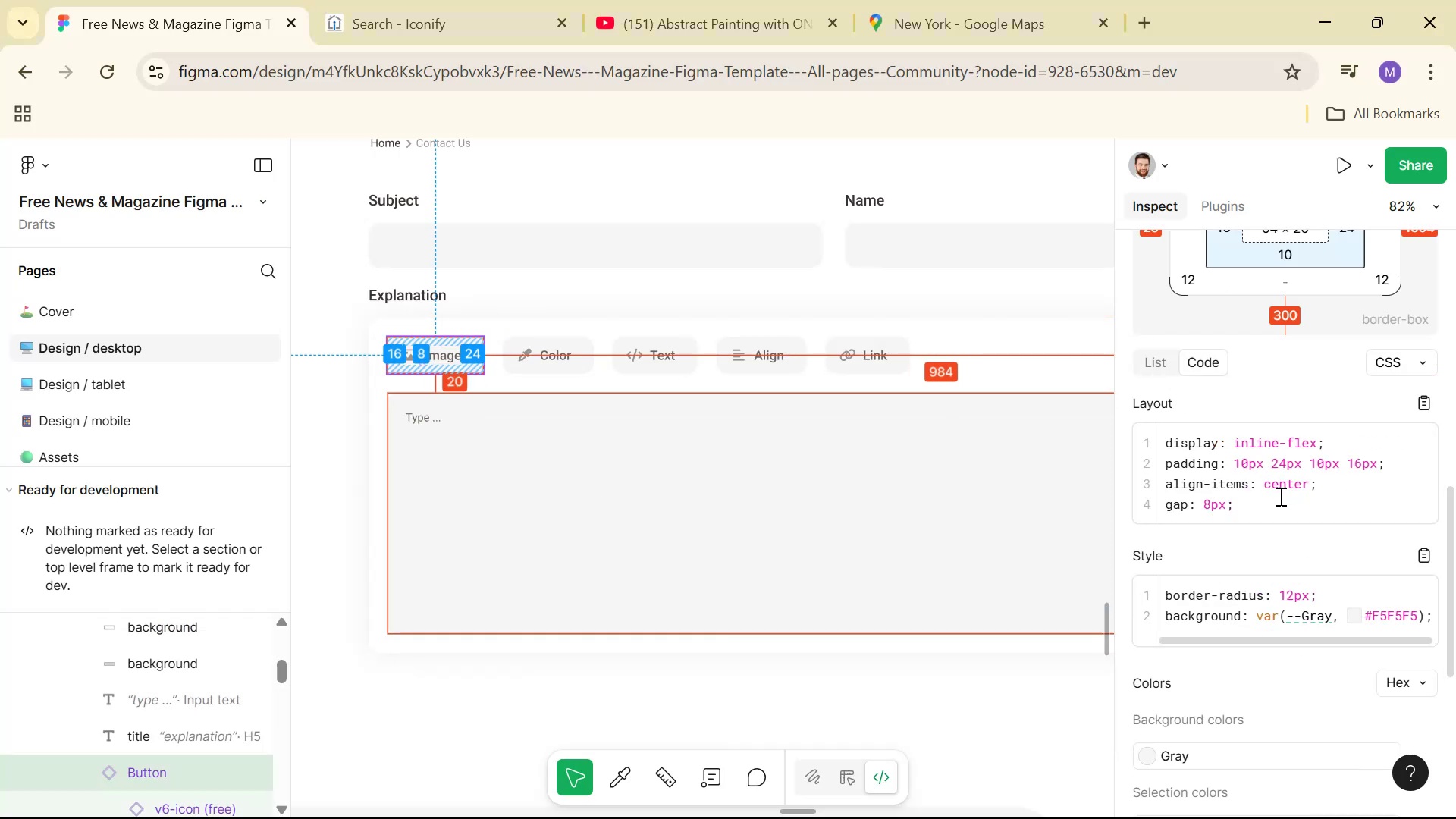 
left_click([1435, 557])
 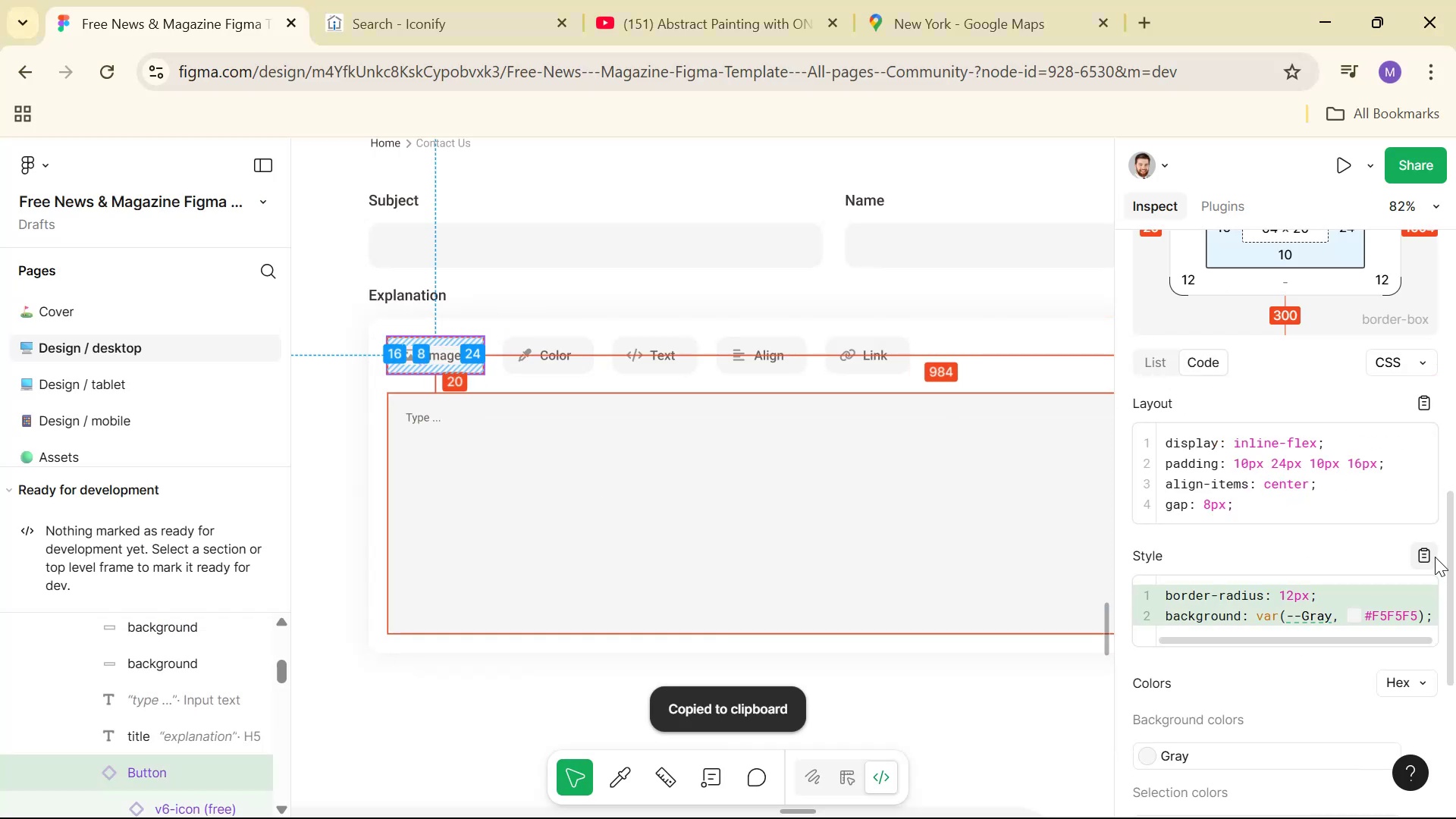 
key(Alt+Tab)
 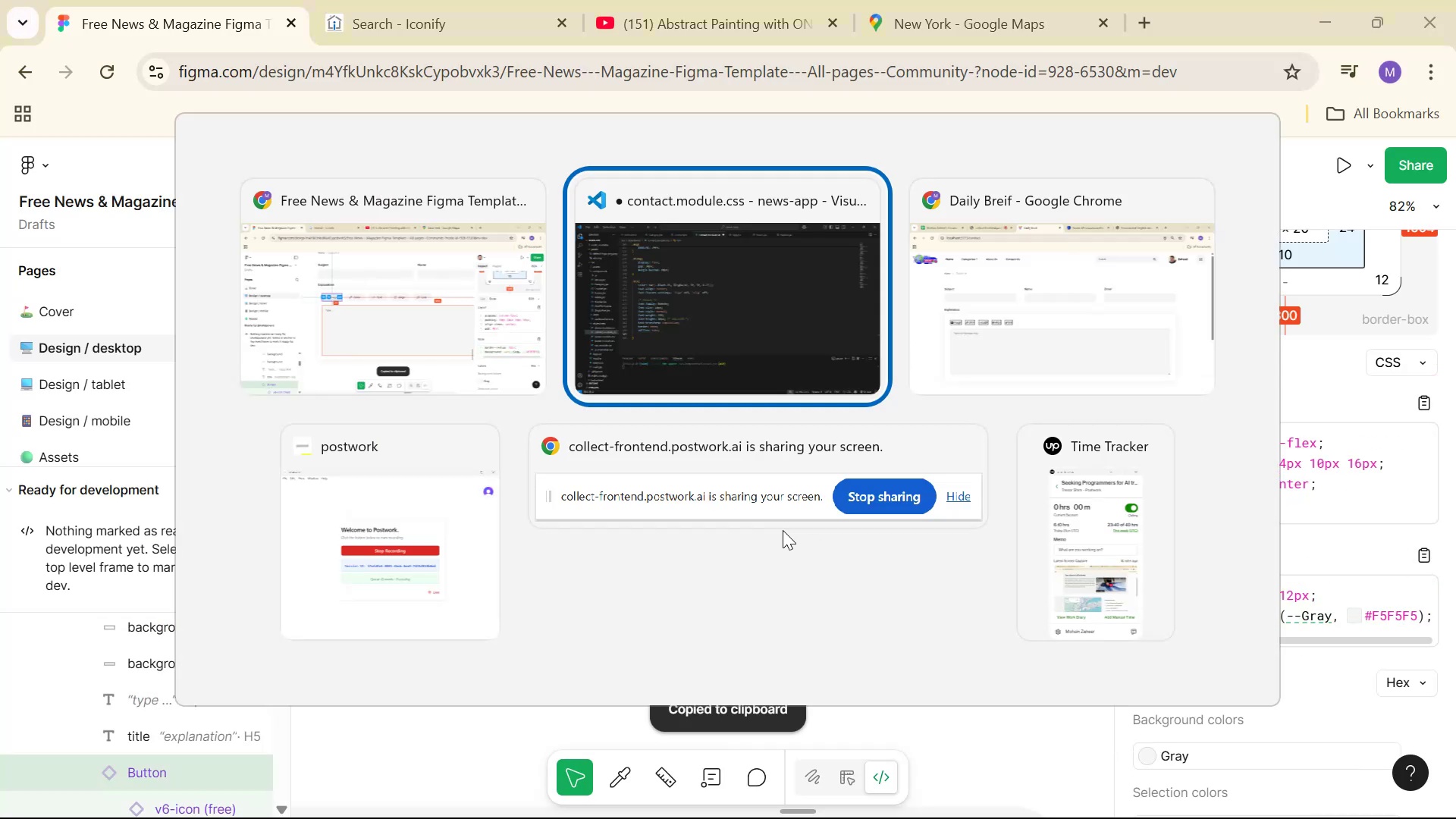 
key(Control+V)
 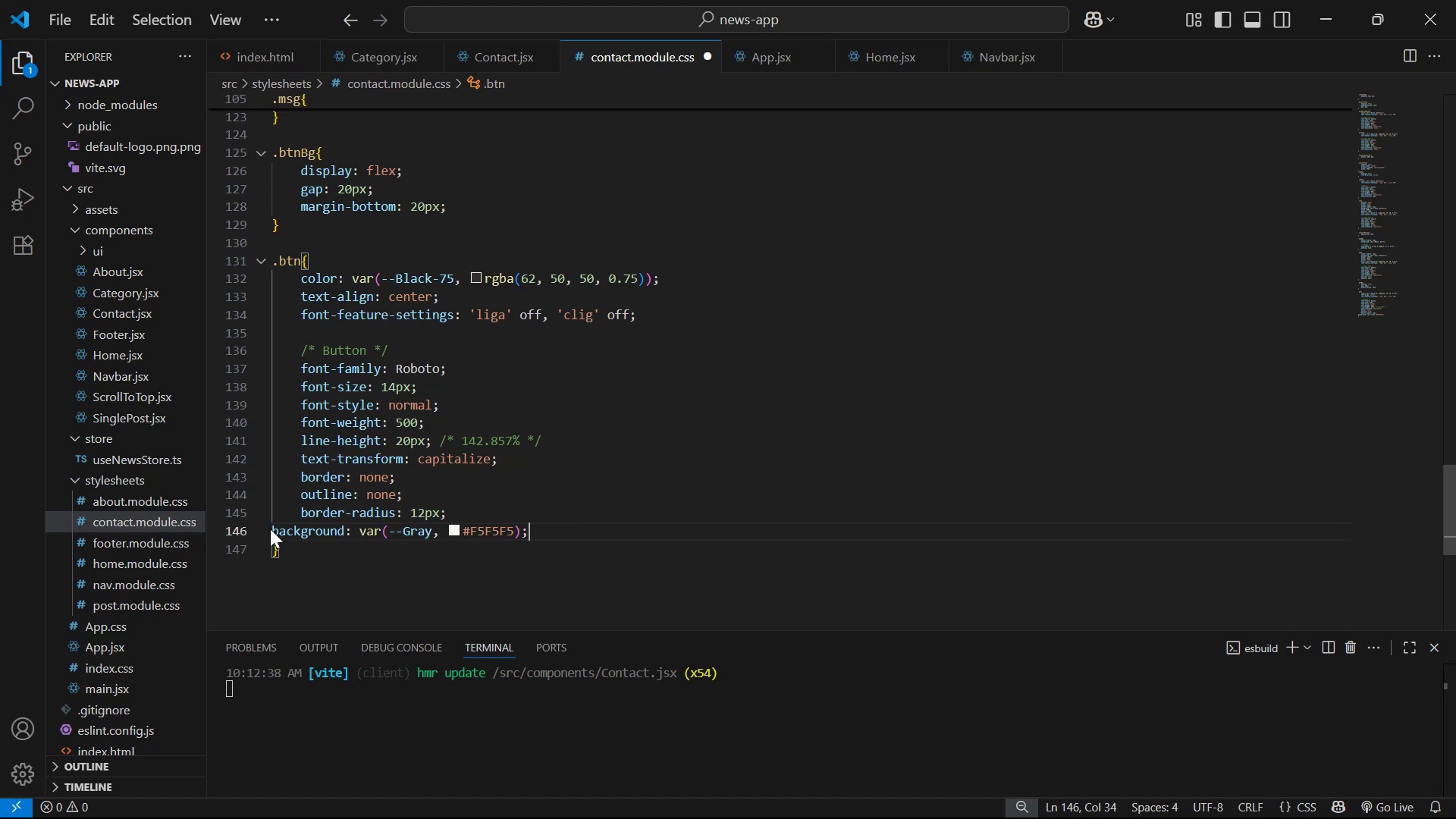 
left_click([271, 527])
 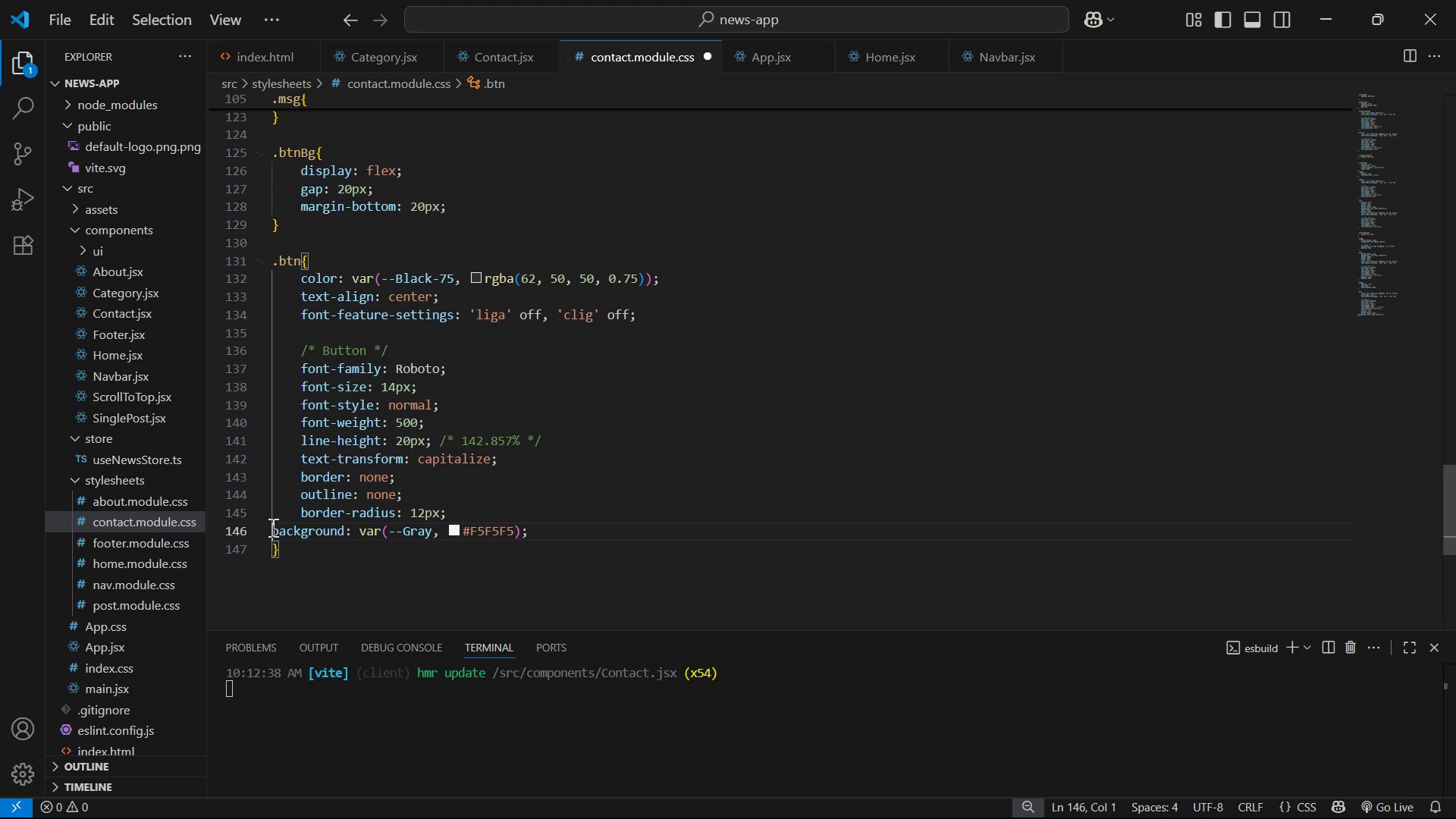 
key(Tab)
 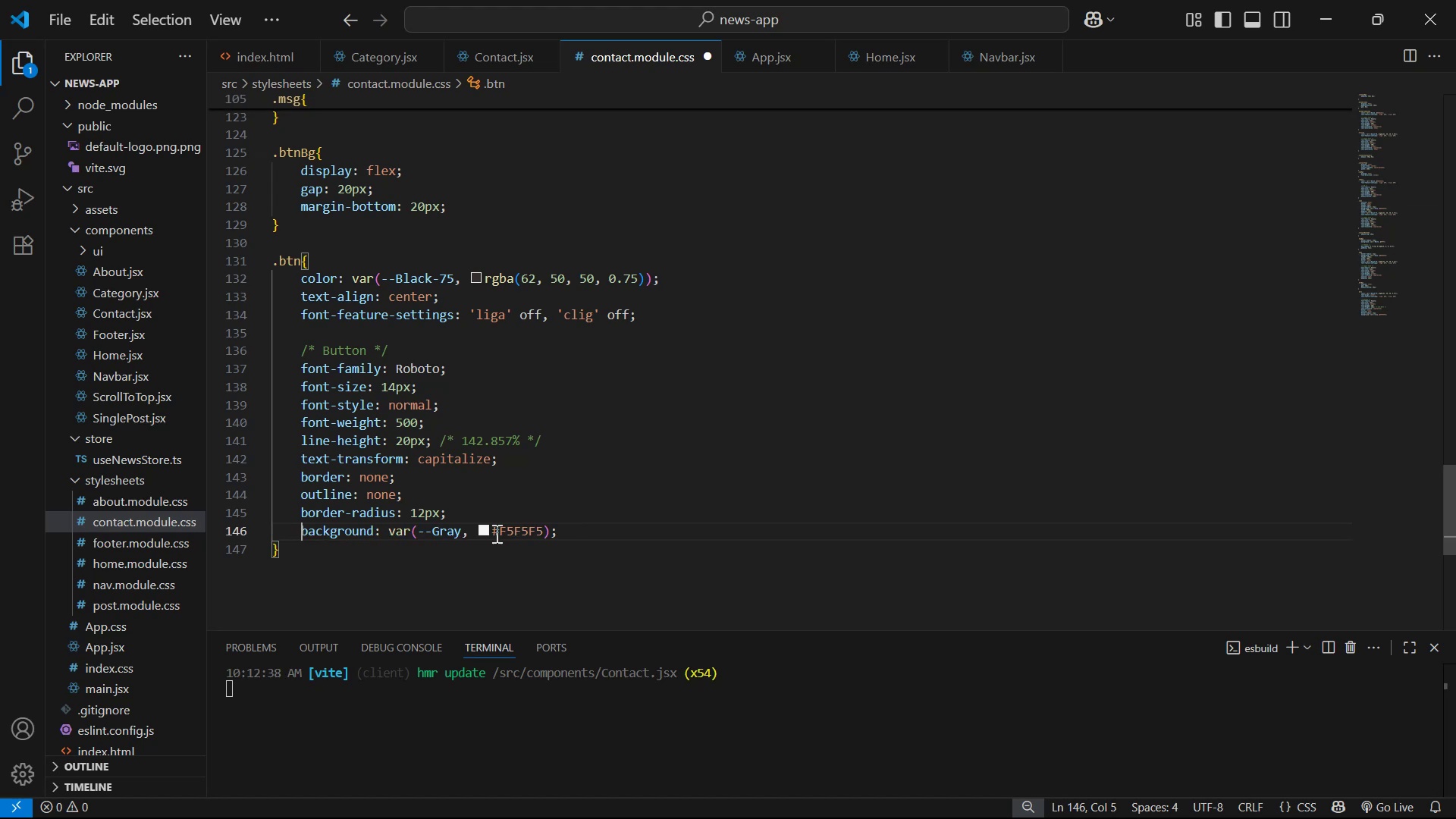 
key(Control+ControlLeft)
 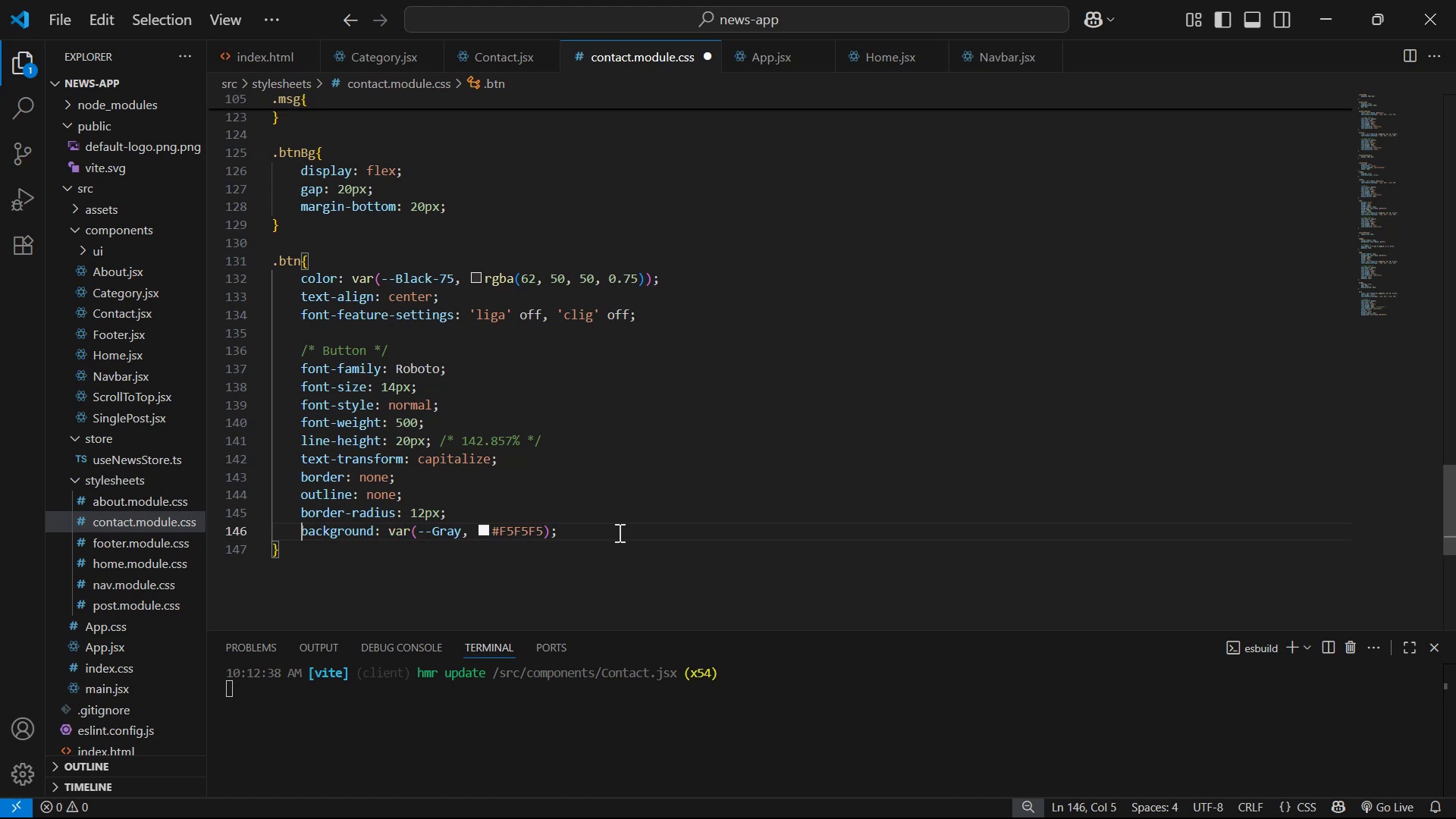 
key(Control+S)
 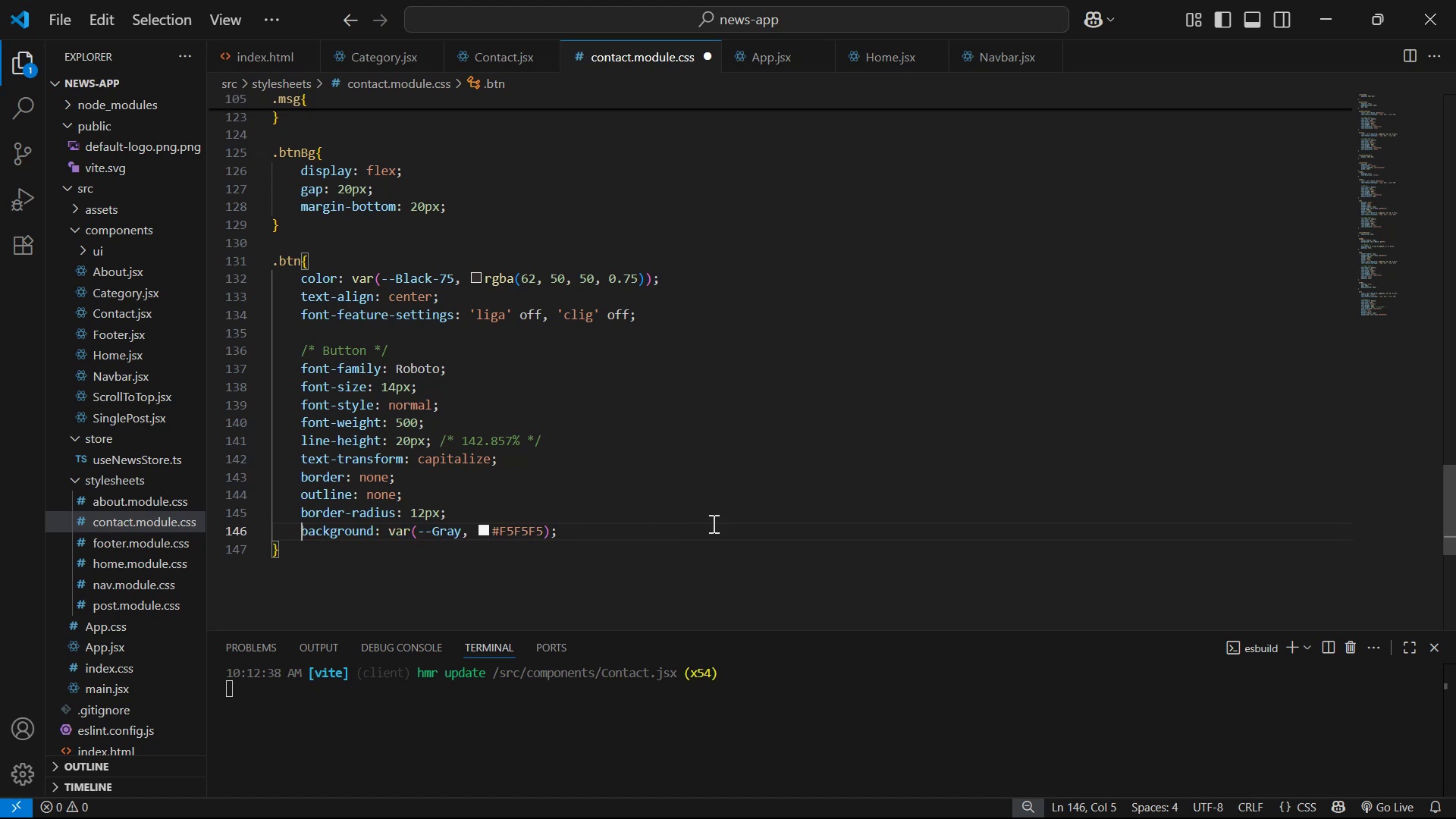 
key(Alt+AltLeft)
 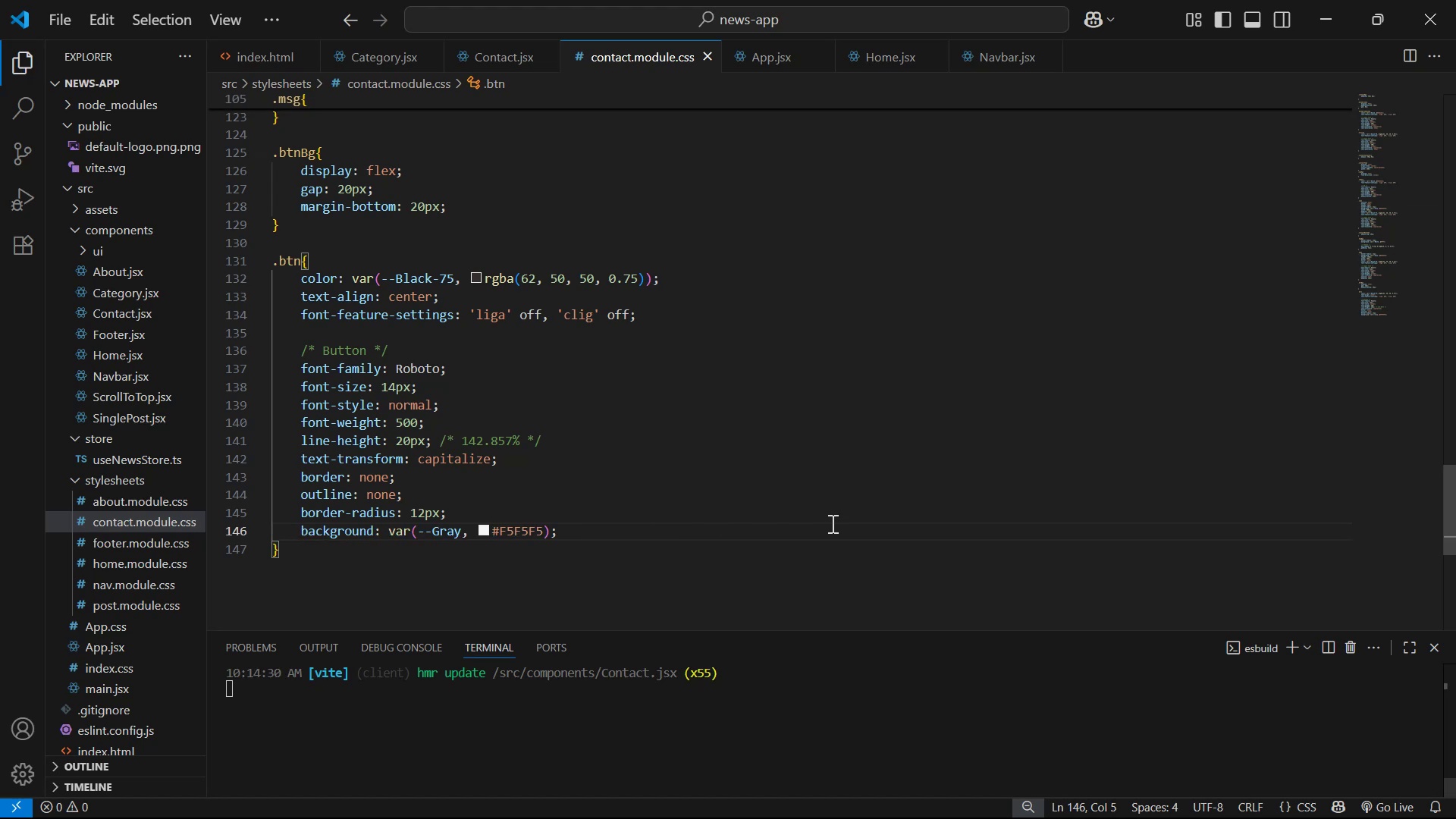 
key(Alt+Tab)
 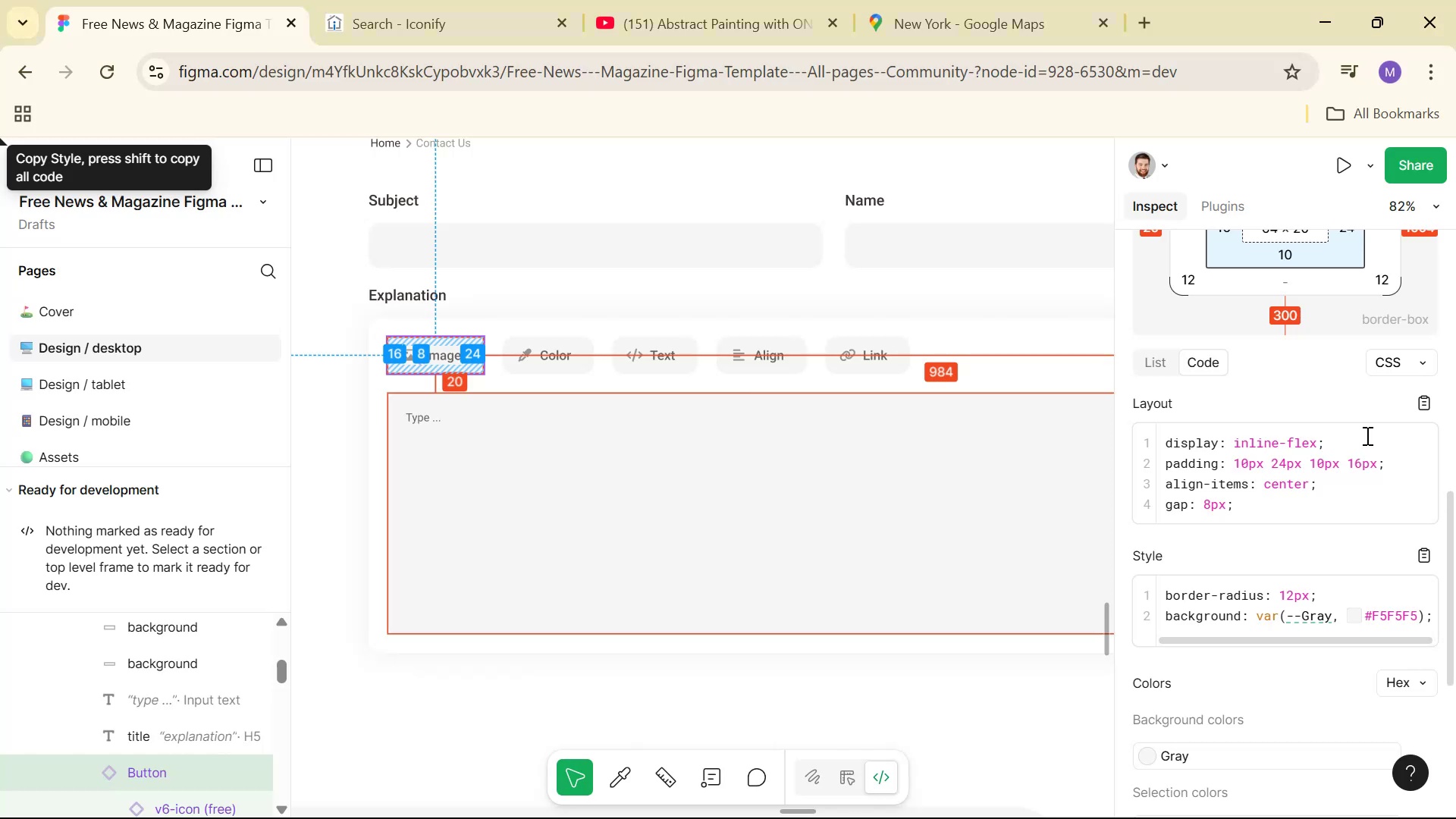 
scroll: coordinate [1382, 439], scroll_direction: up, amount: 1.0
 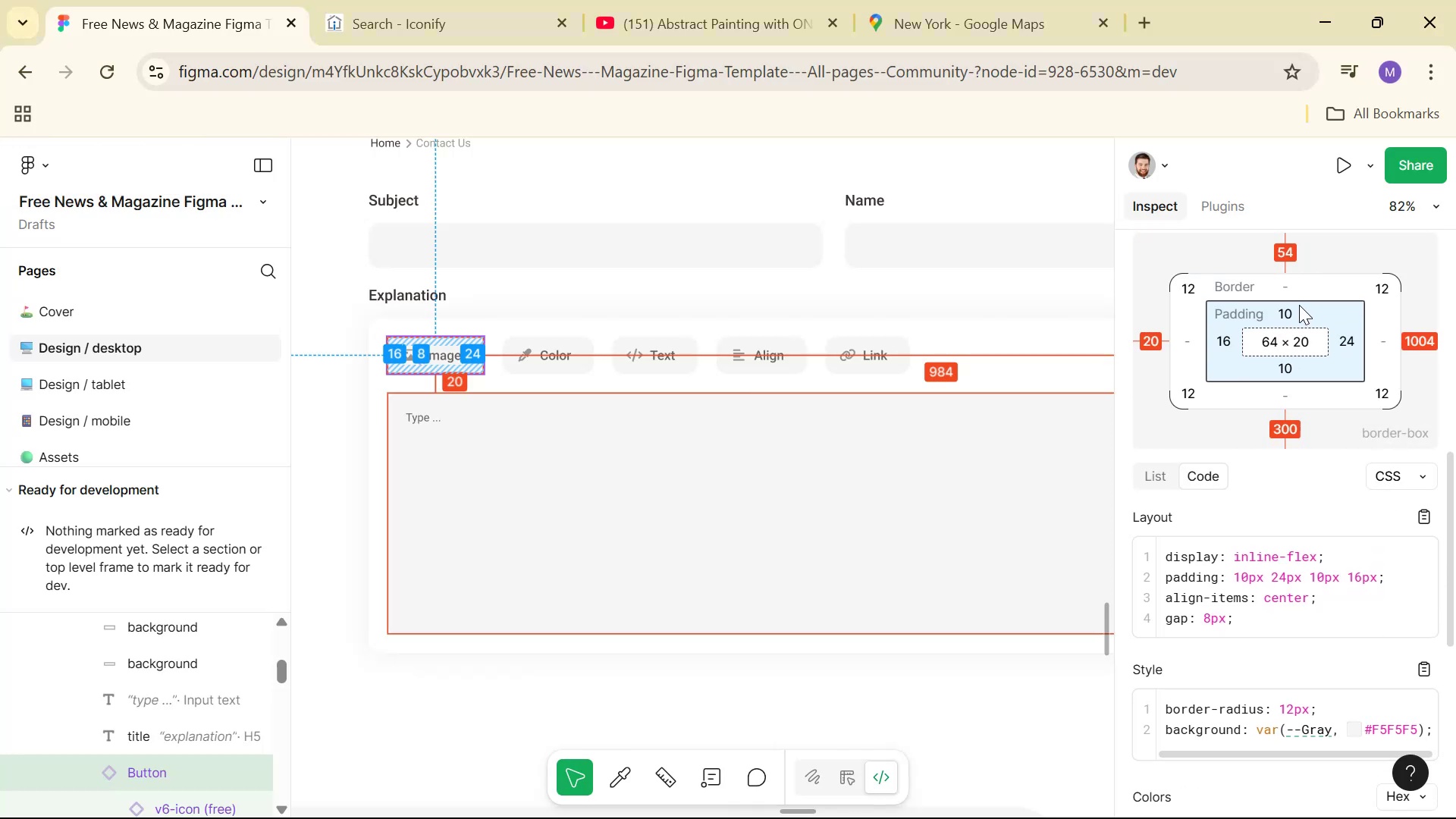 
key(Alt+AltLeft)
 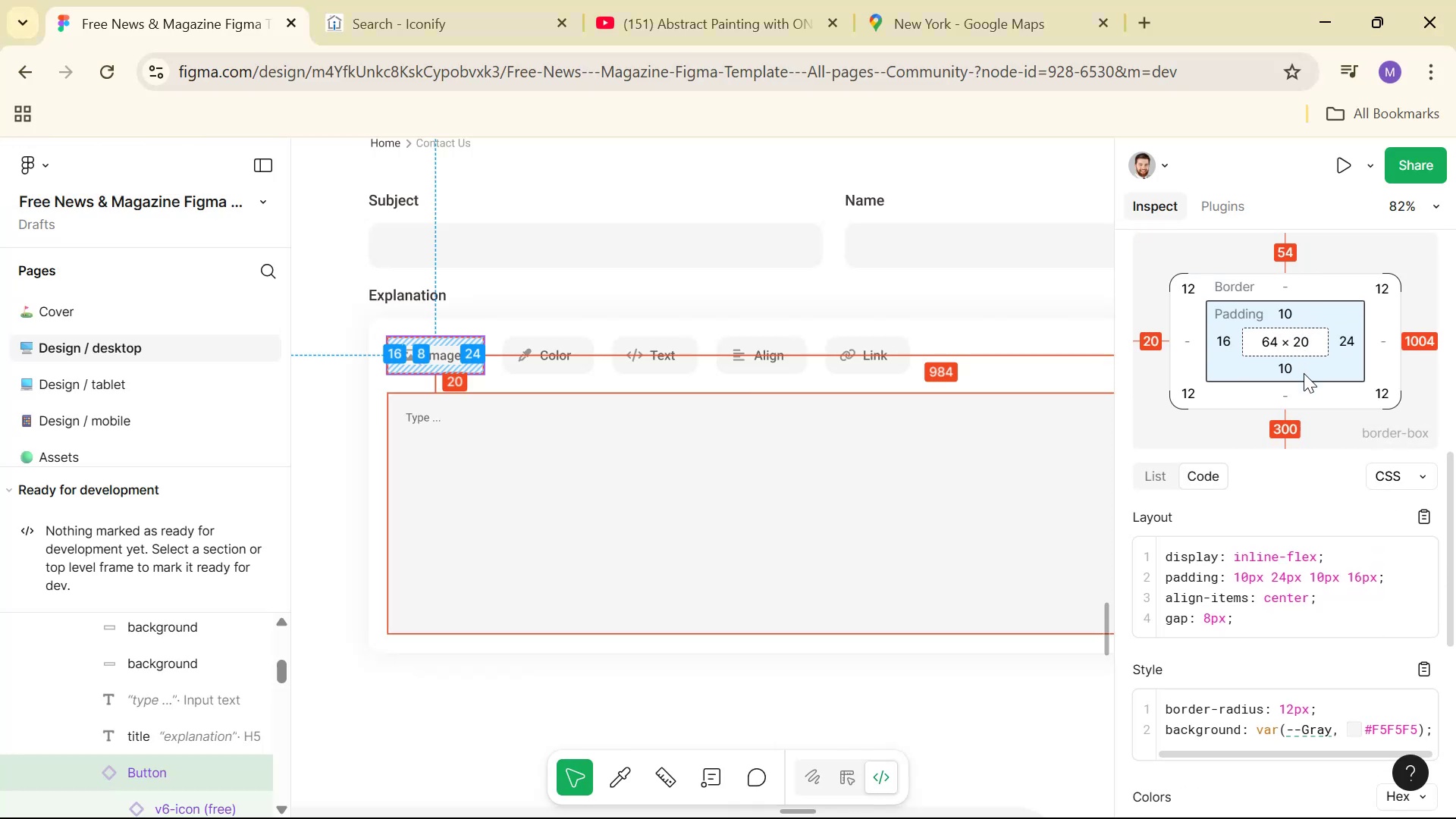 
key(Alt+Tab)
 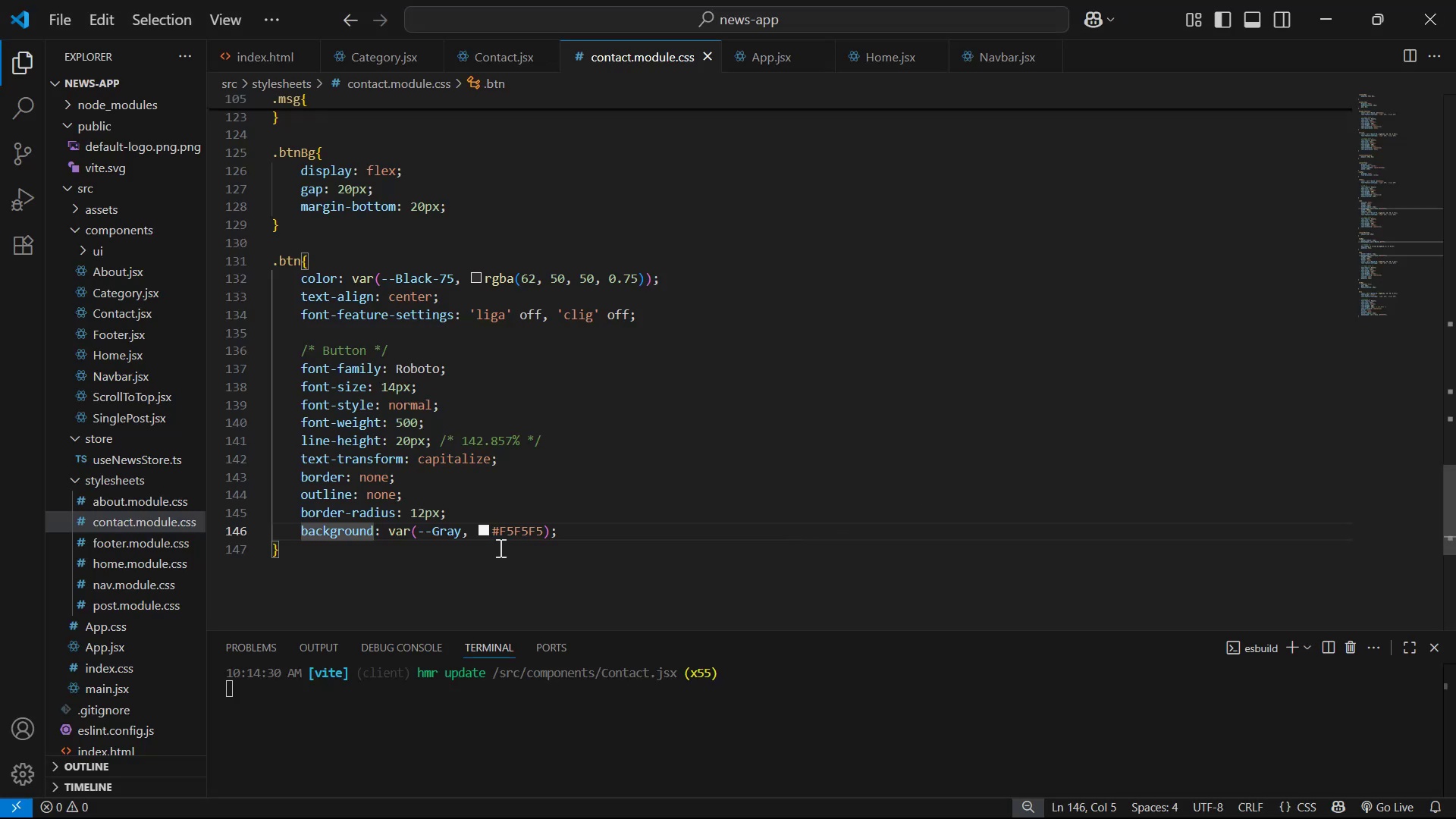 
left_click([571, 529])
 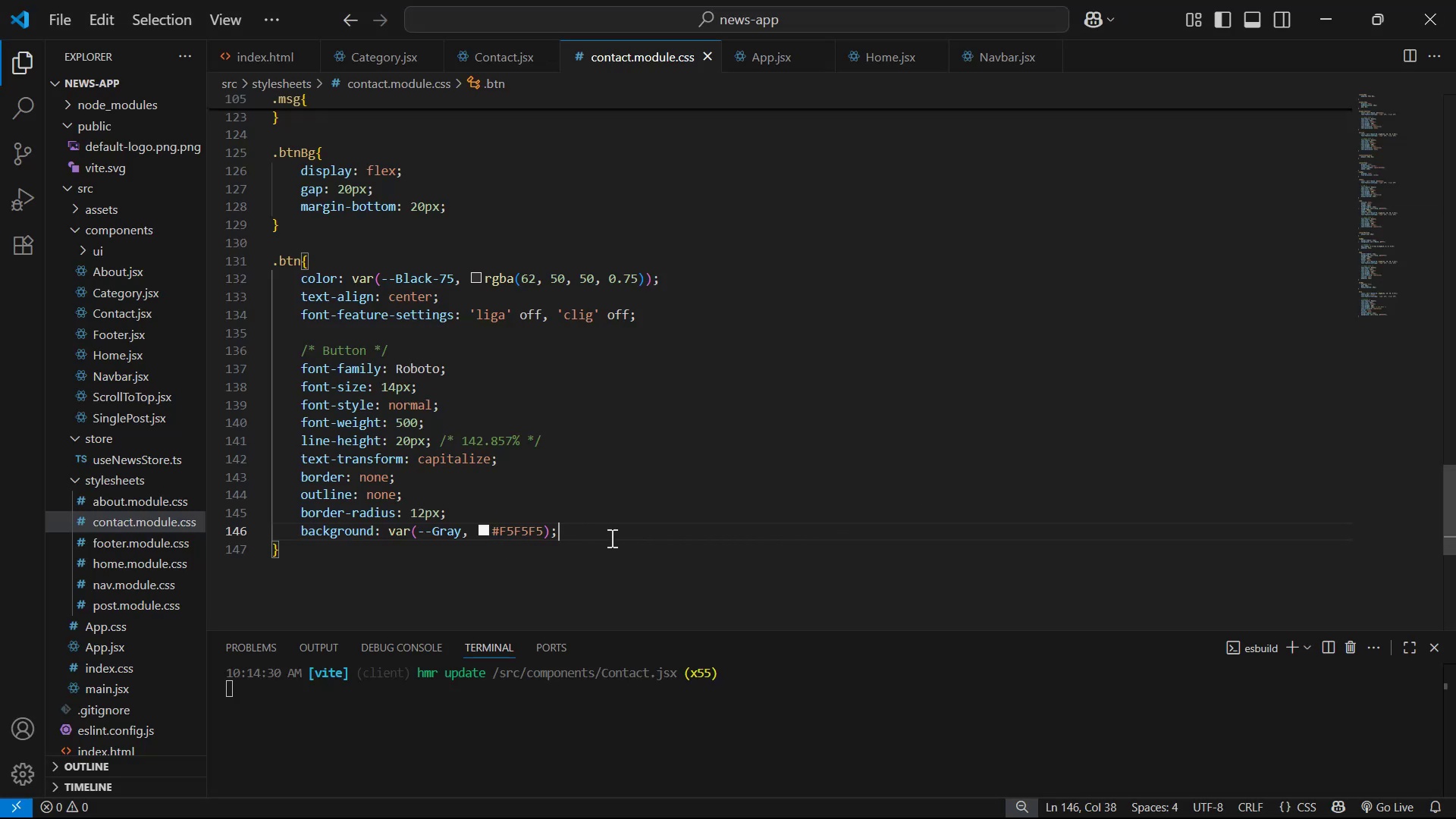 
key(Enter)
 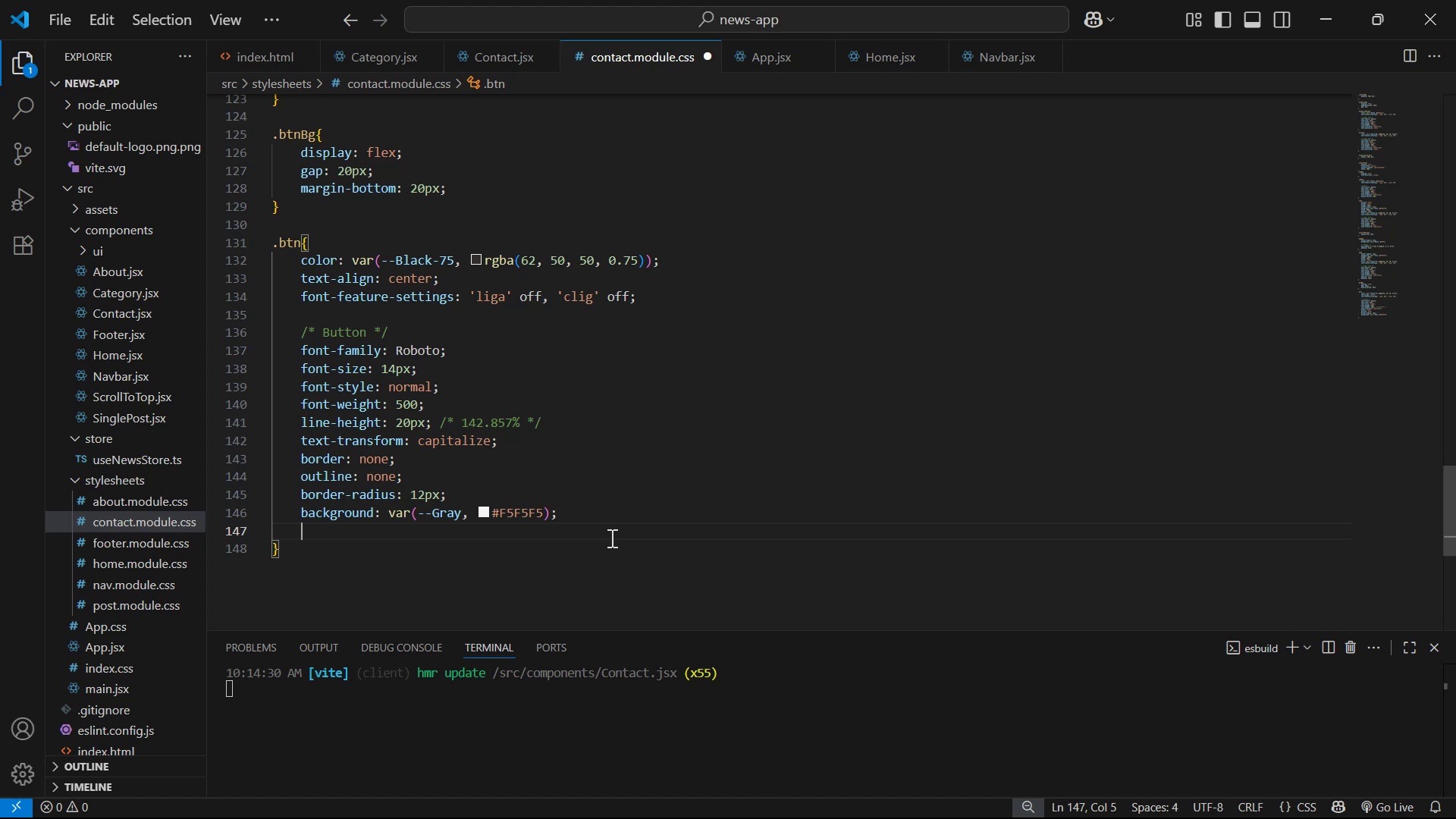 
key(Alt+AltLeft)
 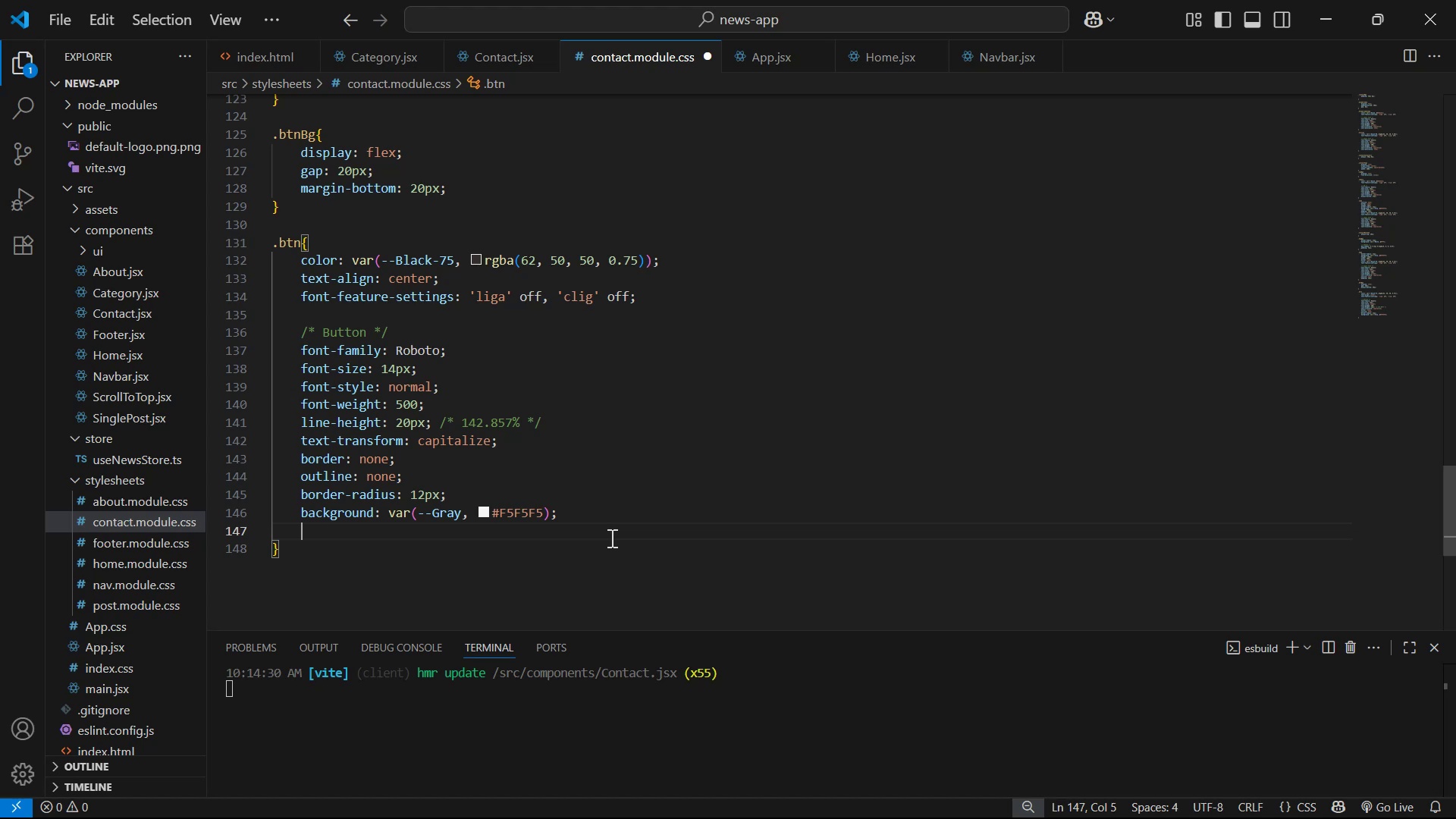 
key(Alt+Tab)
 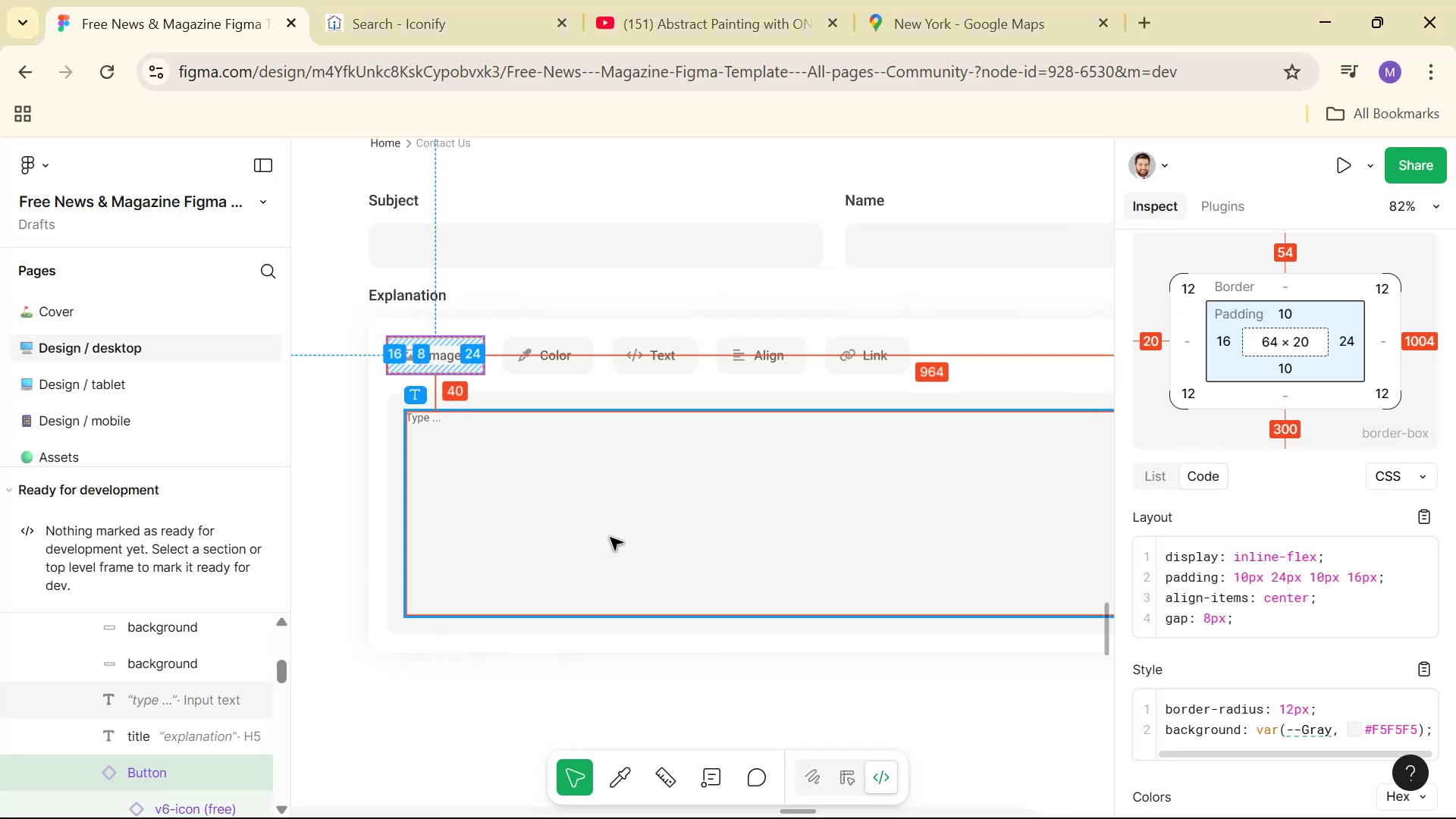 
left_click([856, 783])
 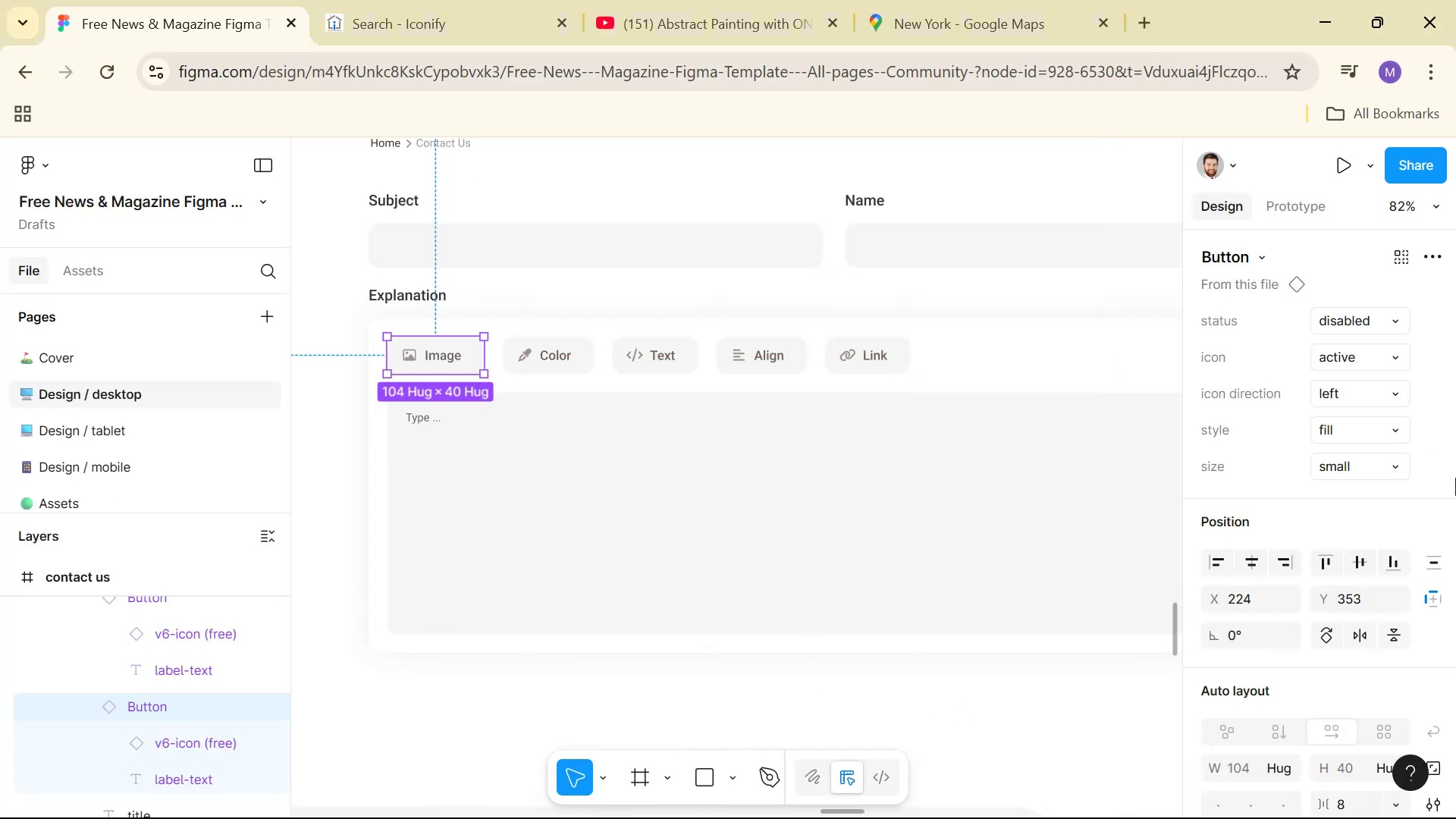 
scroll: coordinate [1415, 551], scroll_direction: down, amount: 4.0
 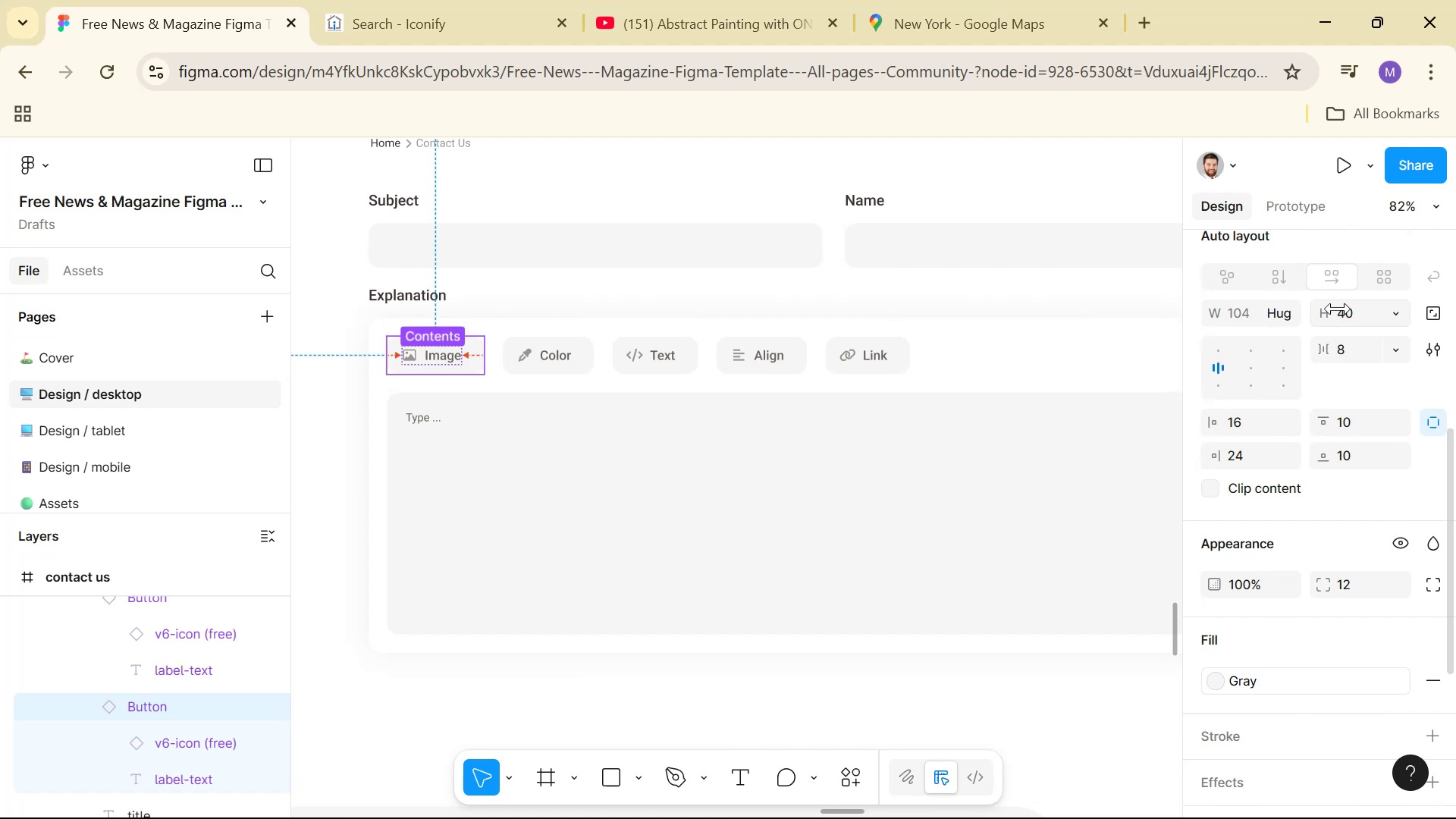 
hold_key(key=AltLeft, duration=0.32)
 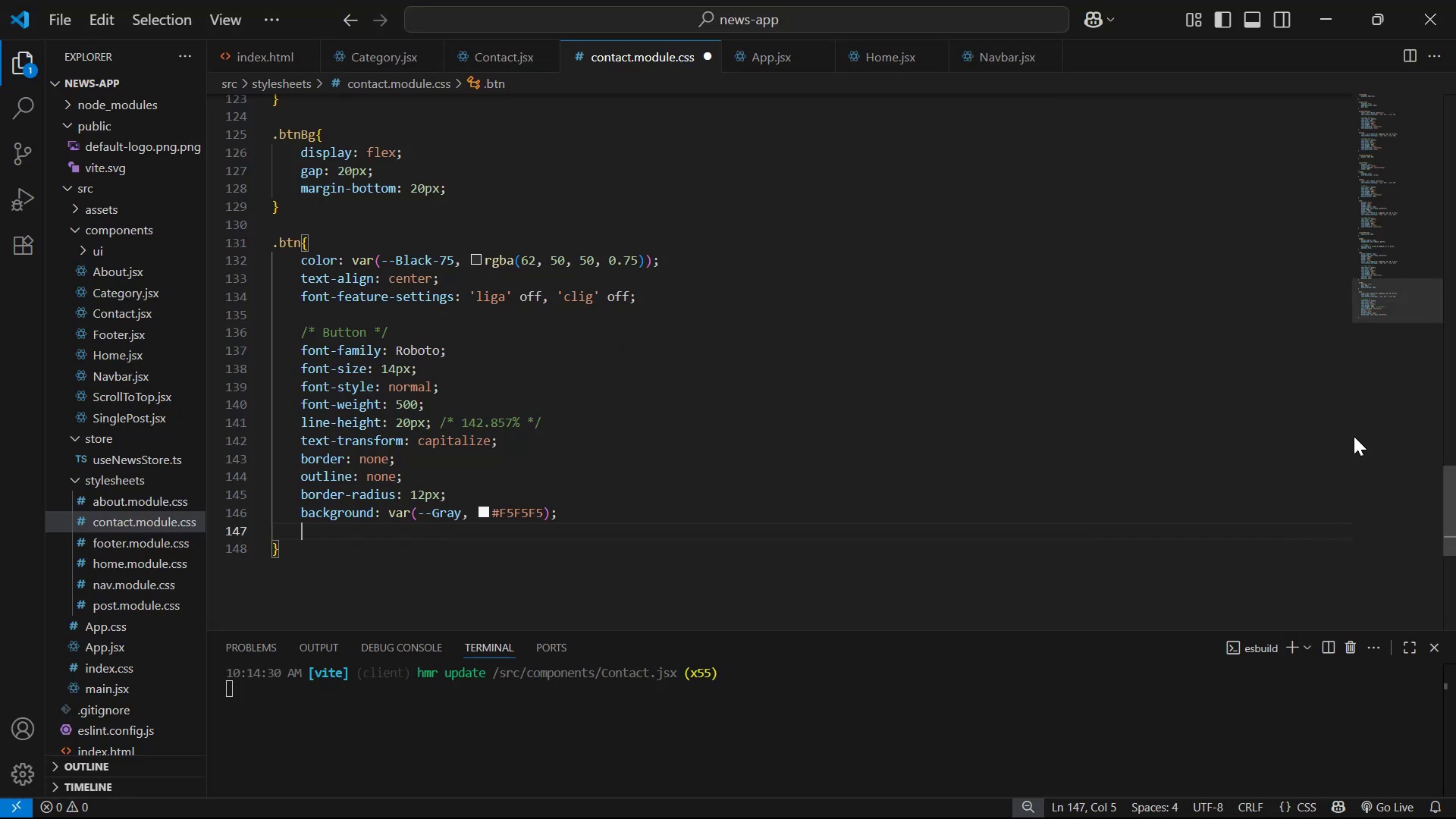 
key(Tab)
type(wi)
 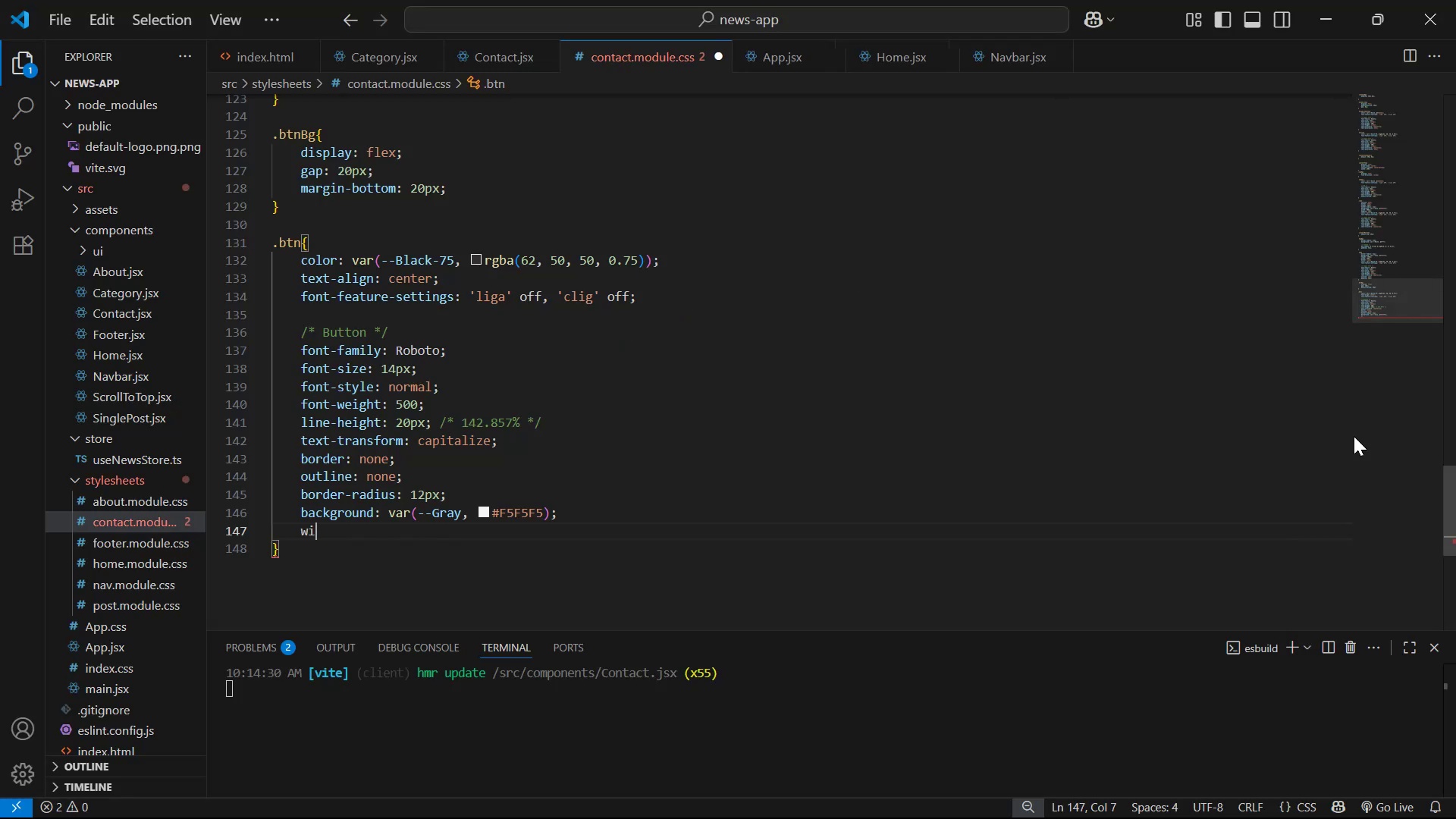 
key(Enter)
 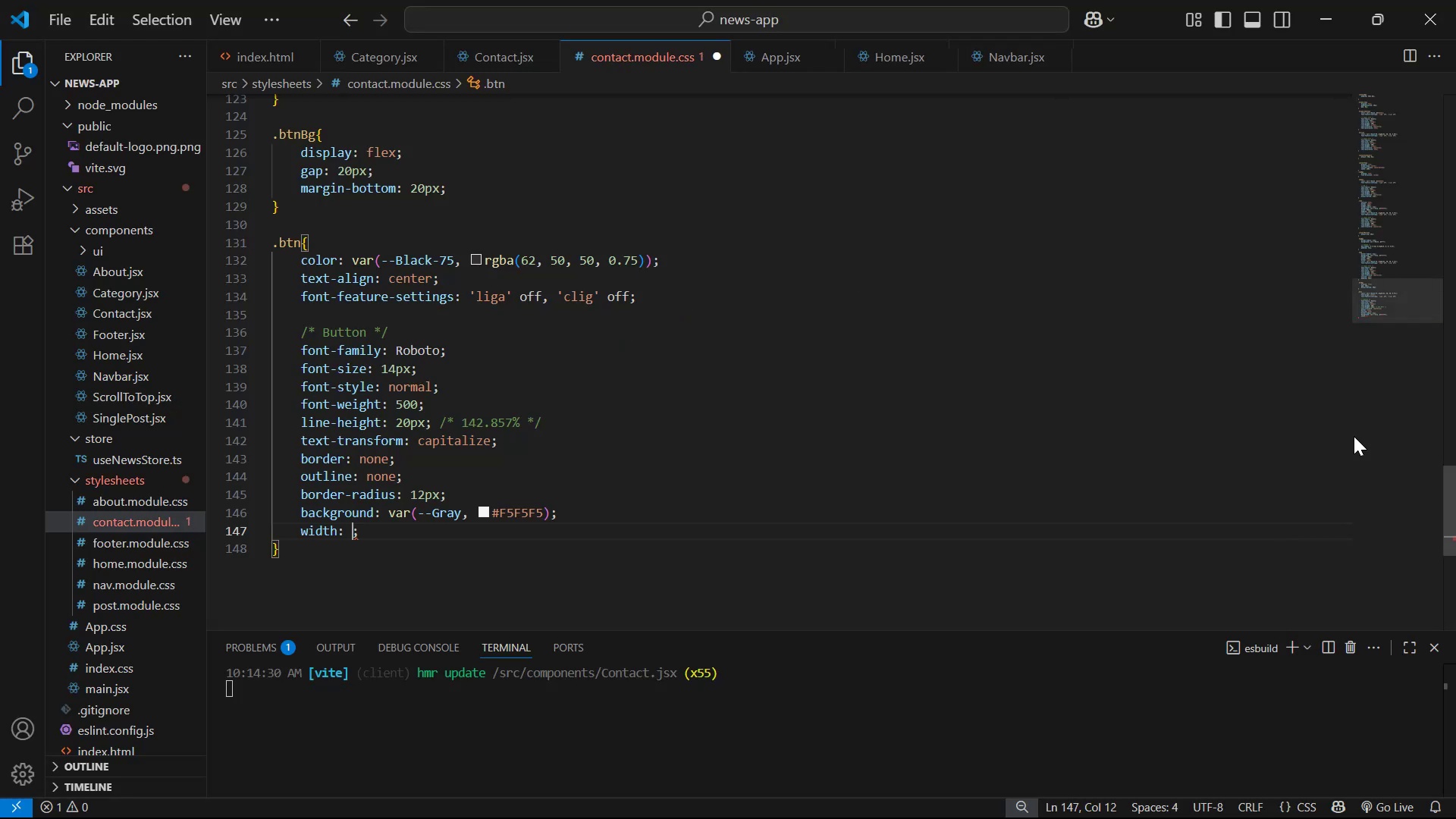 
type(104px)
 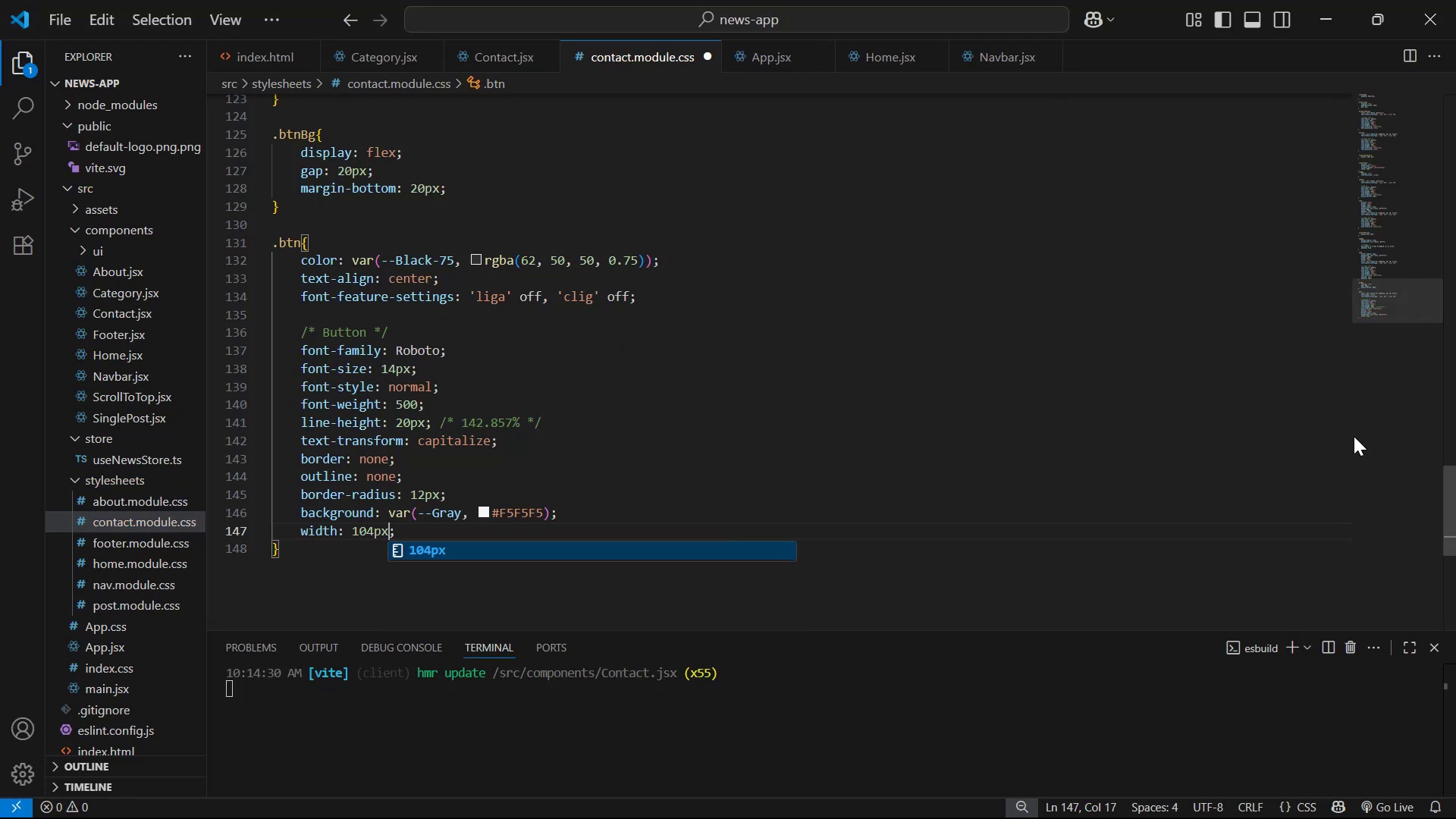 
key(ArrowRight)
 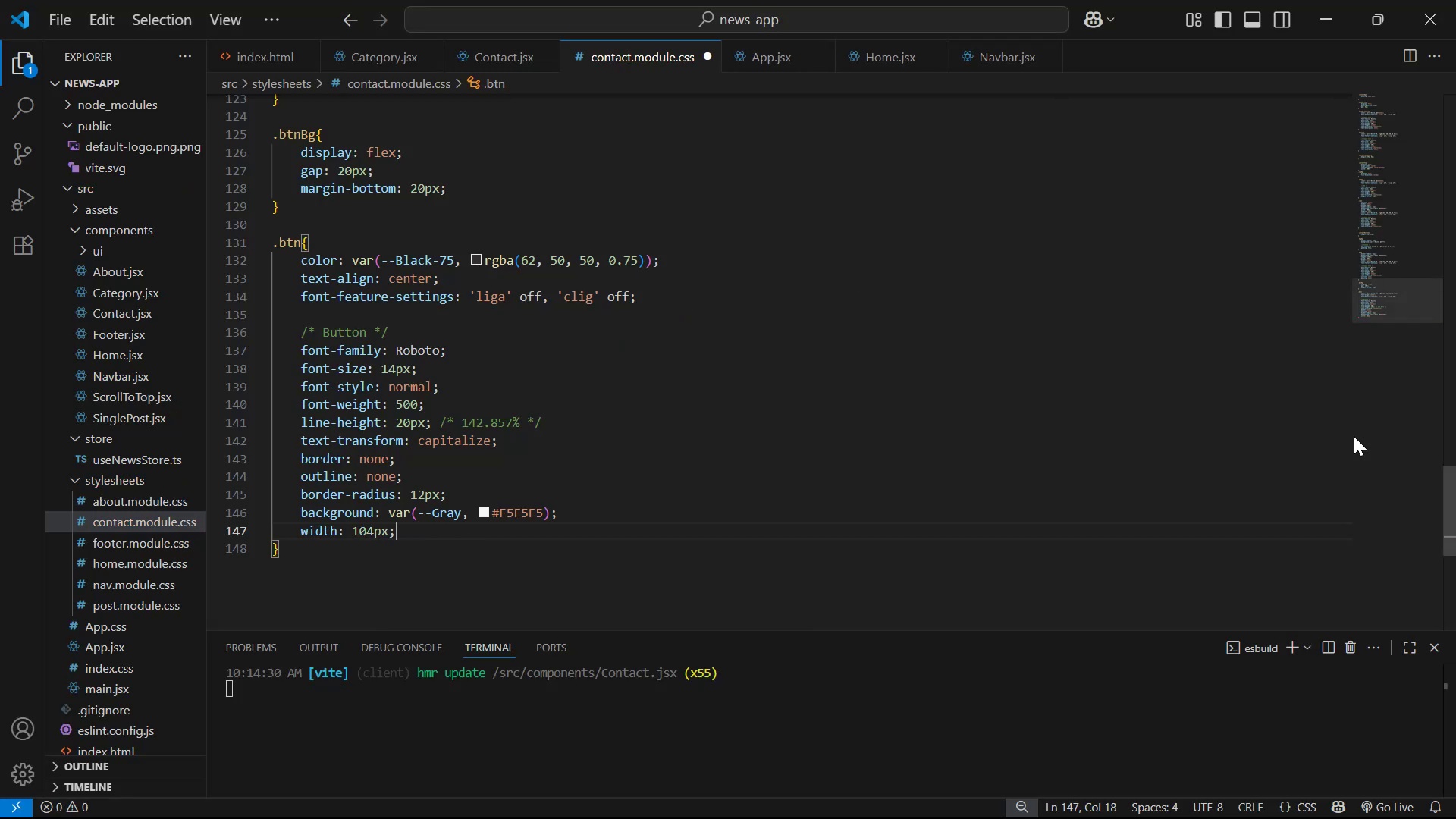 
key(Enter)
 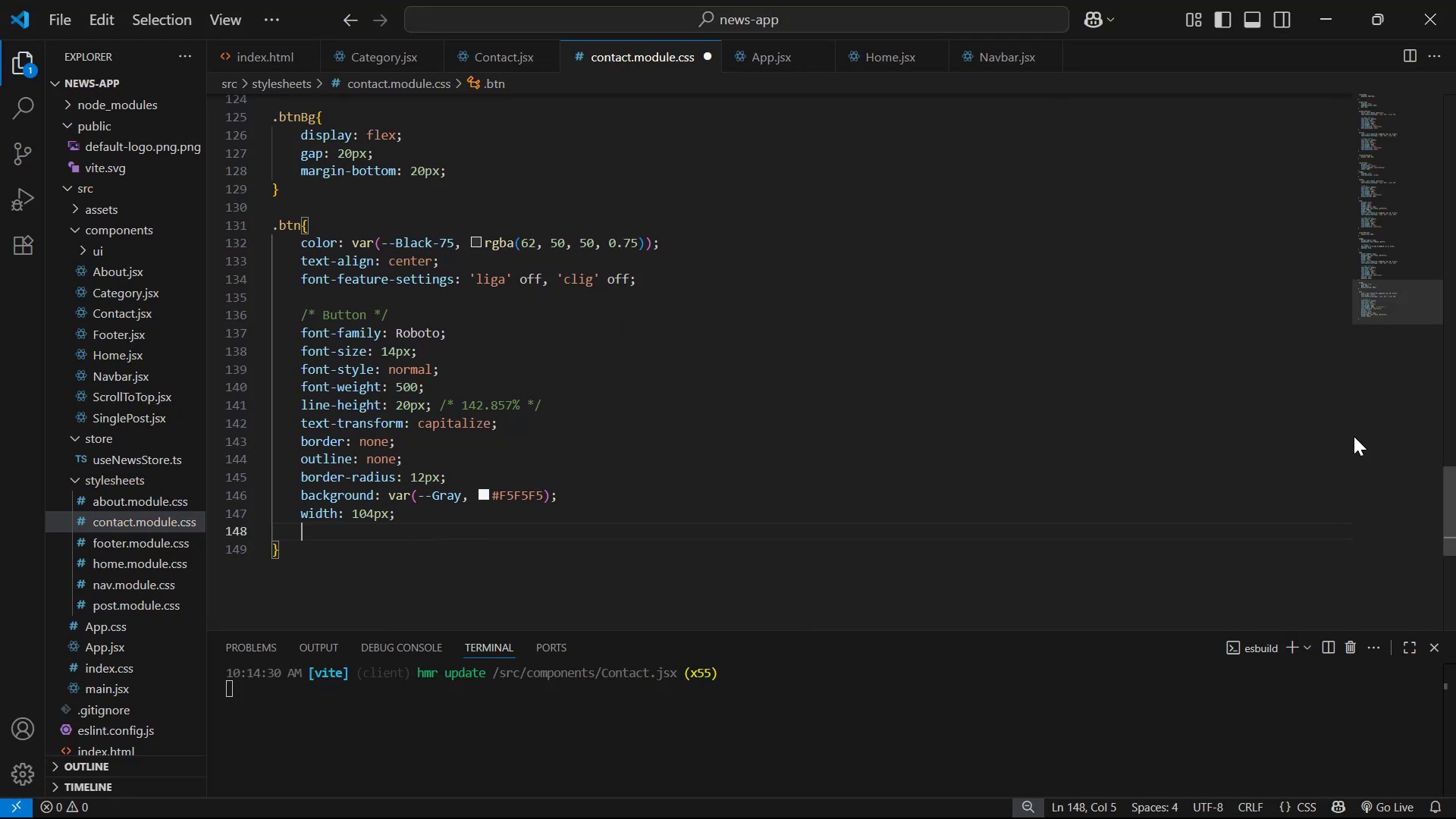 
type(he)
 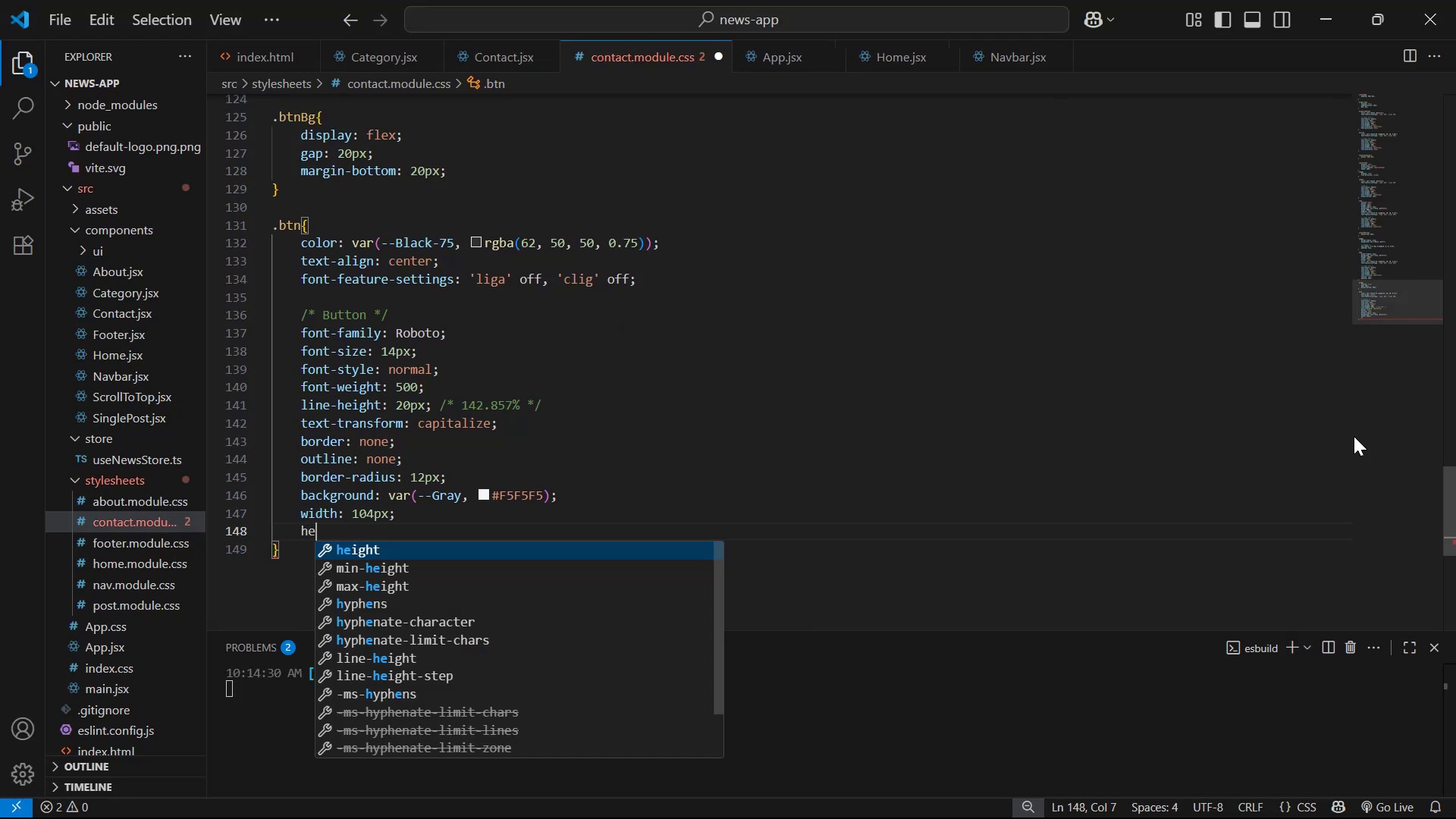 
key(Alt+AltLeft)
 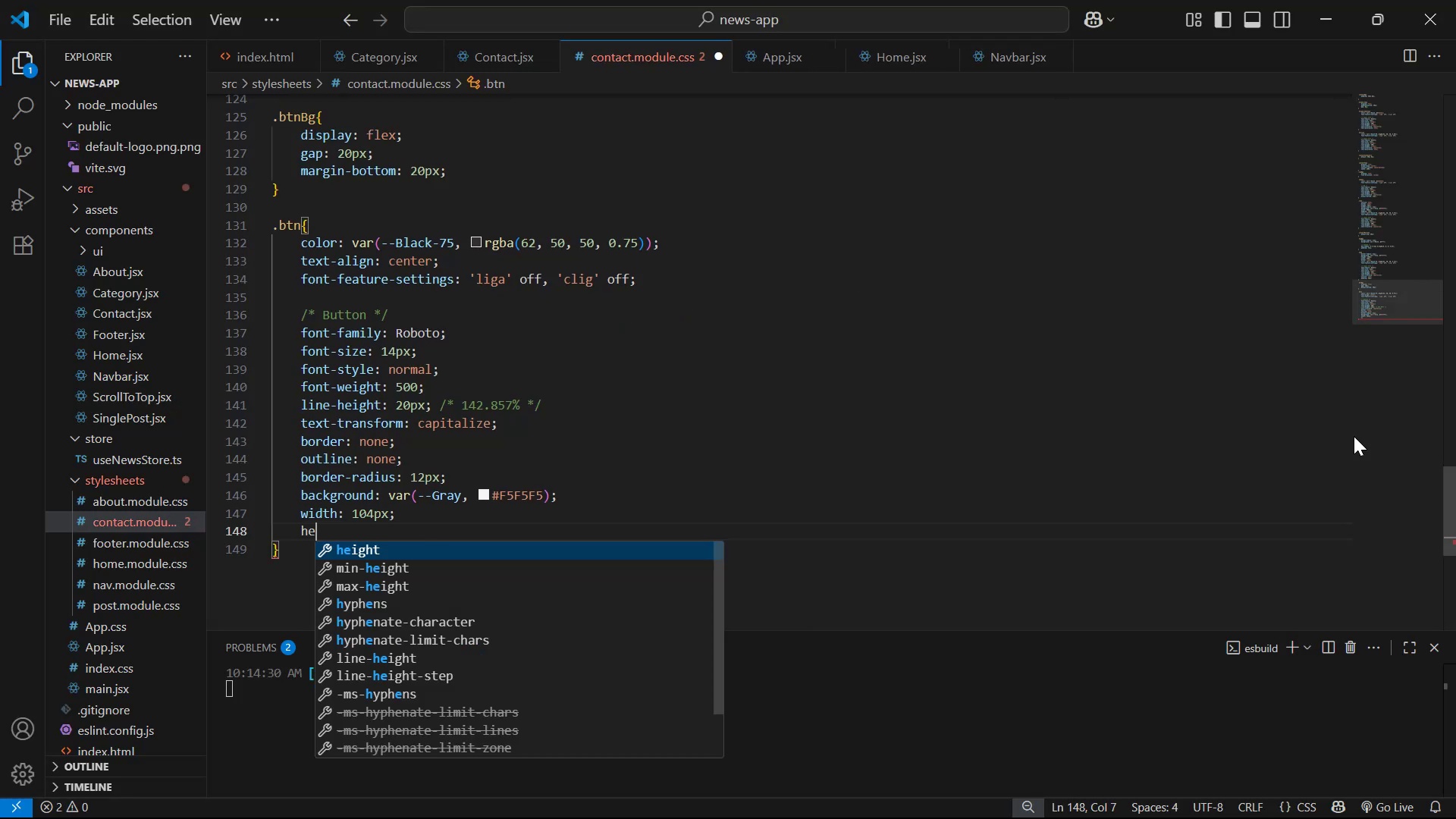 
key(Alt+Tab)
 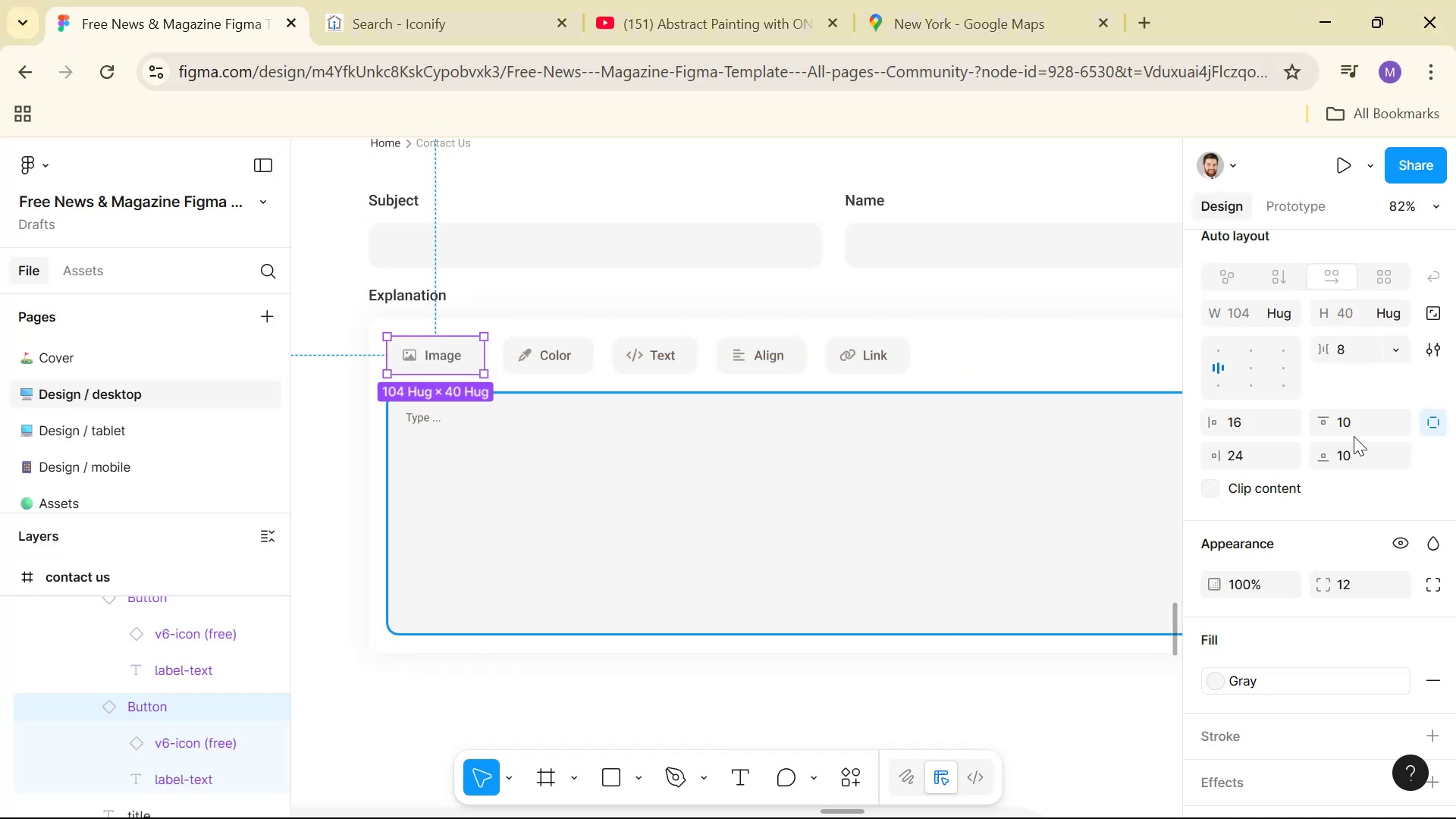 
key(Alt+AltLeft)
 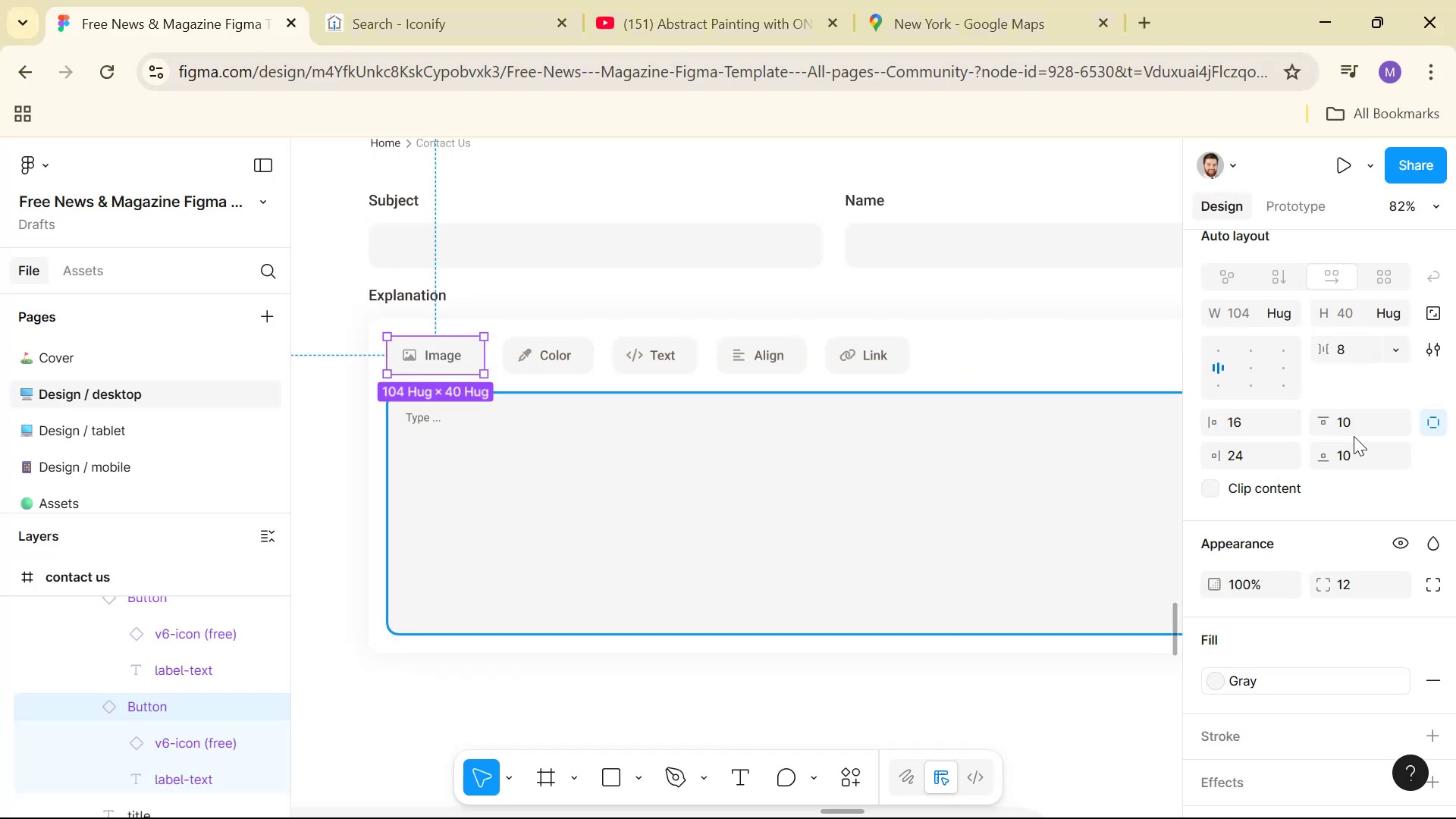 
key(Alt+Tab)
 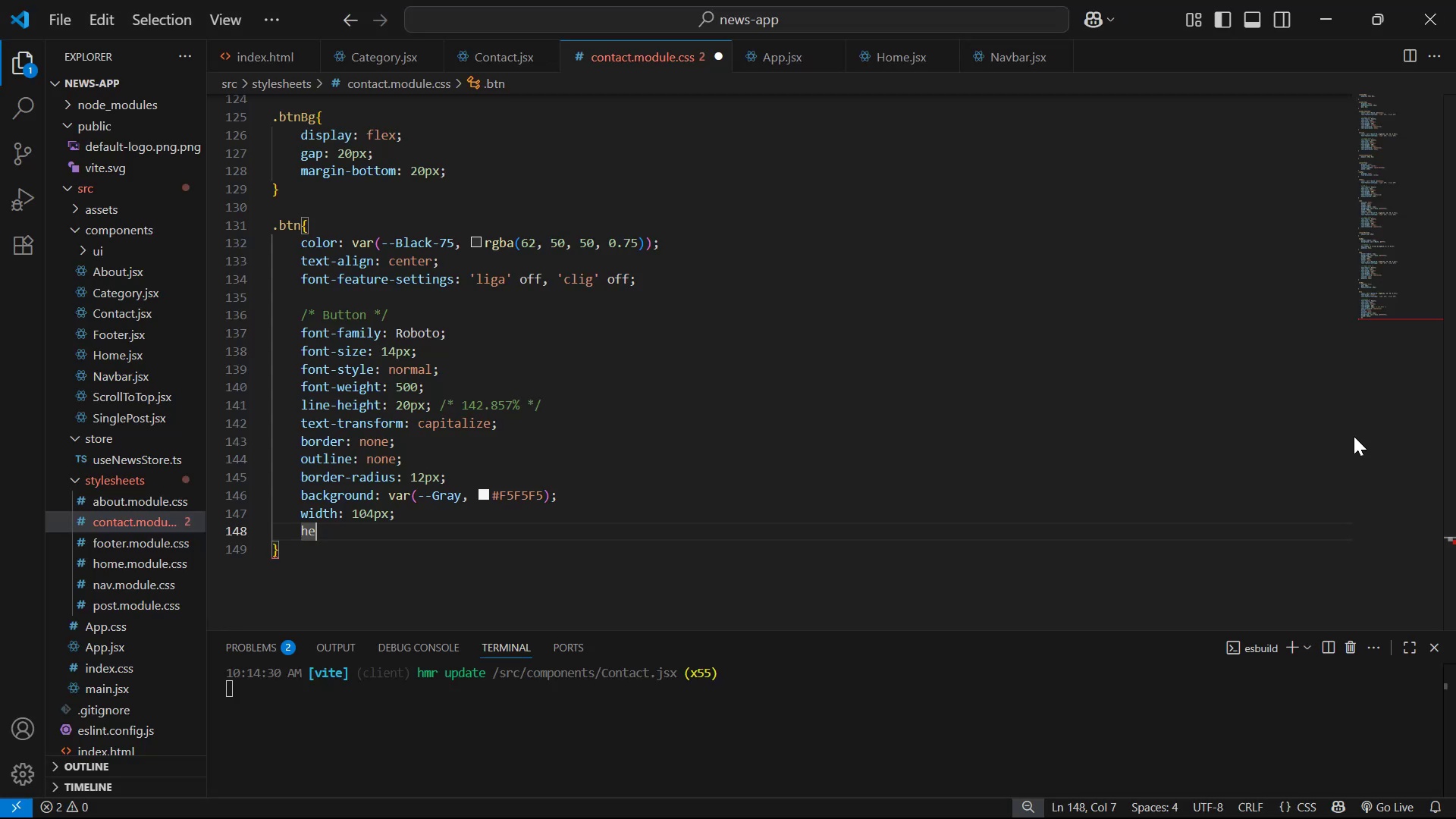 
key(Alt+AltLeft)
 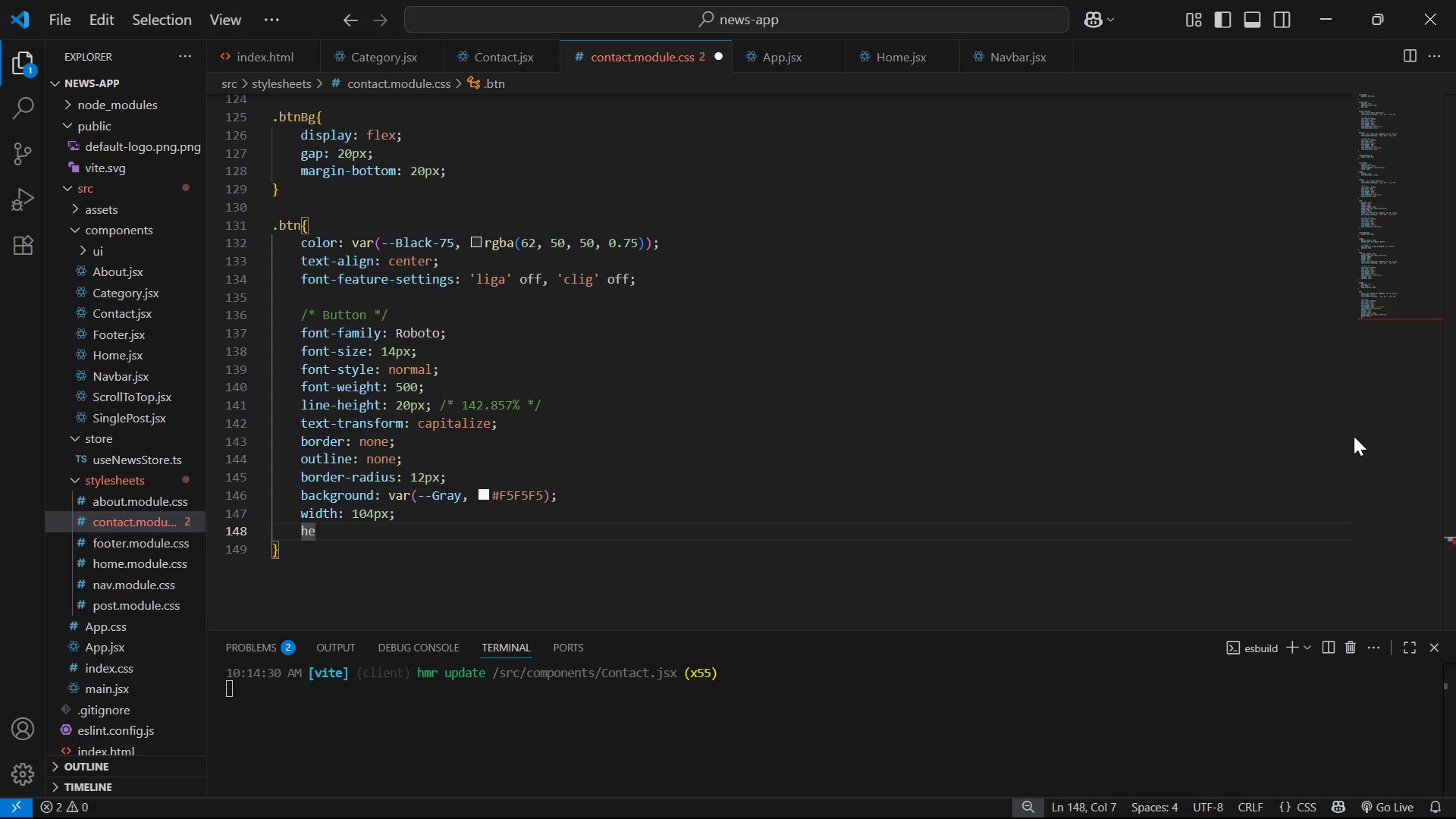 
key(Alt+Tab)
 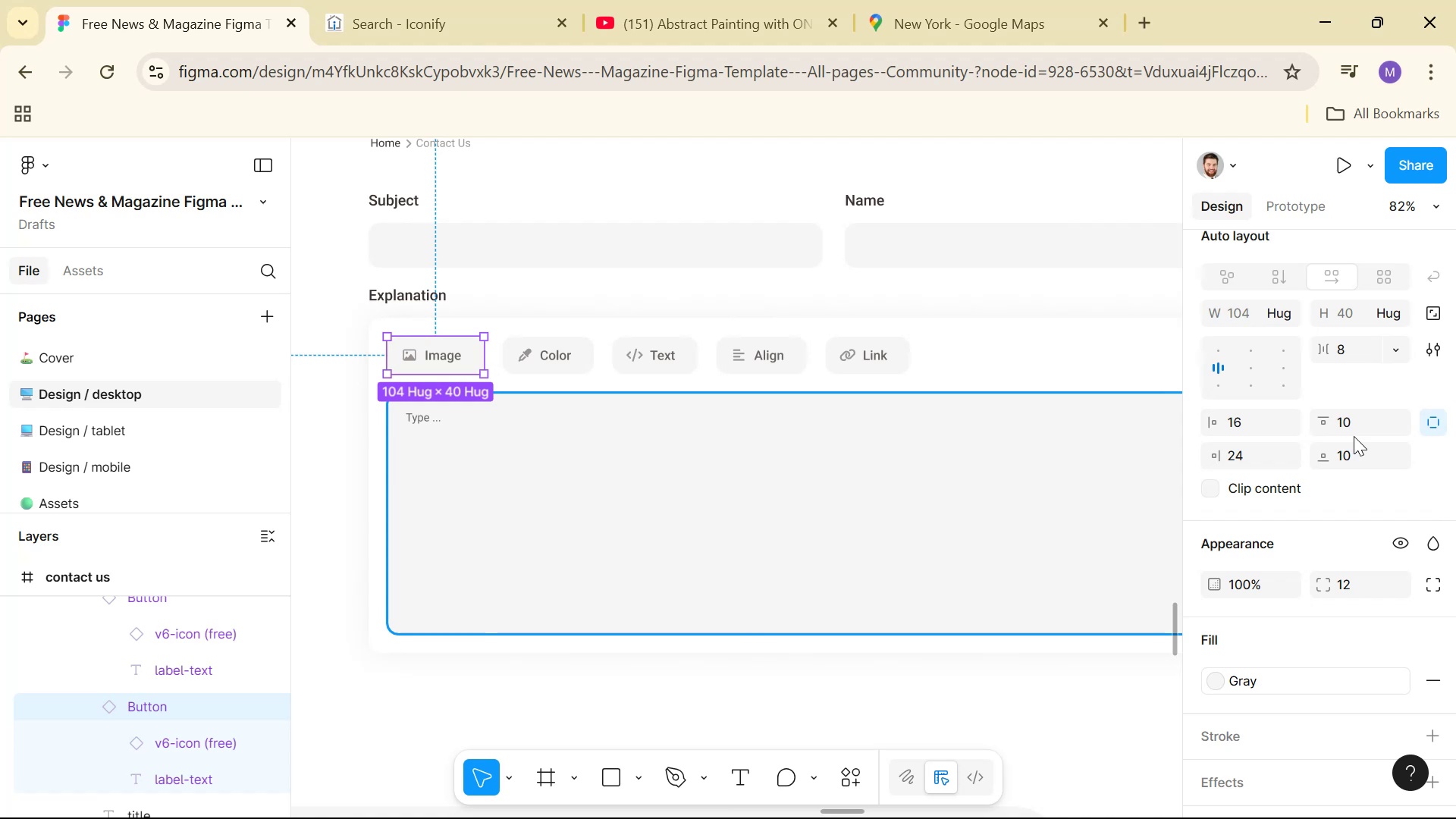 
key(Alt+AltLeft)
 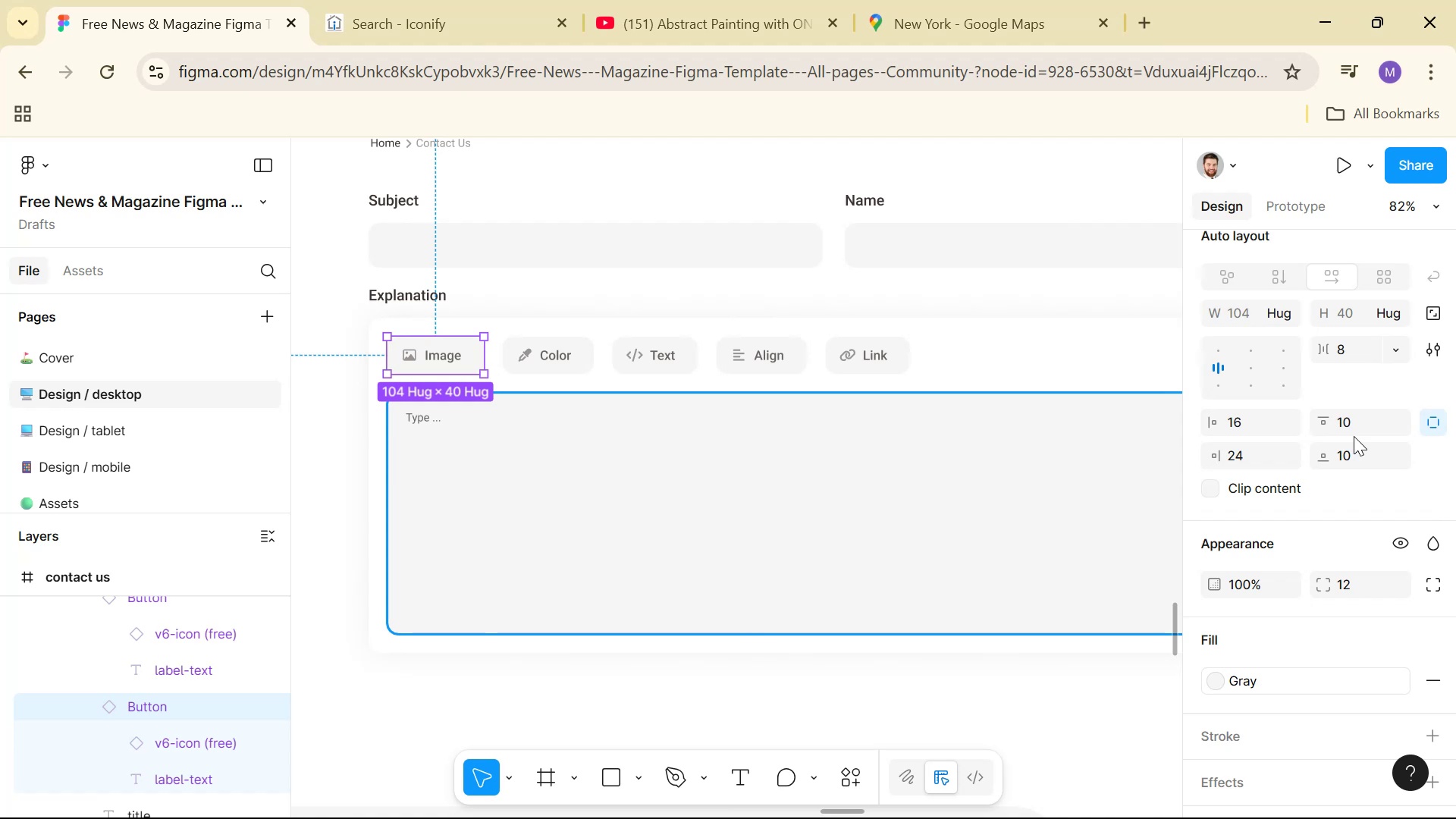 
key(Tab)
key(Backspace)
type(he)
 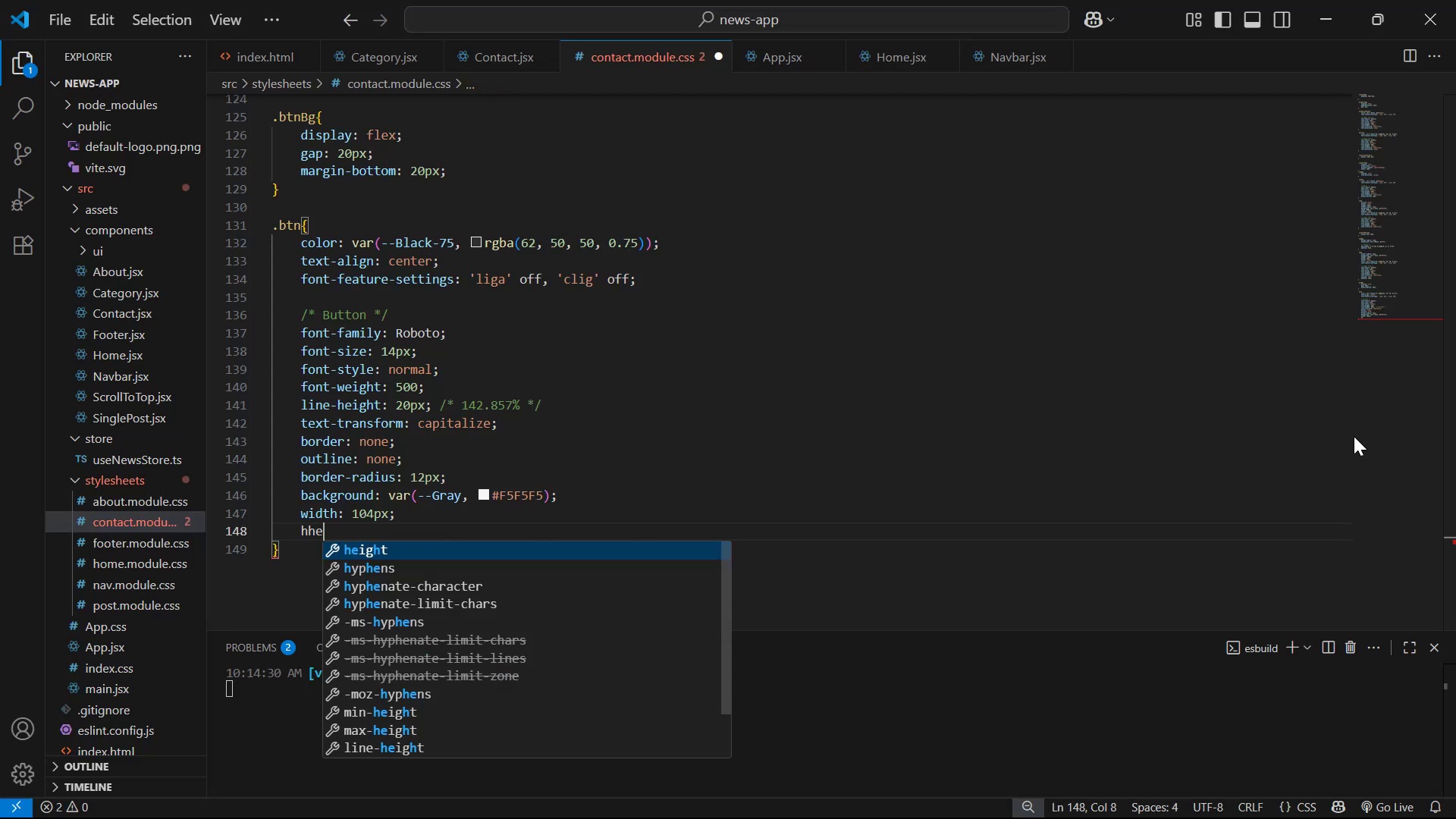 
key(Enter)
 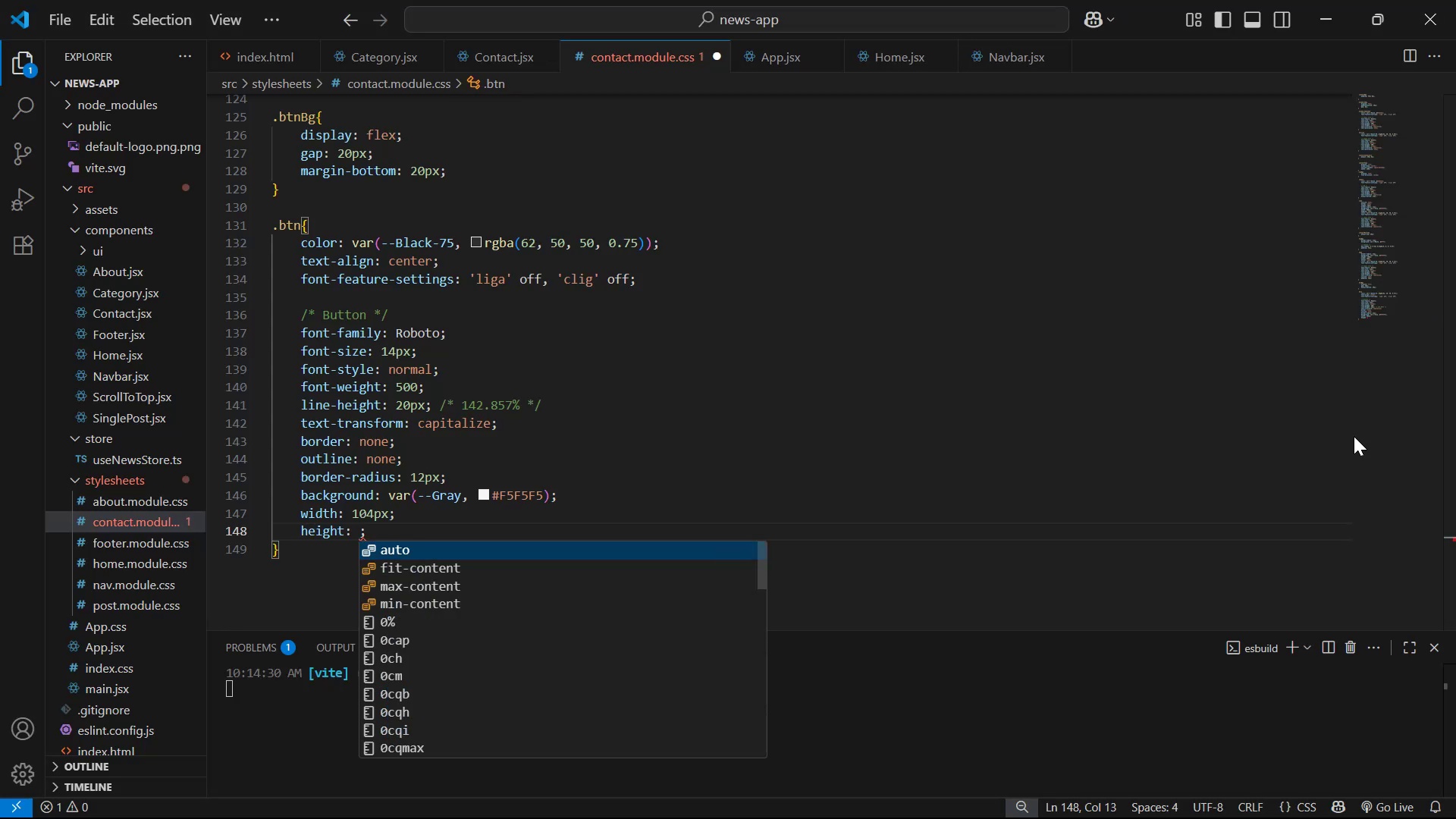 
type(40px)
 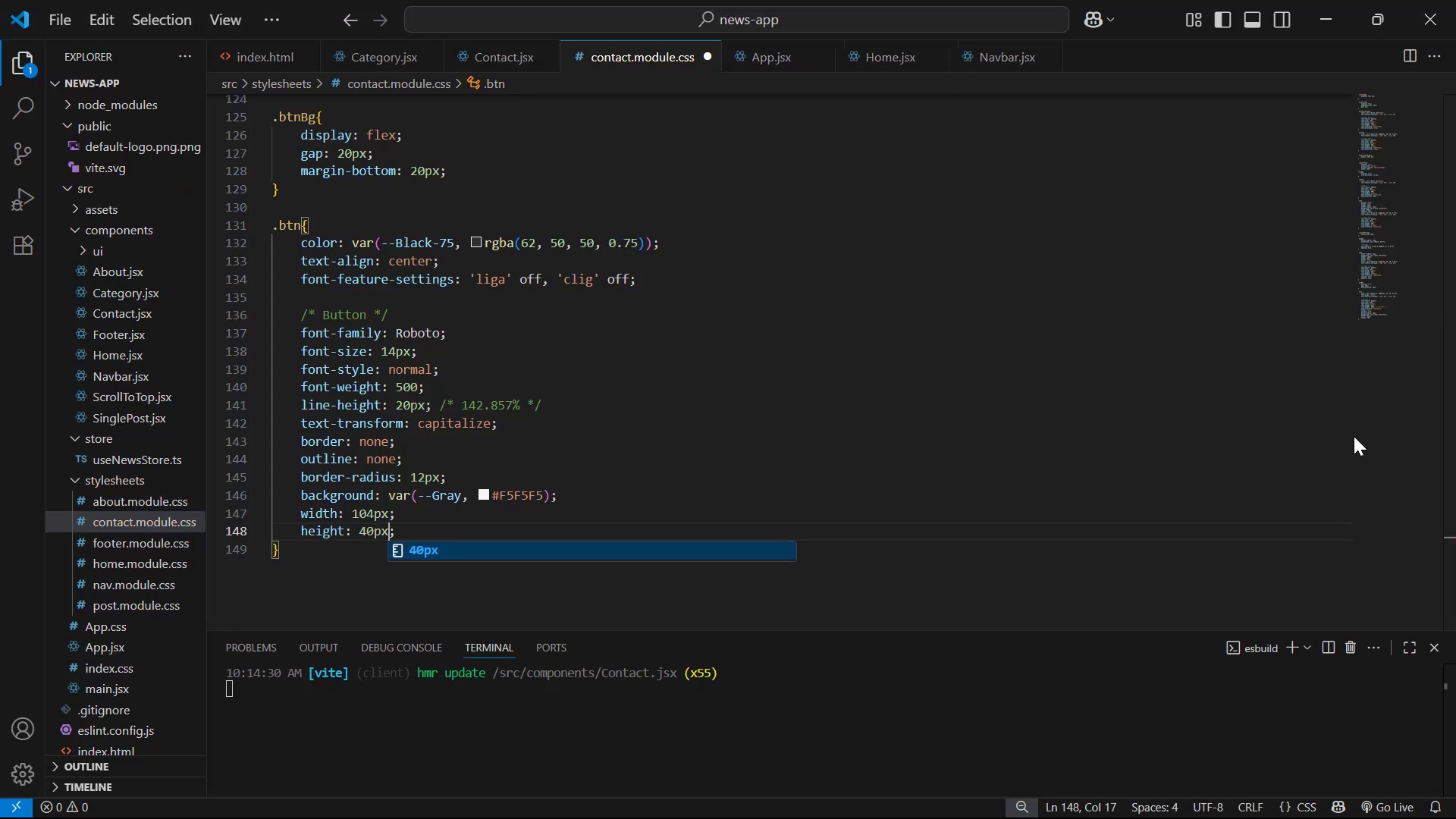 
key(Control+S)
 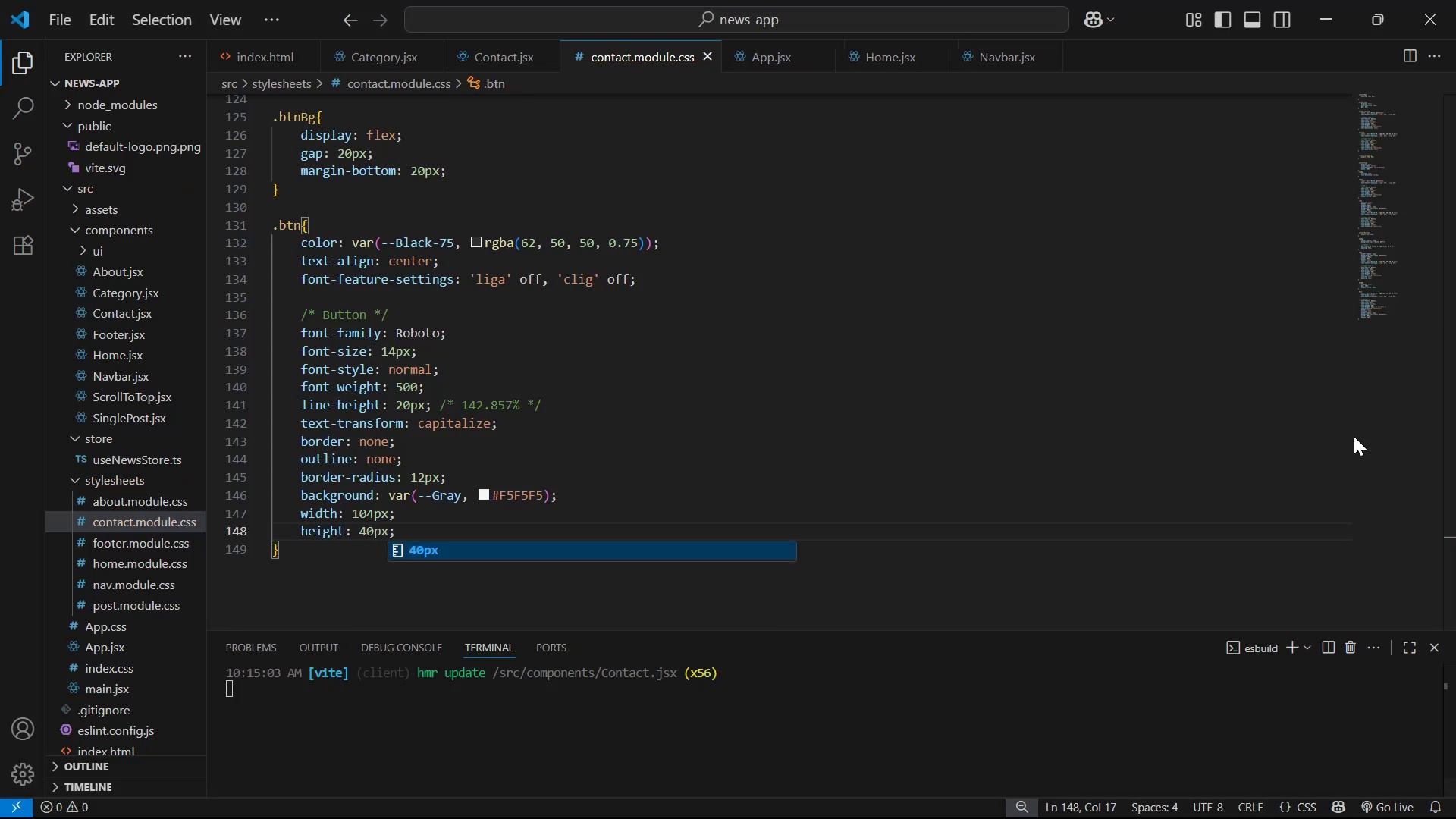 
key(ArrowRight)
 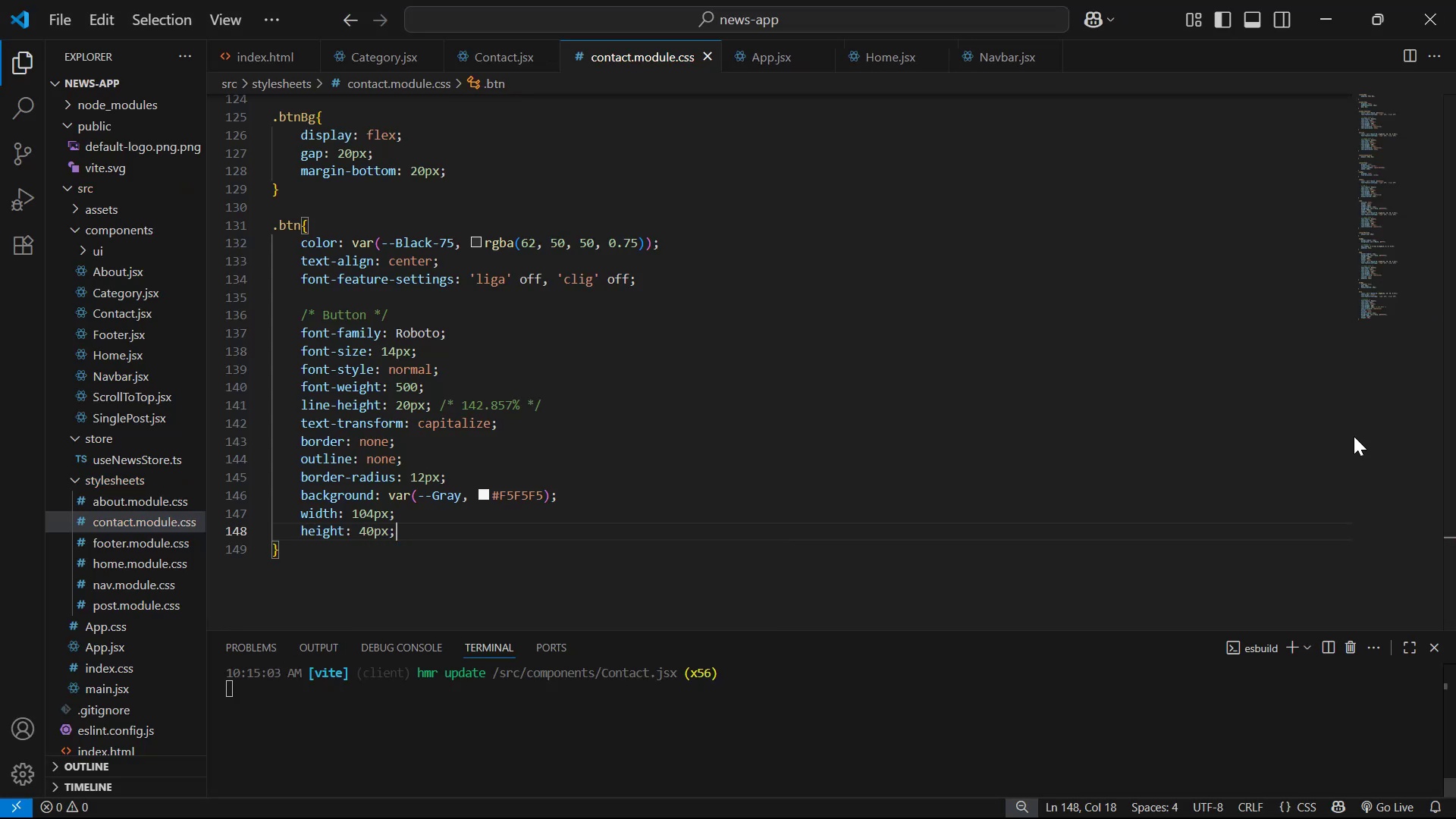 
key(Enter)
 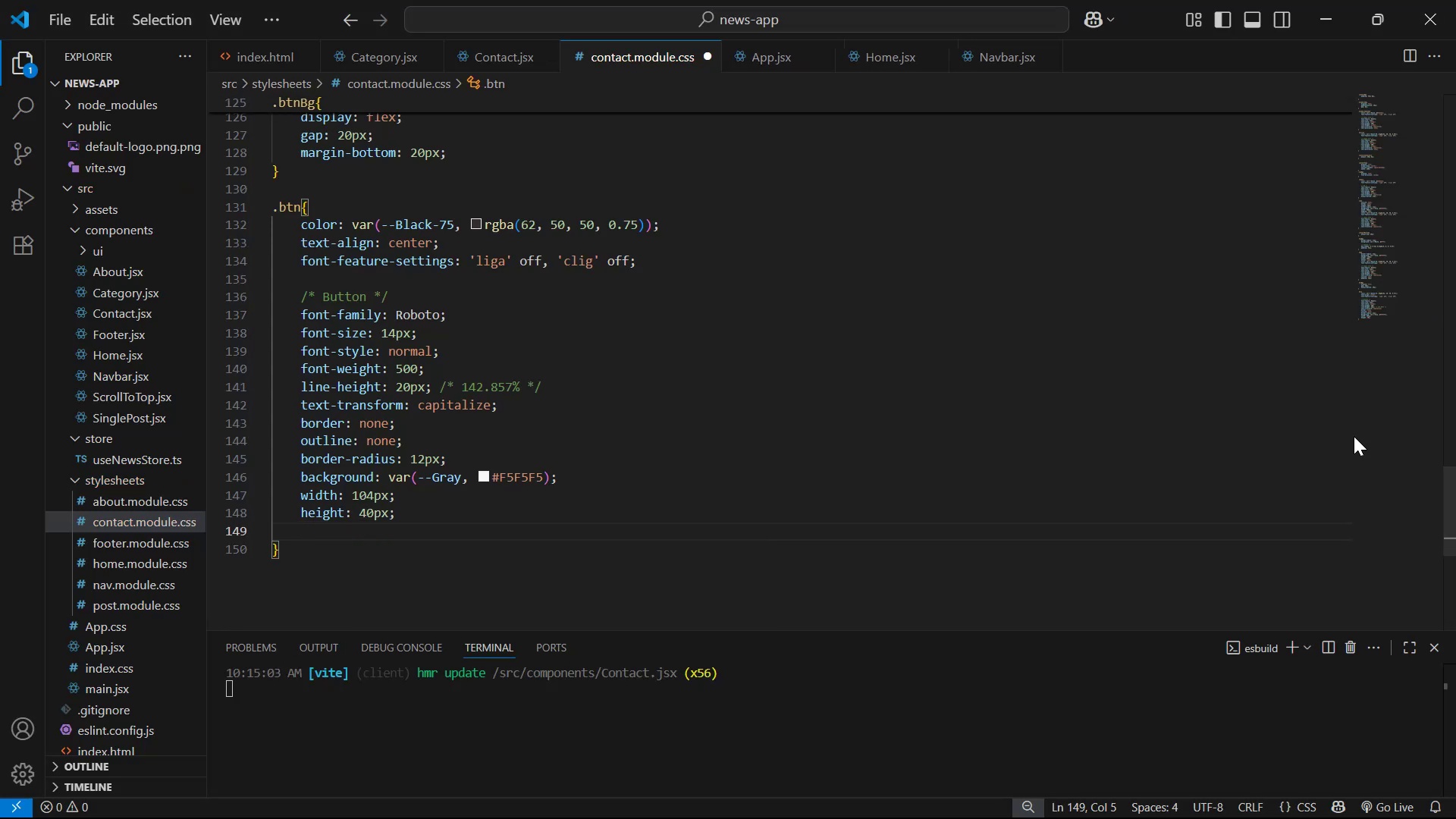 
type(dis)
 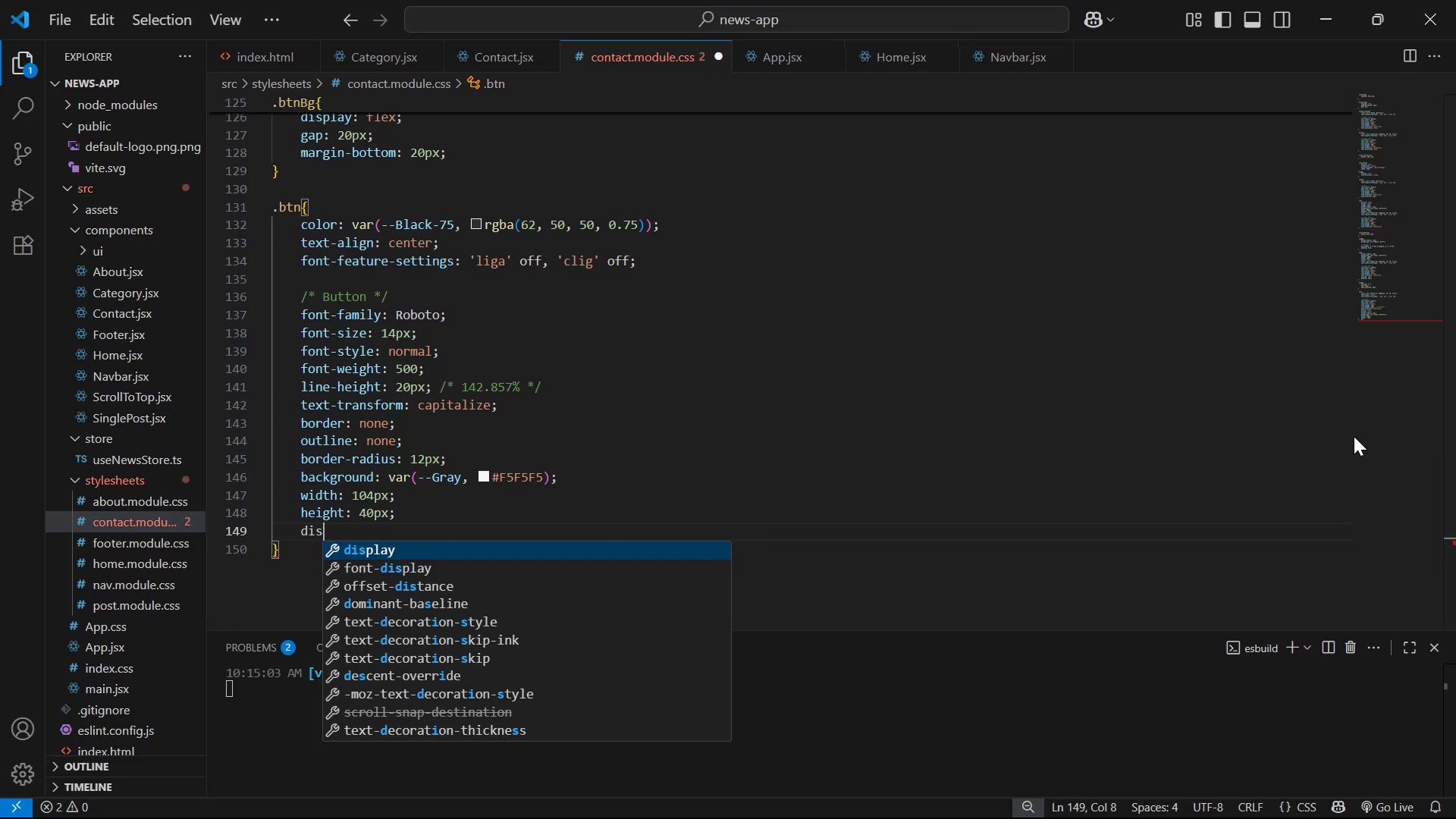 
key(Enter)
 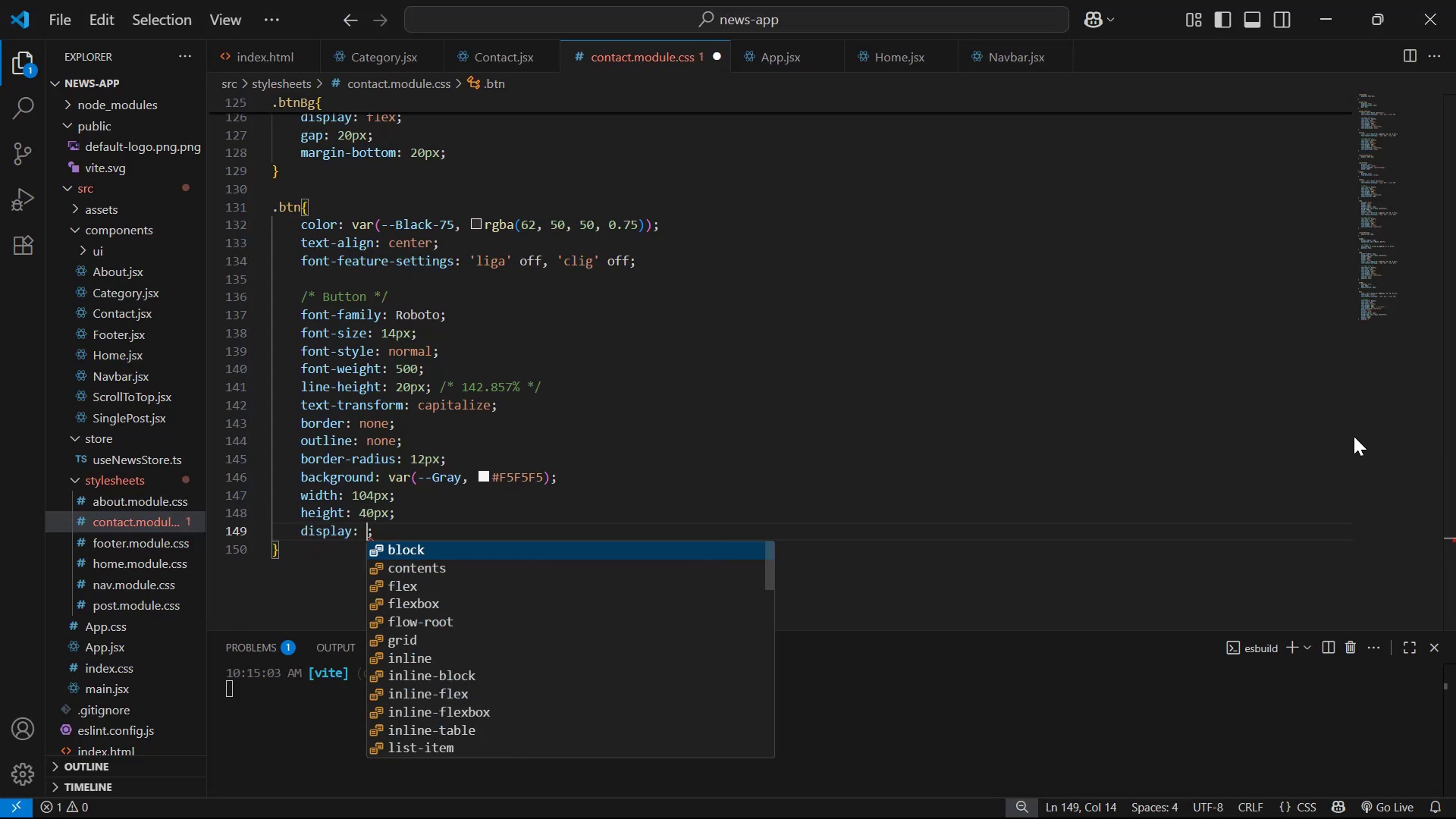 
key(ArrowDown)
 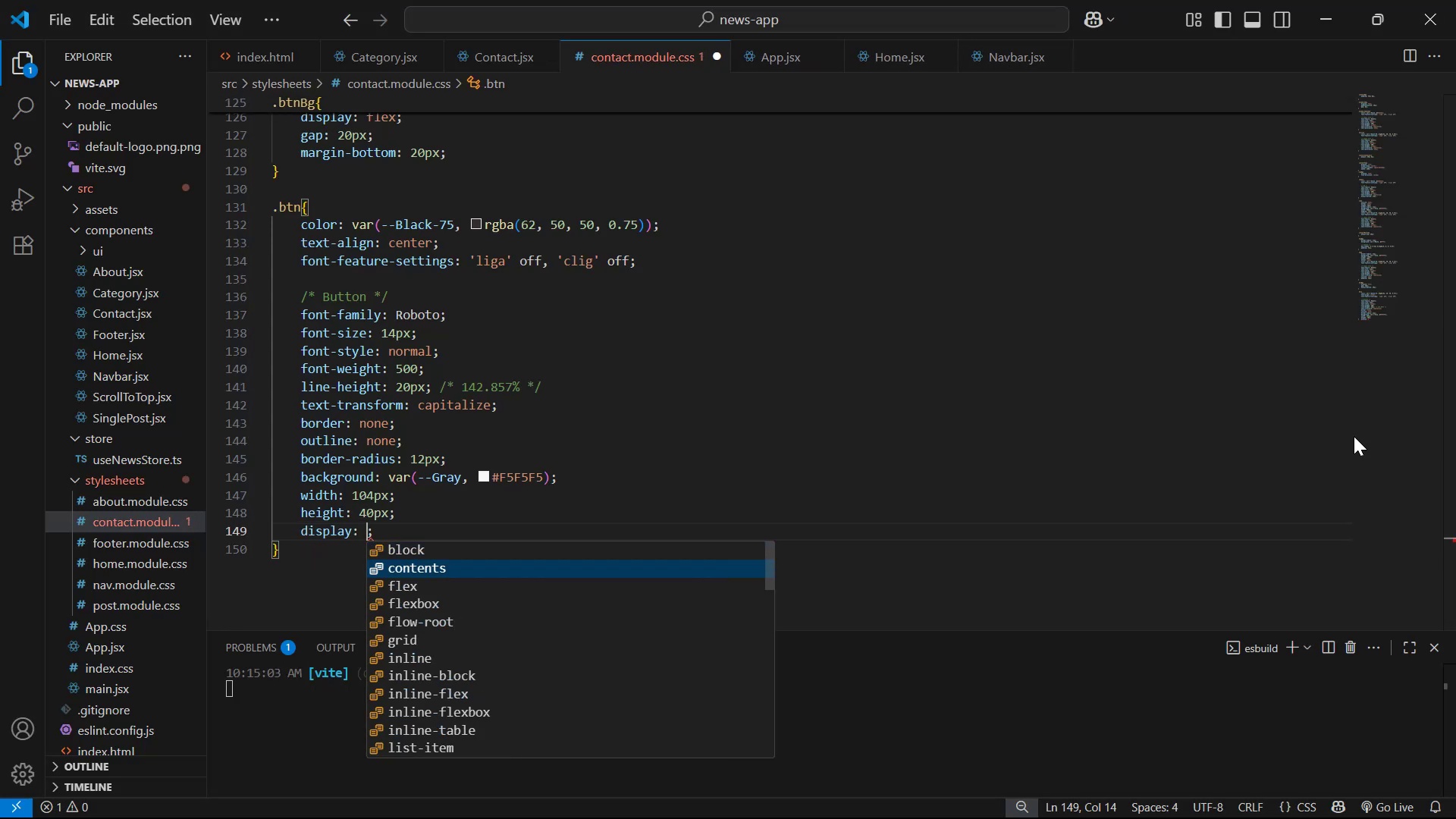 
key(ArrowDown)
 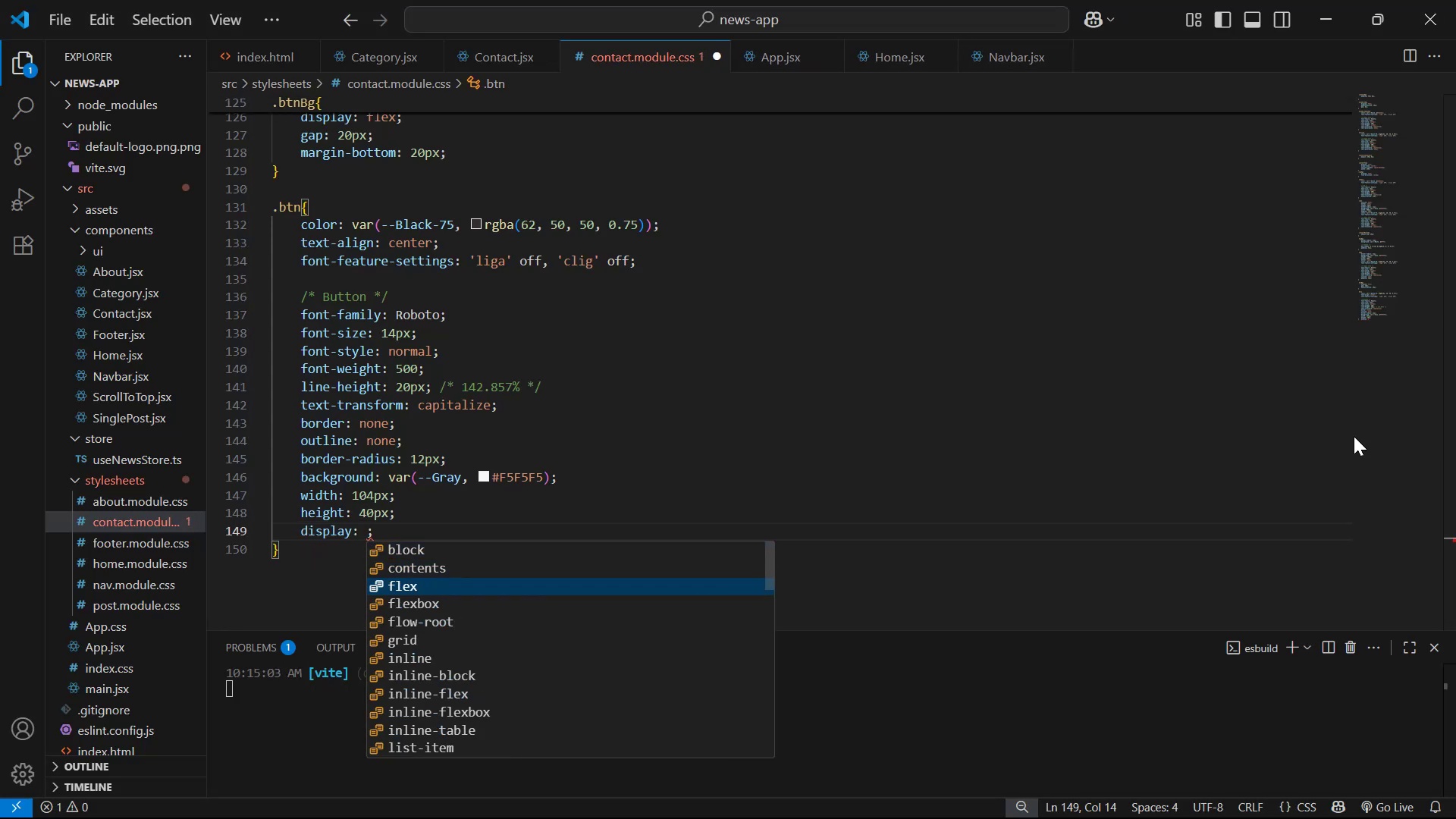 
key(Enter)
 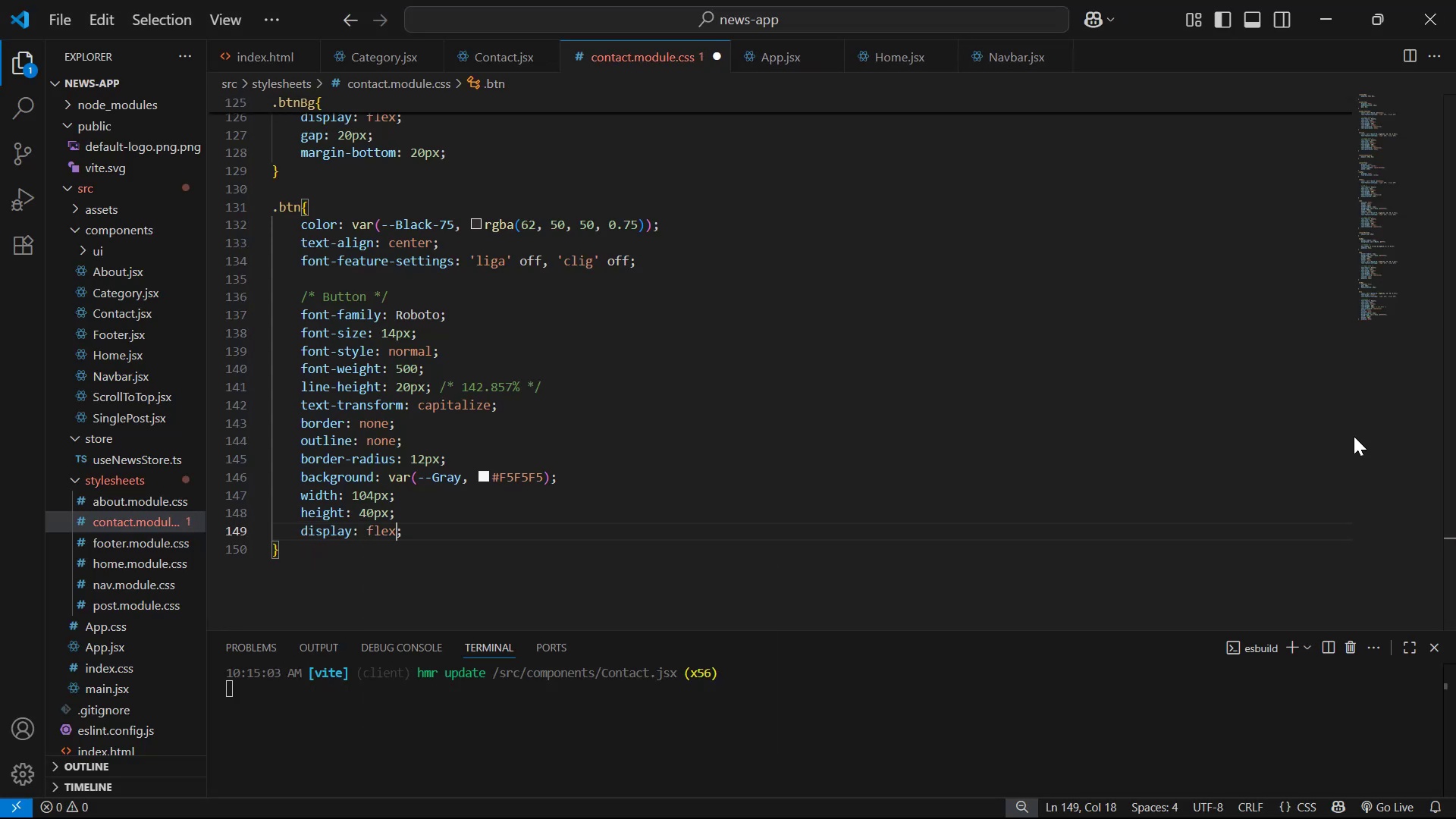 
key(ArrowRight)
 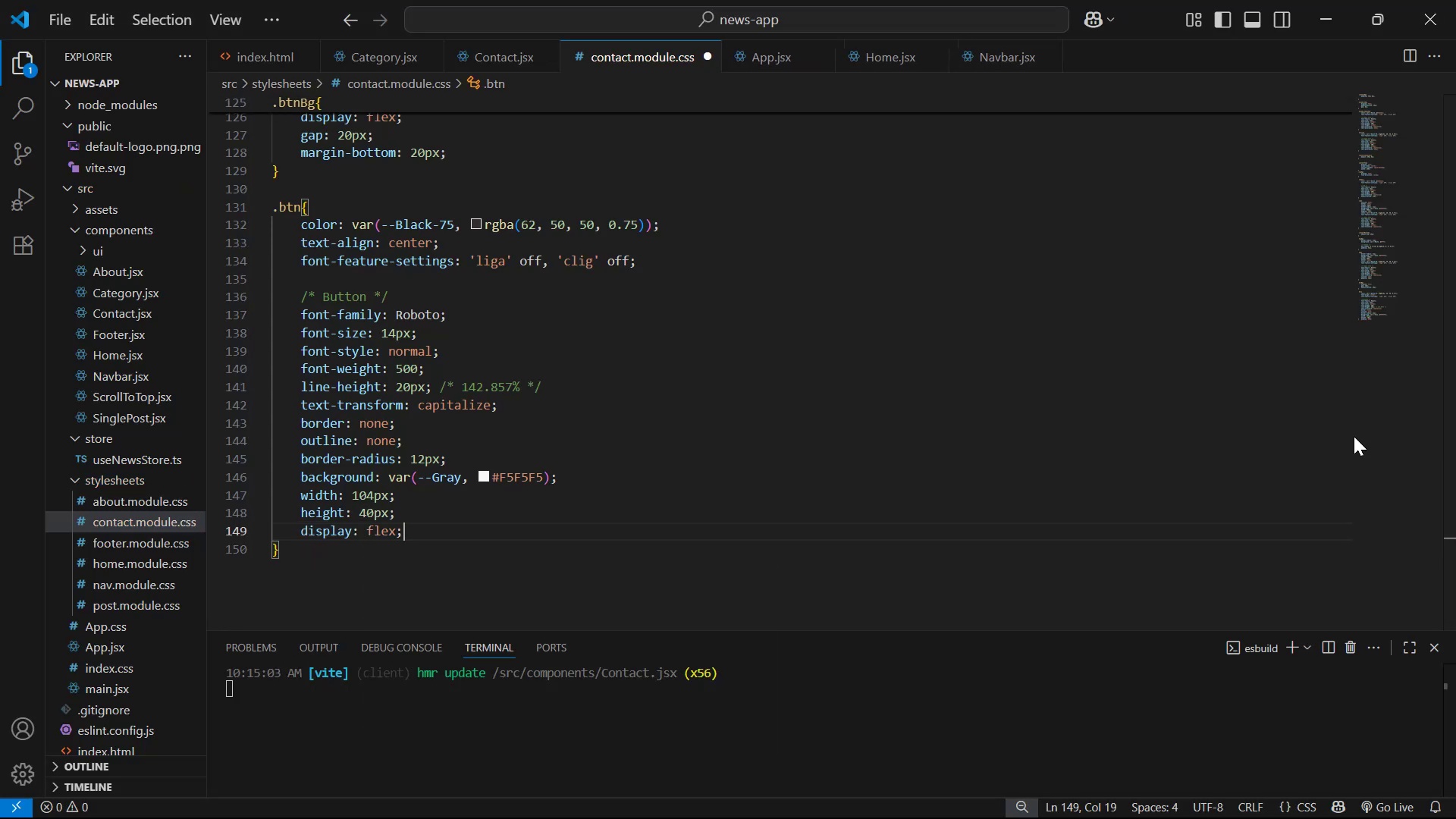 
key(Enter)
 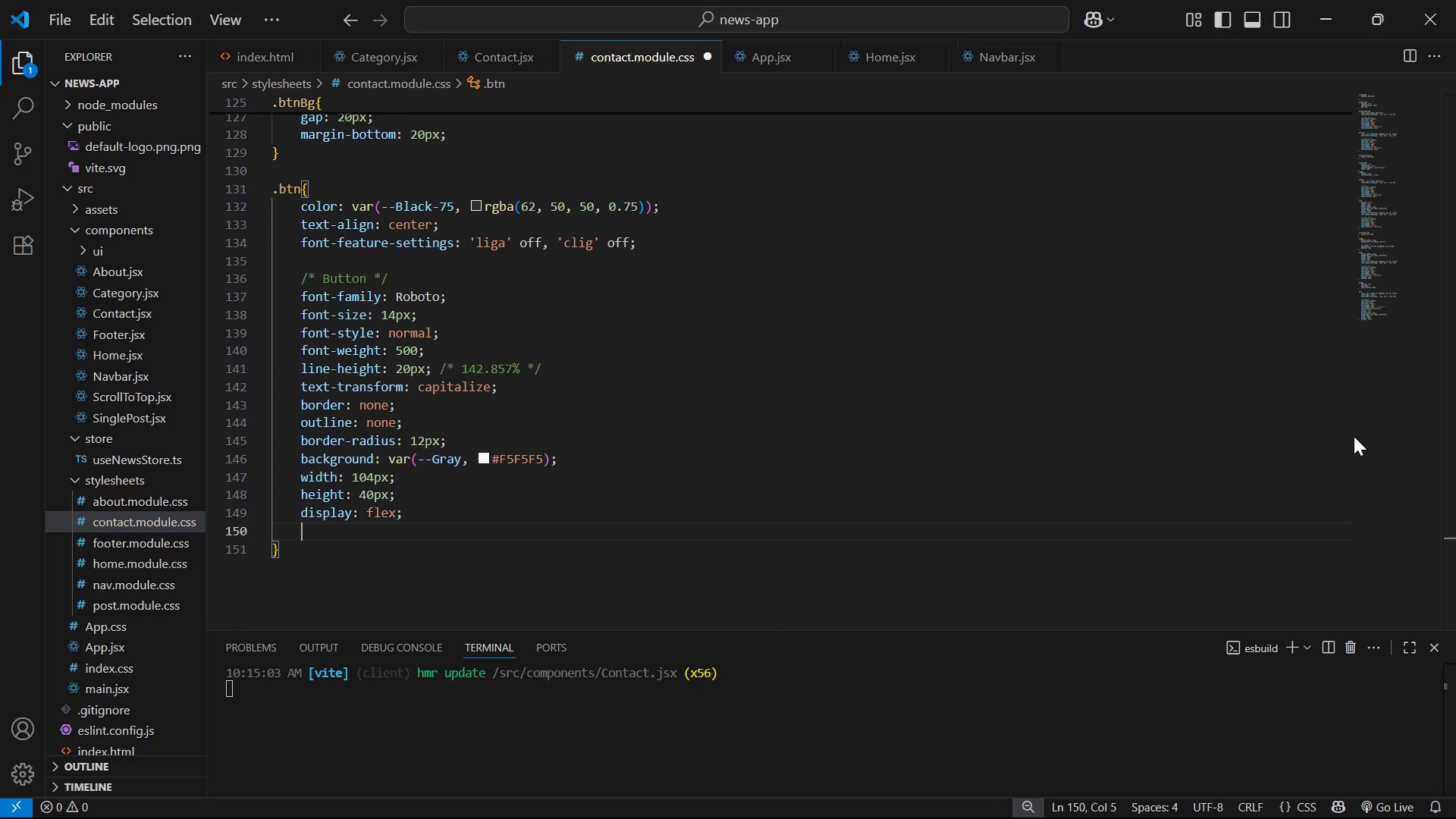 
key(A)
 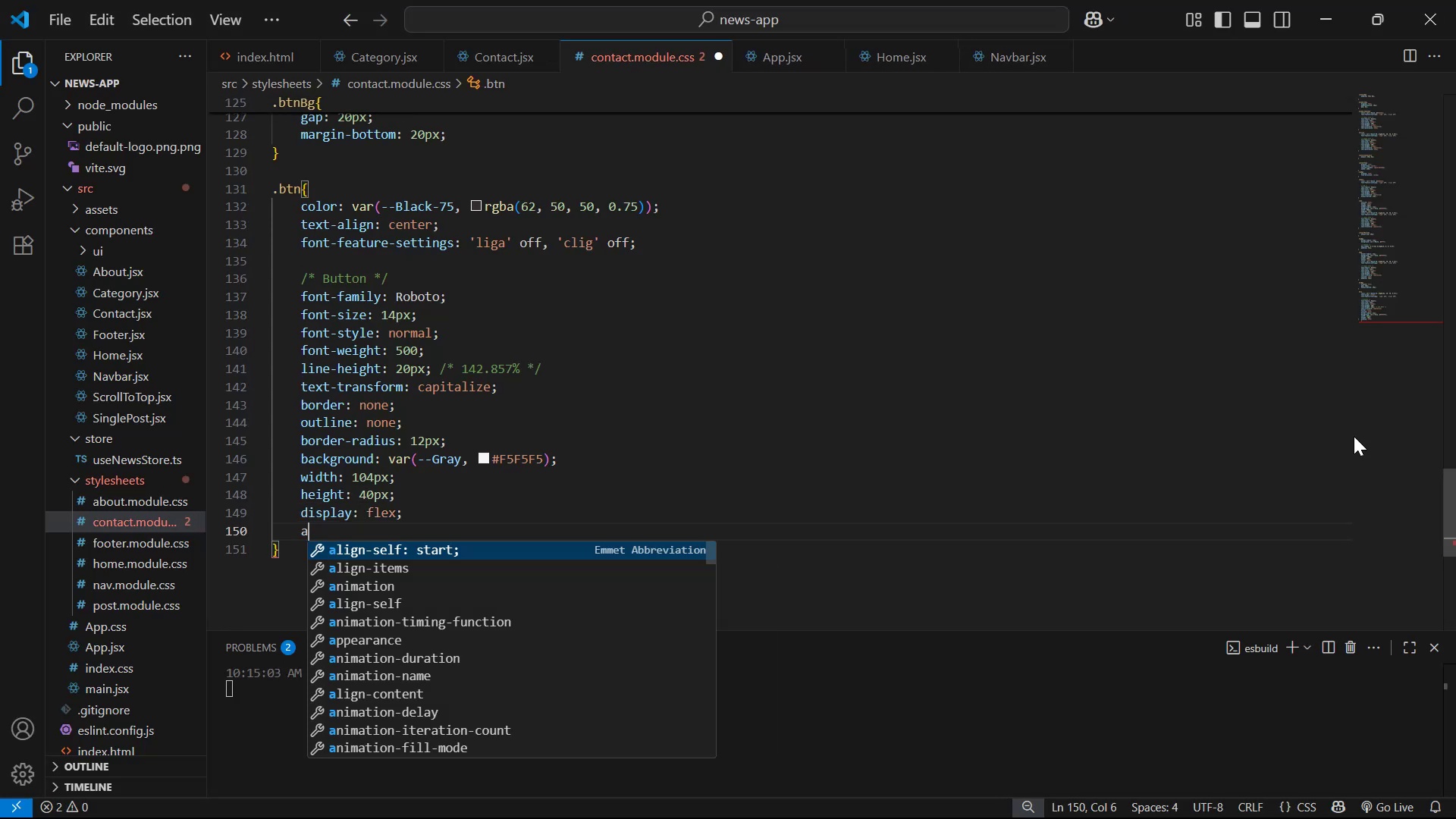 
key(ArrowDown)
 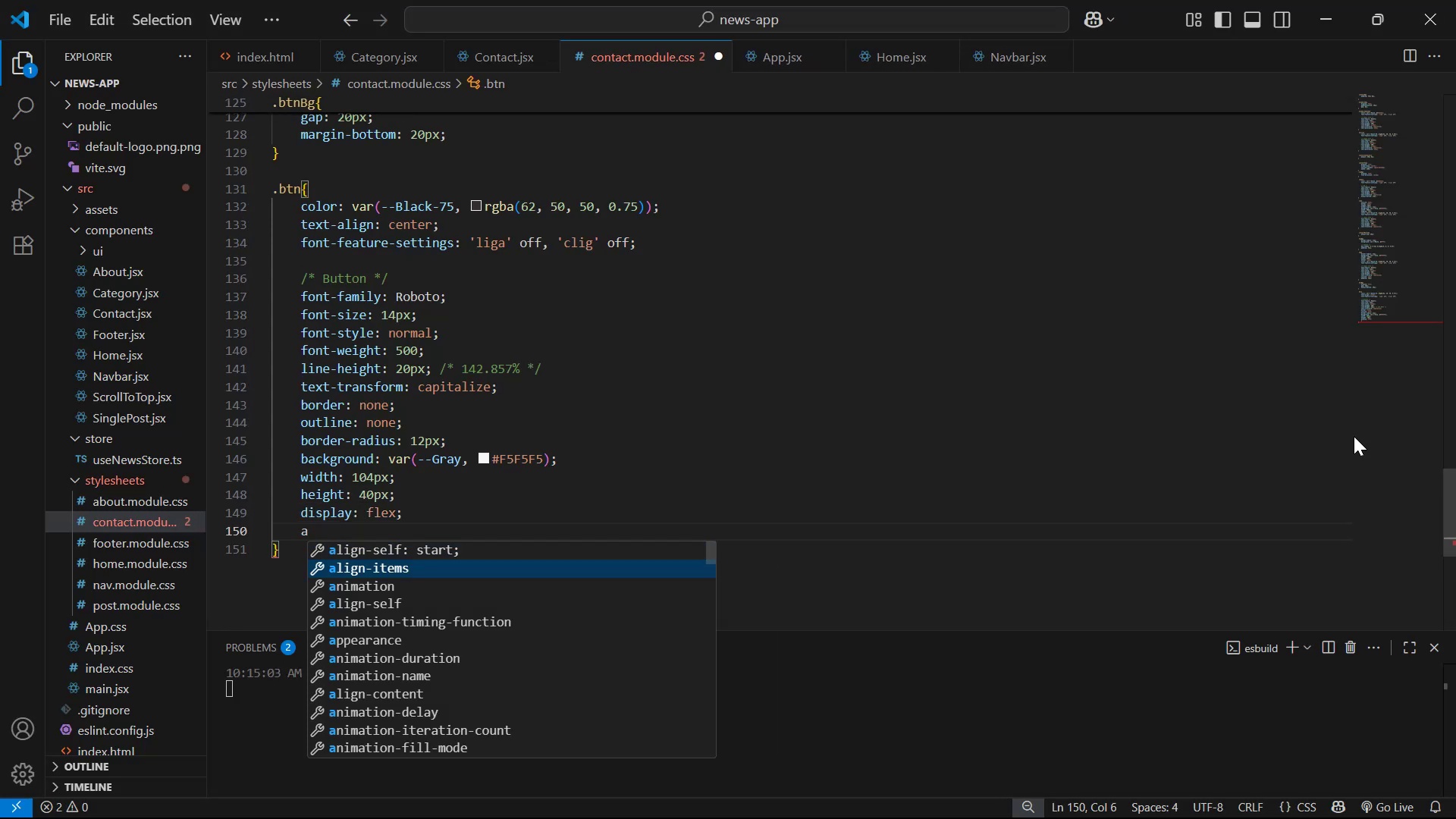 
key(Enter)
 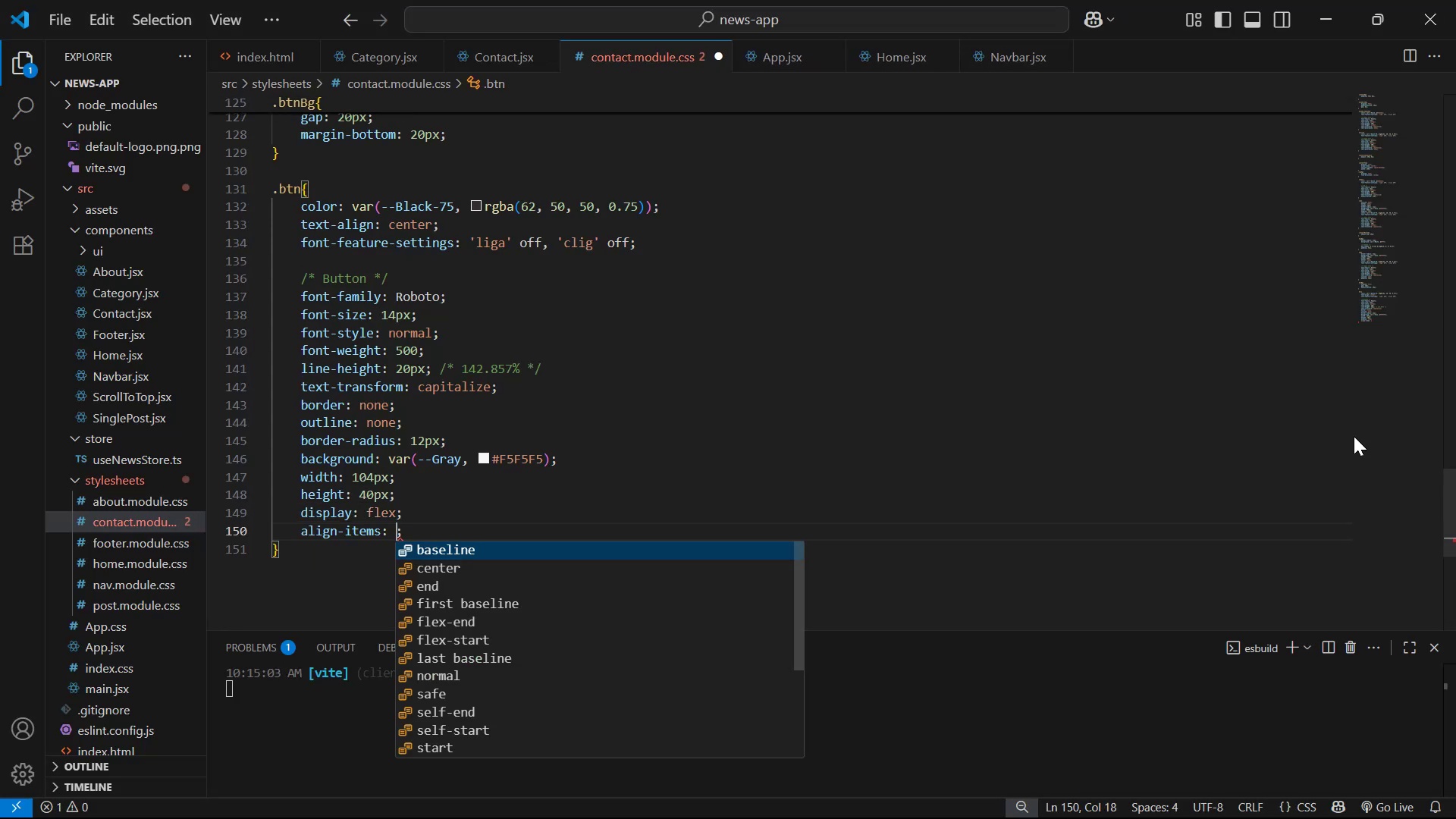 
key(ArrowDown)
 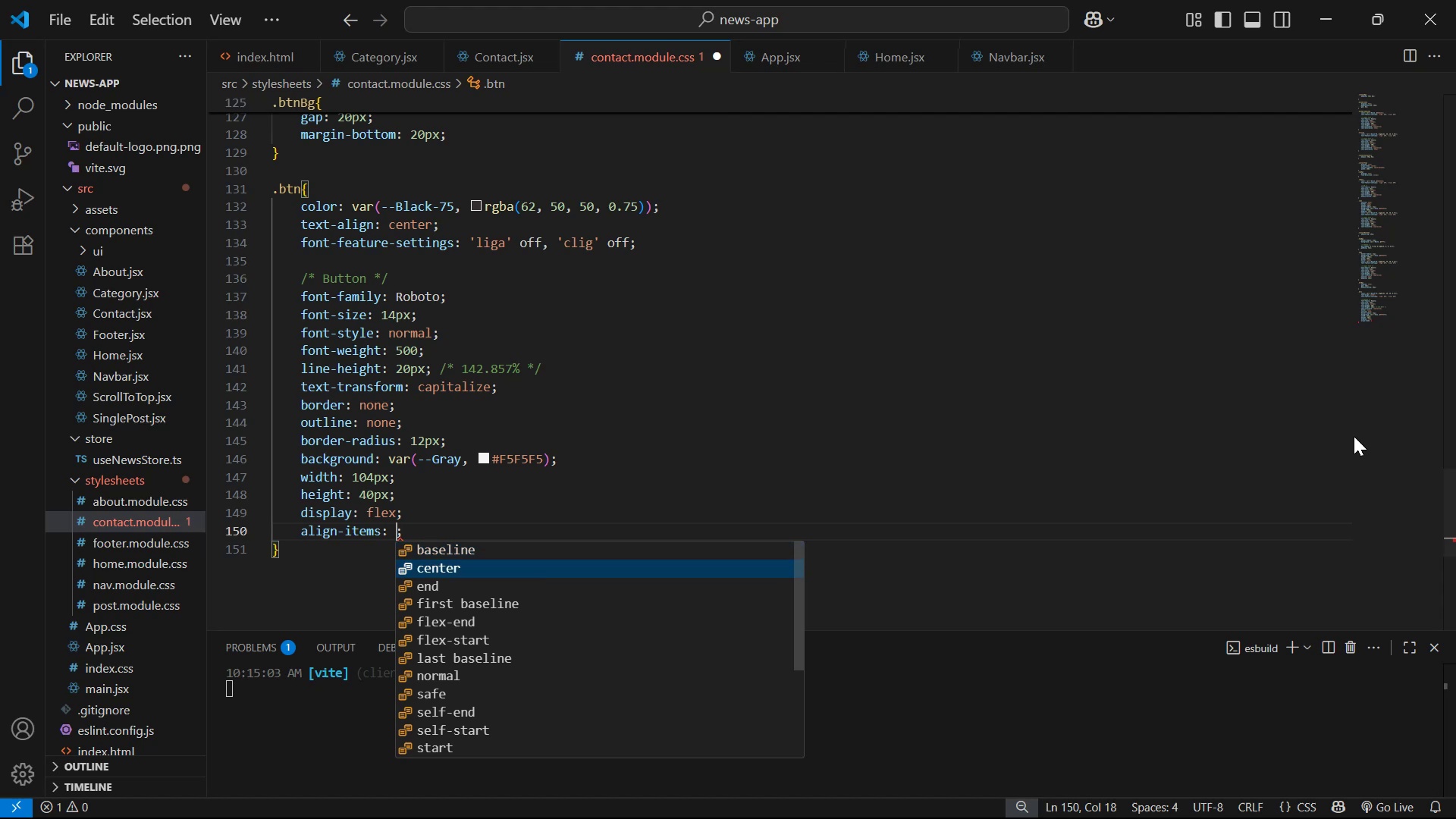 
key(Enter)
 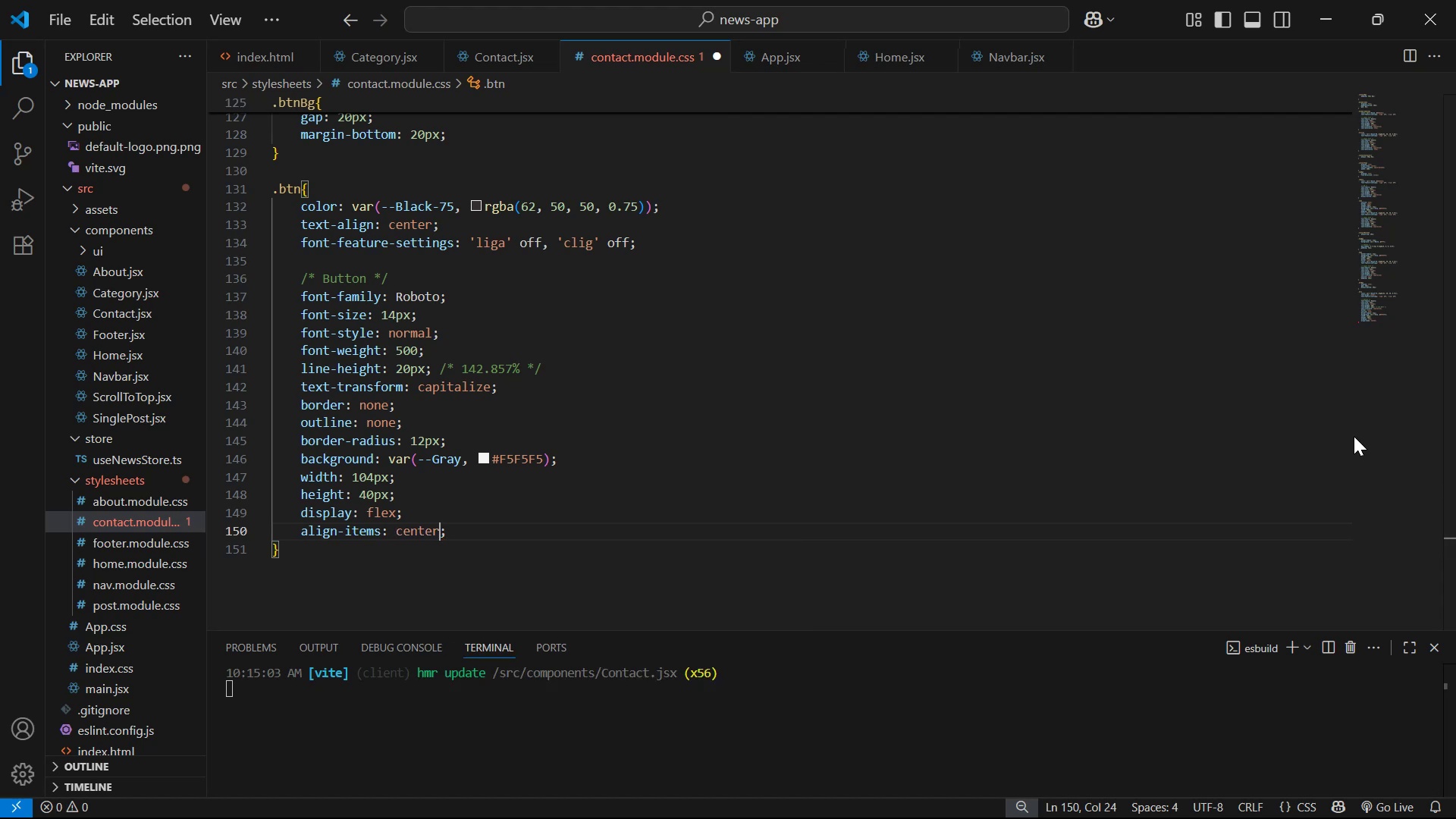 
key(ArrowRight)
 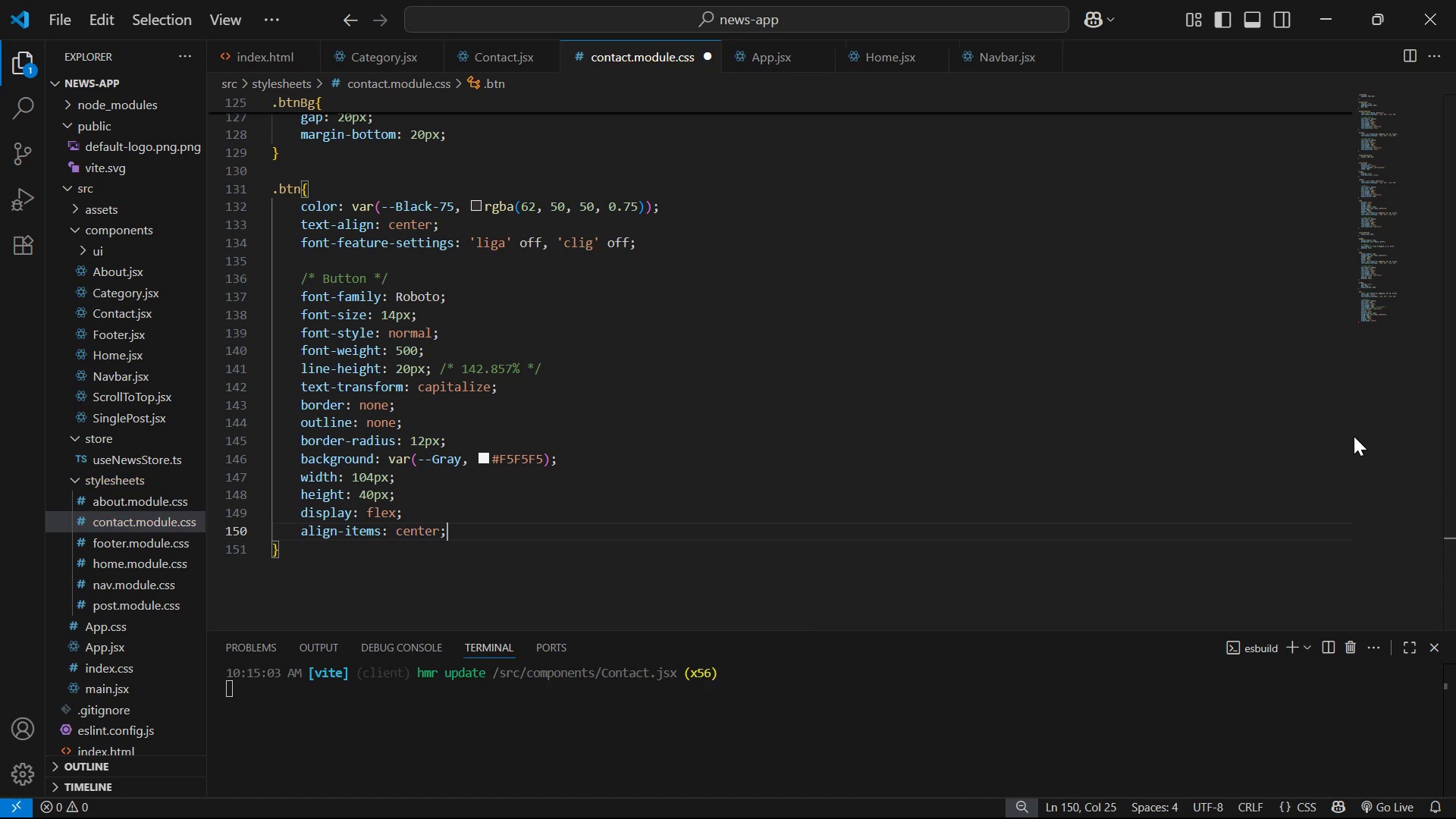 
key(Enter)
 